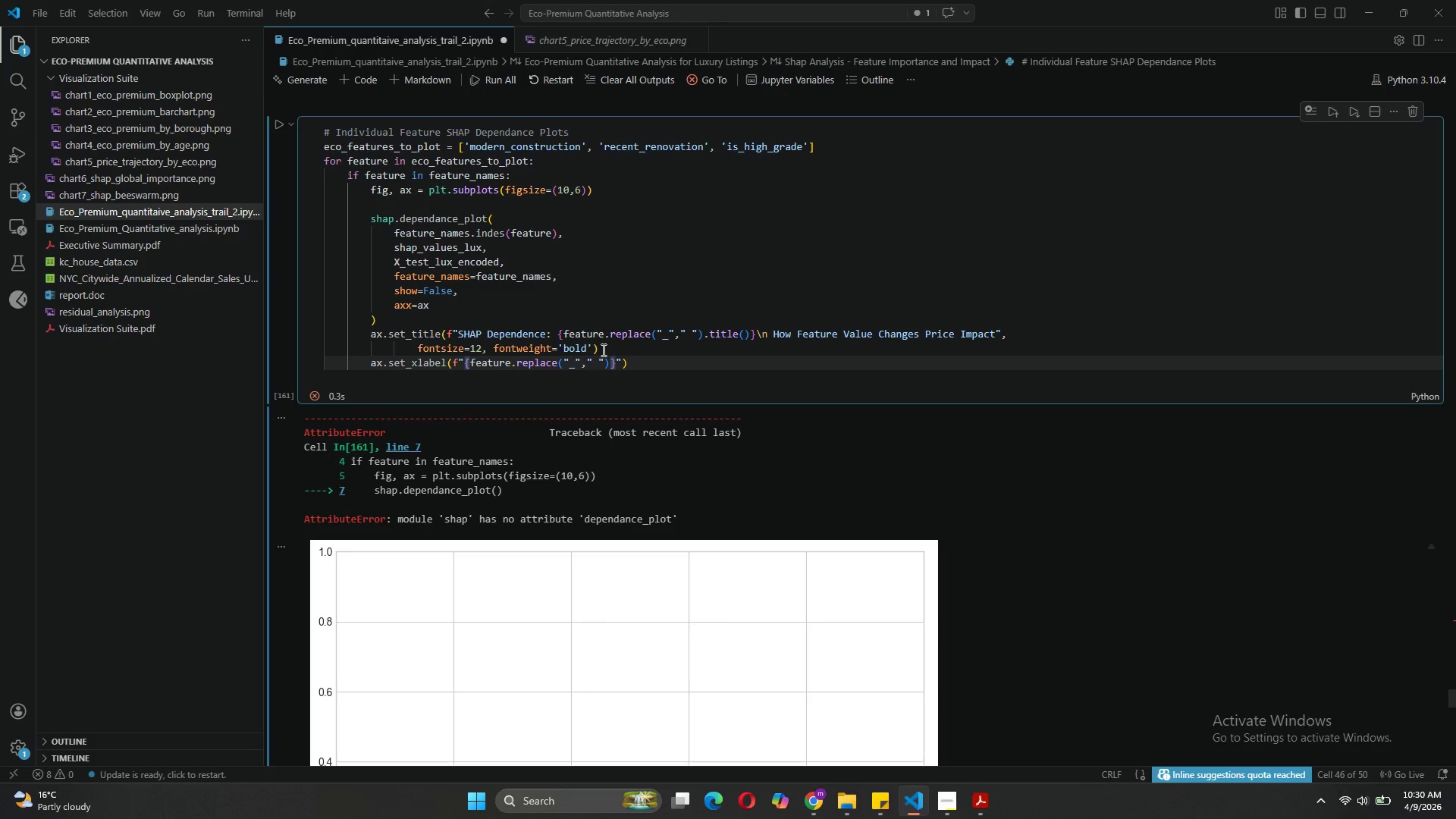 
type(.title()
 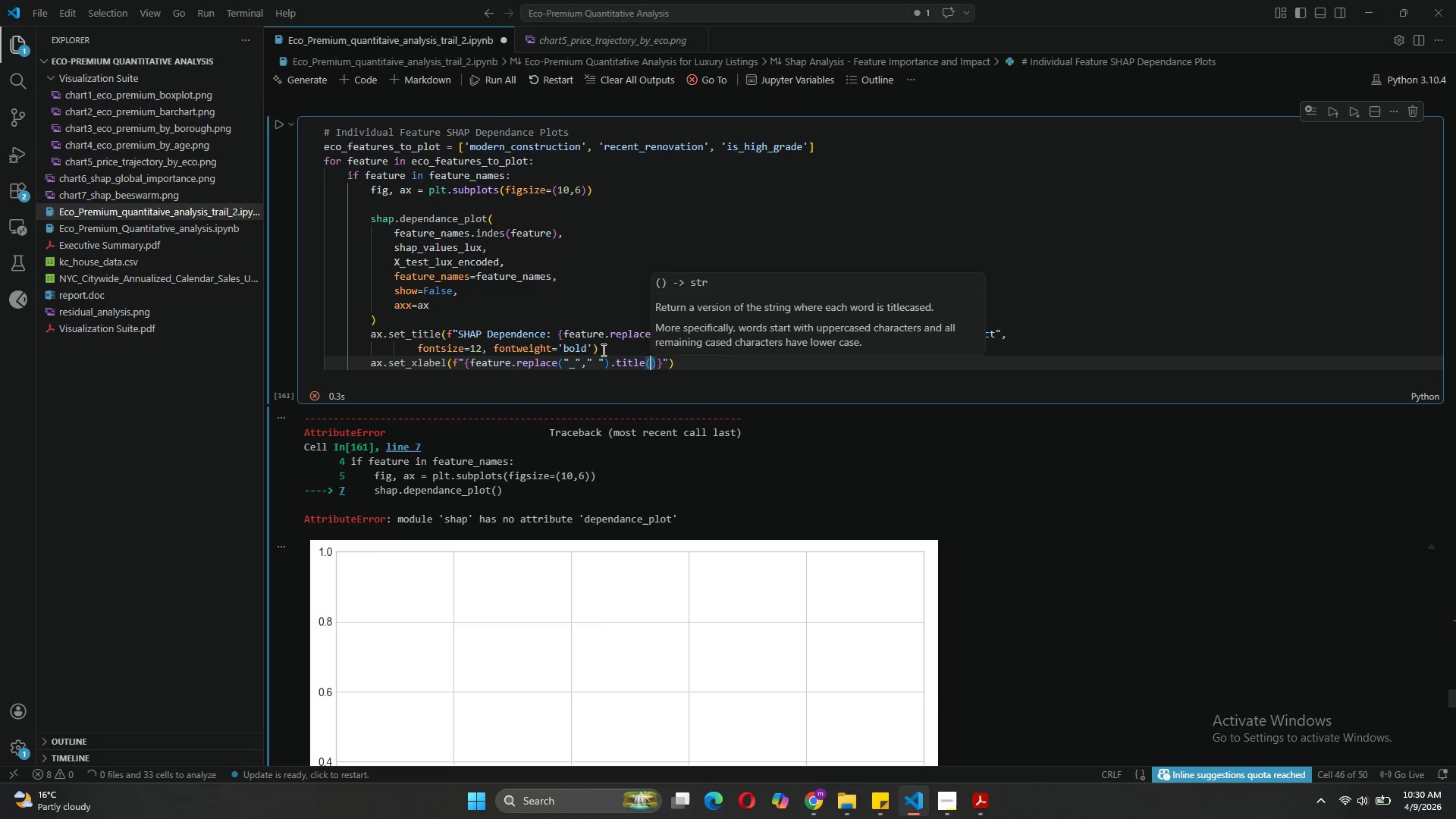 
key(ArrowRight)
 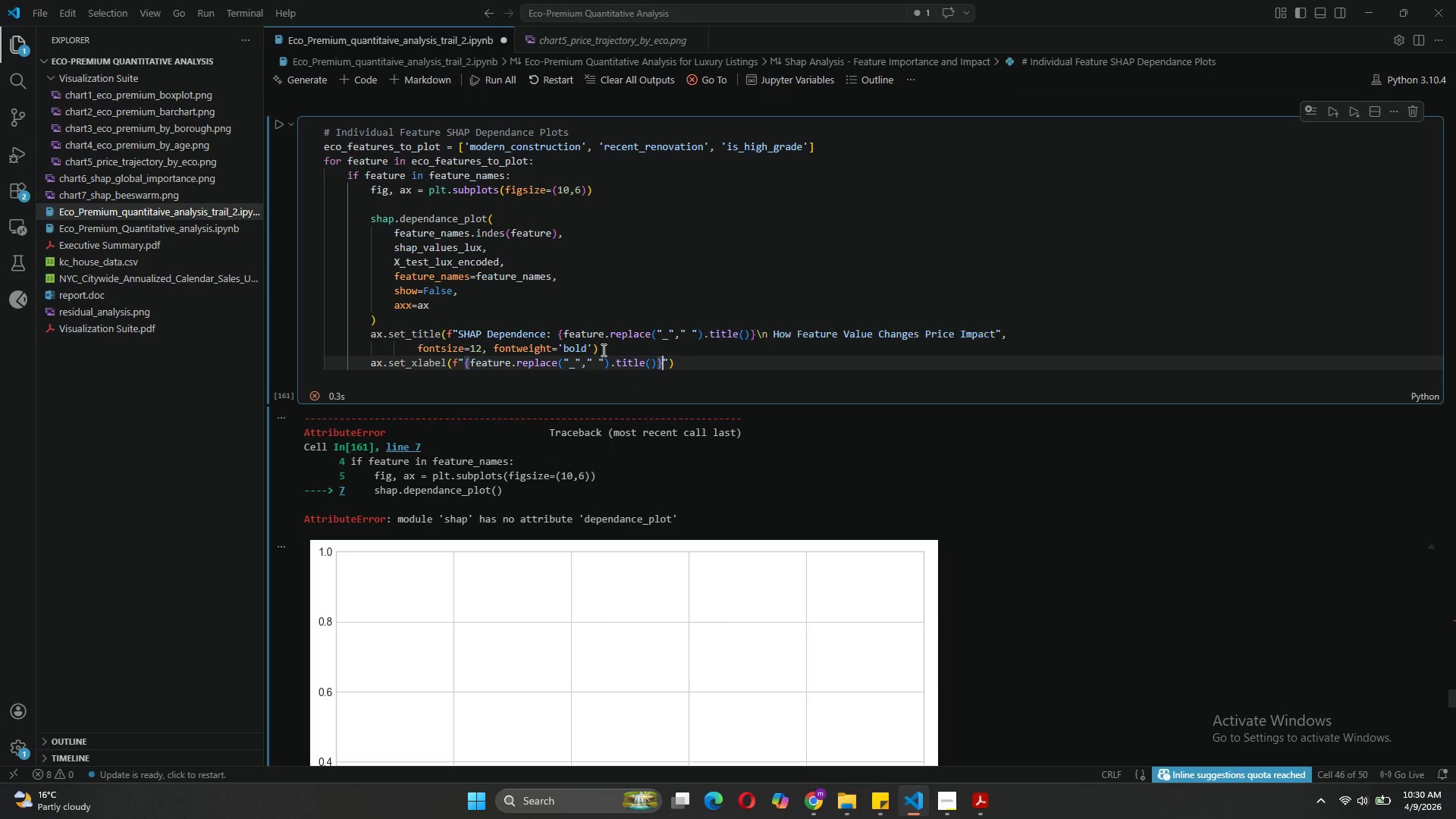 
key(ArrowRight)
 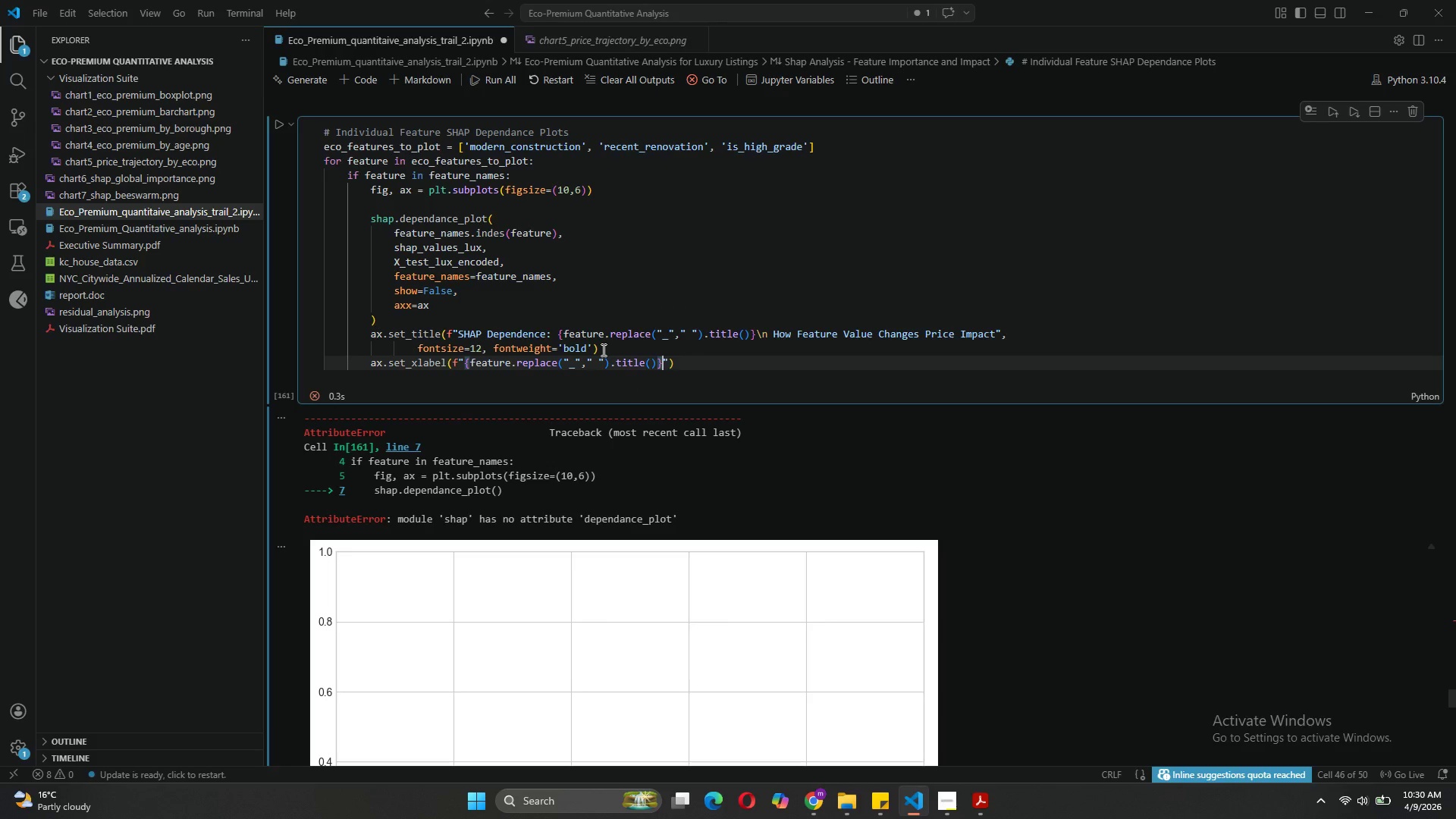 
type( (0=No, 1=yea)
key(Backspace)
type(s)
key(Backspace)
key(Backspace)
key(Backspace)
type(Yes)
 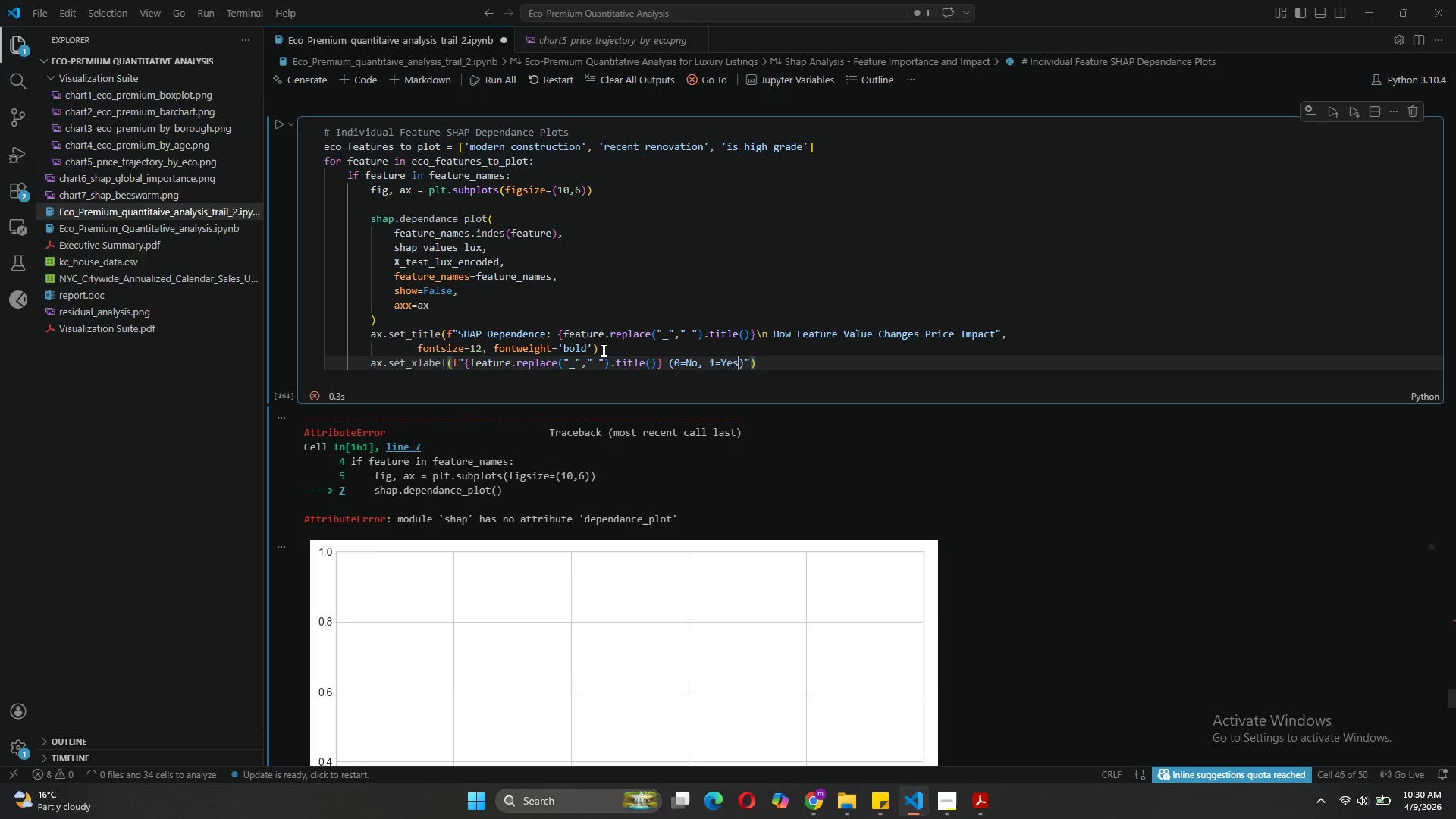 
key(ArrowRight)
 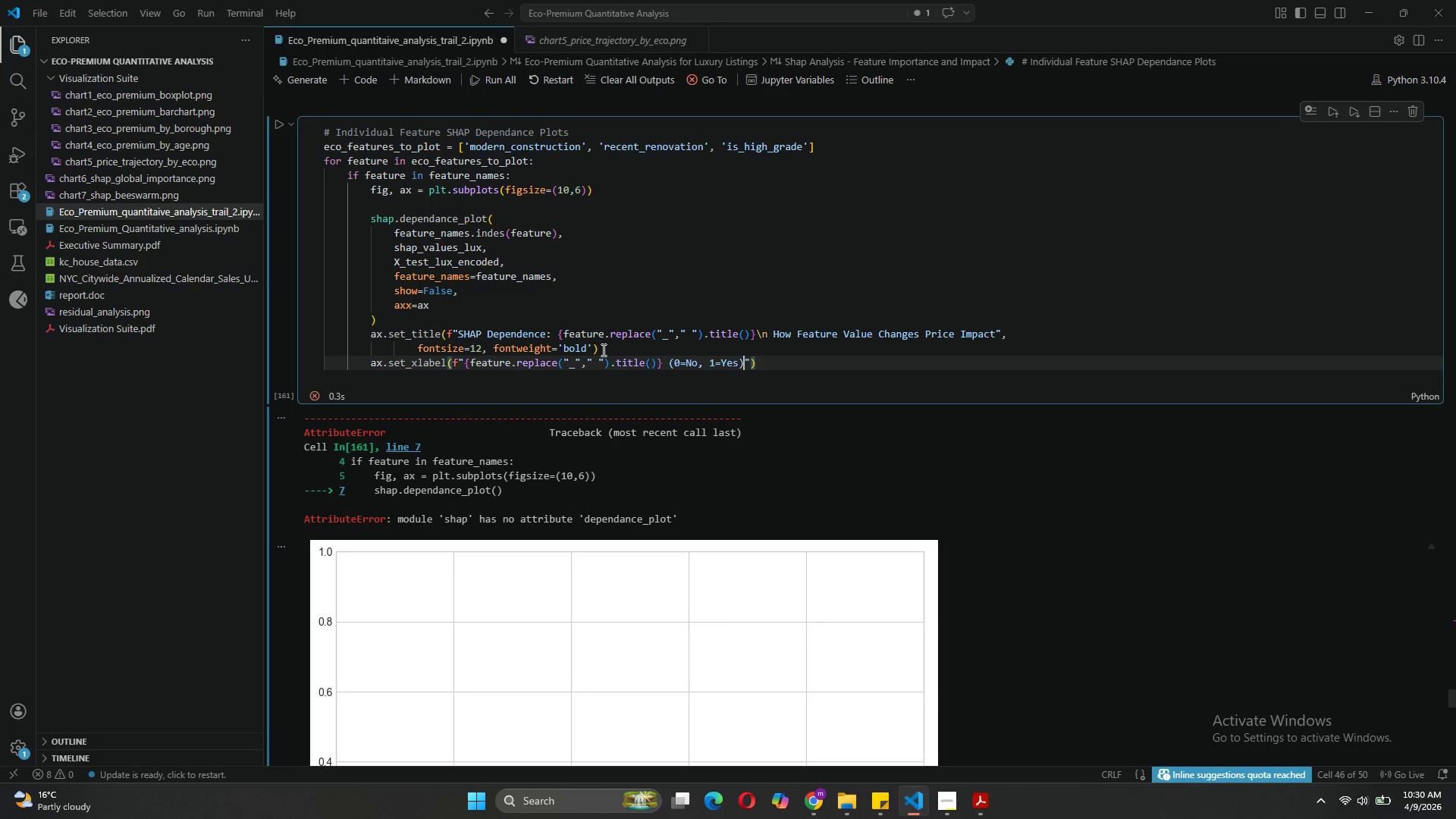 
key(ArrowRight)
 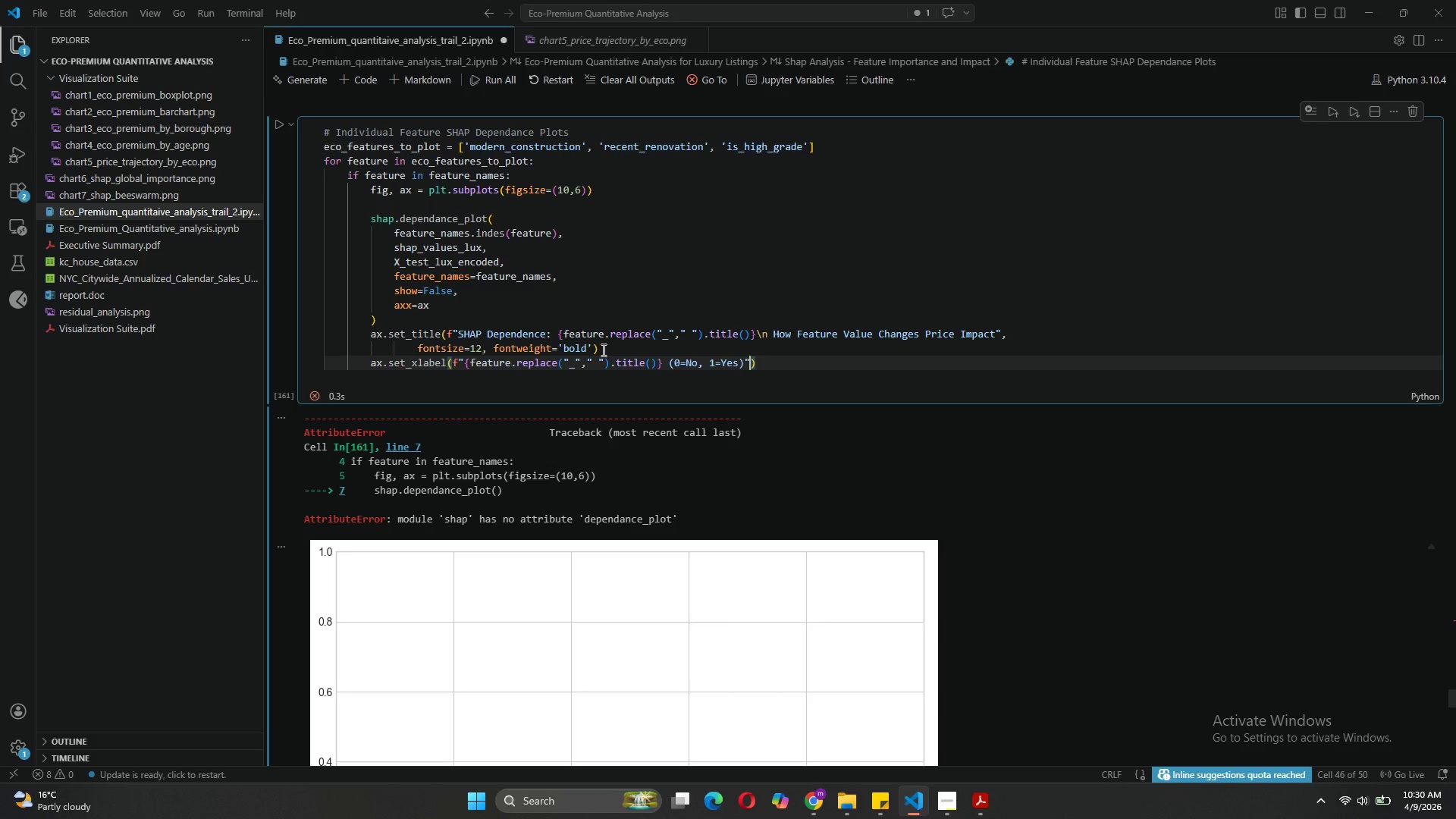 
key(ArrowRight)
 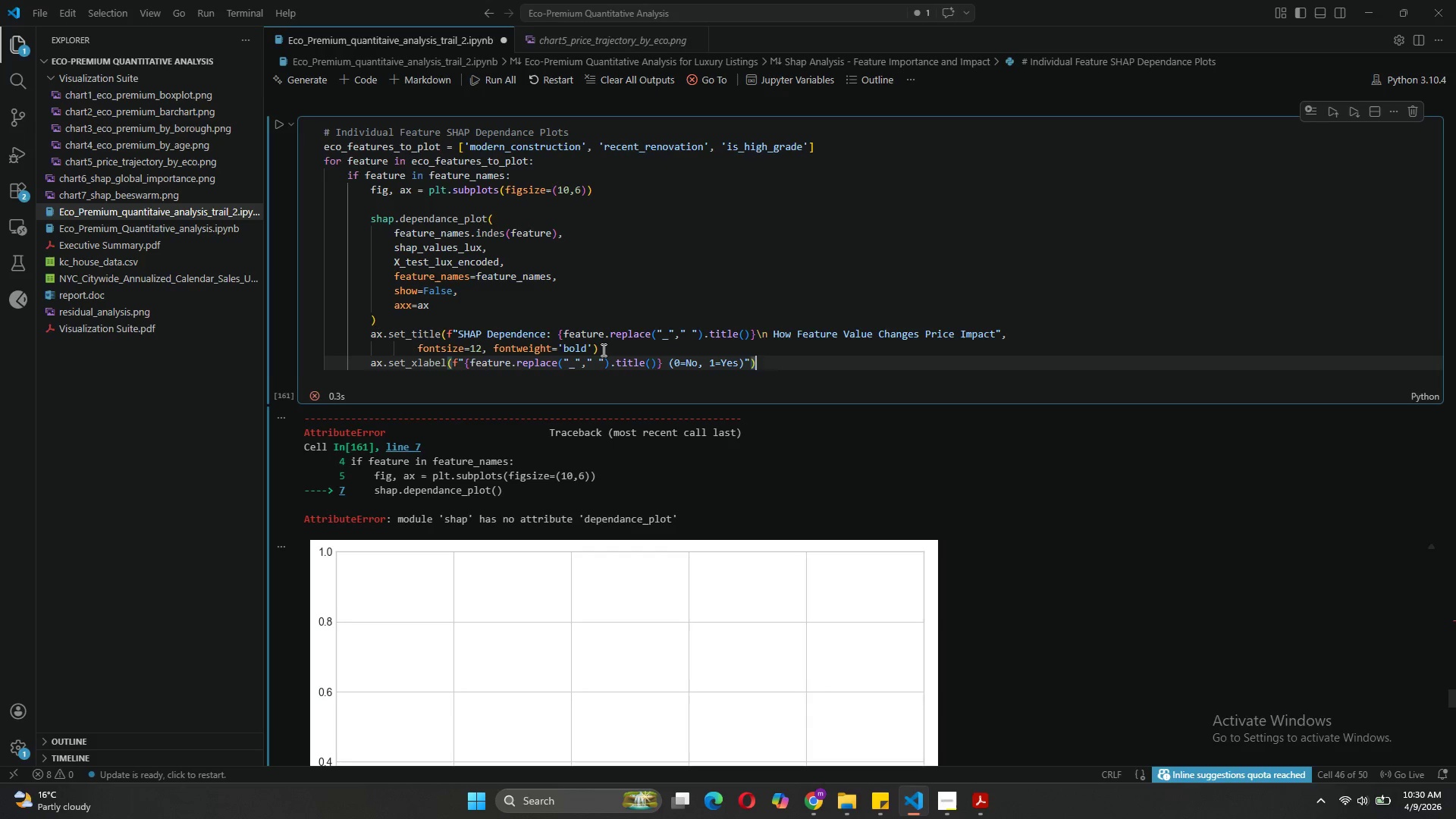 
key(Enter)
 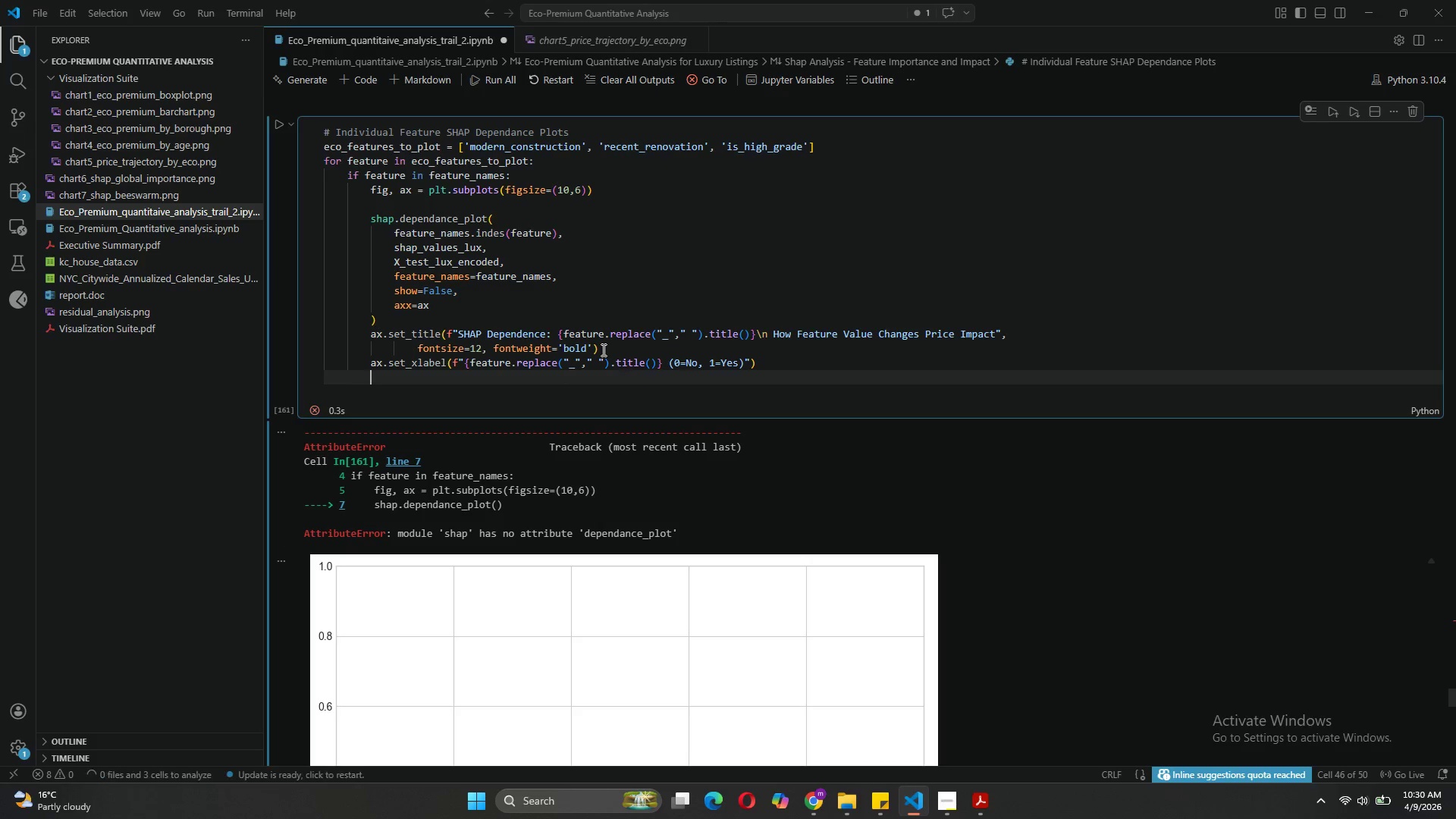 
type(ax.set_yla)
key(Tab)
type(("SHAP Value (Dollar Impact on Price)
 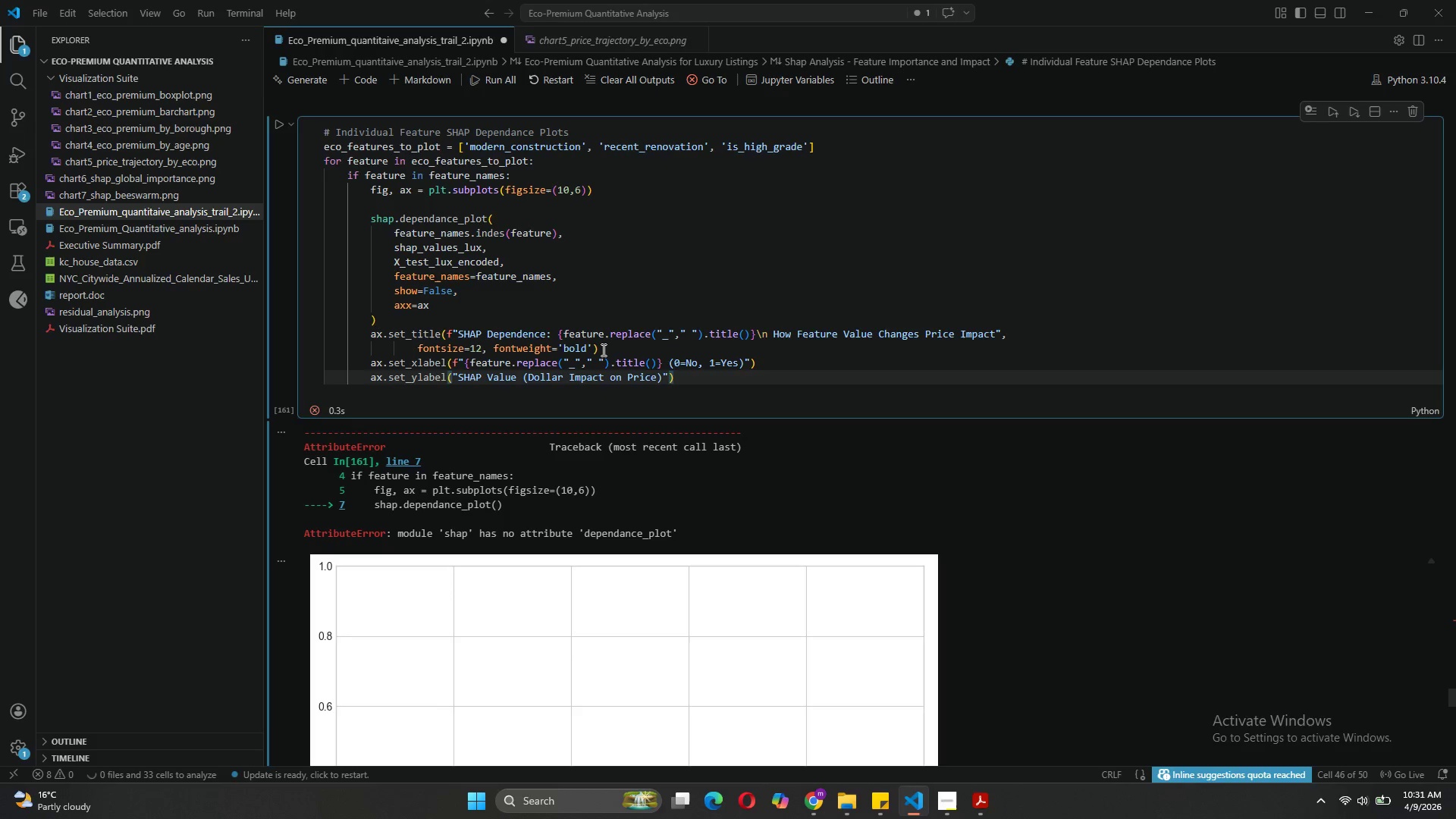 
key(ArrowRight)
 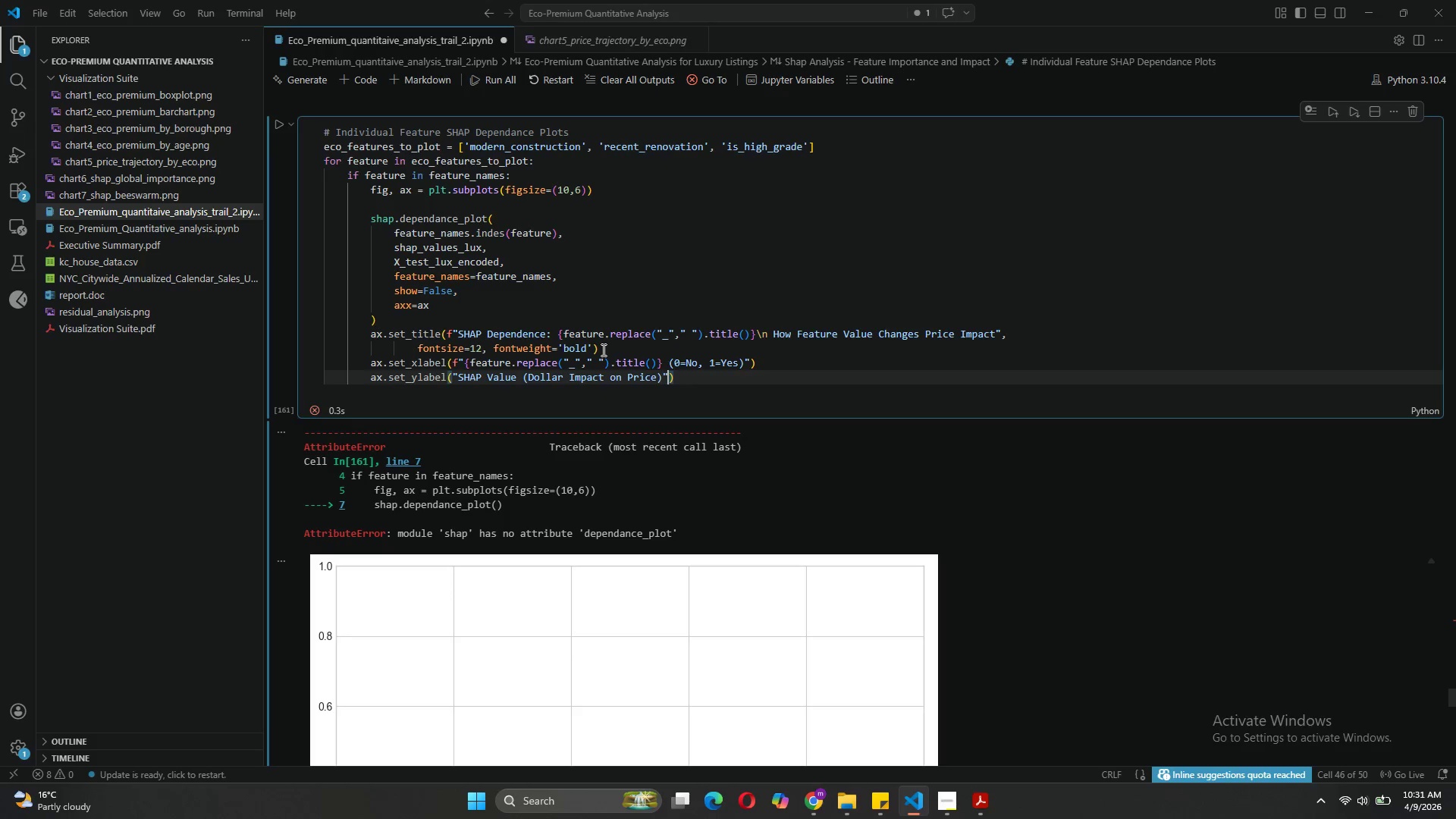 
key(ArrowRight)
 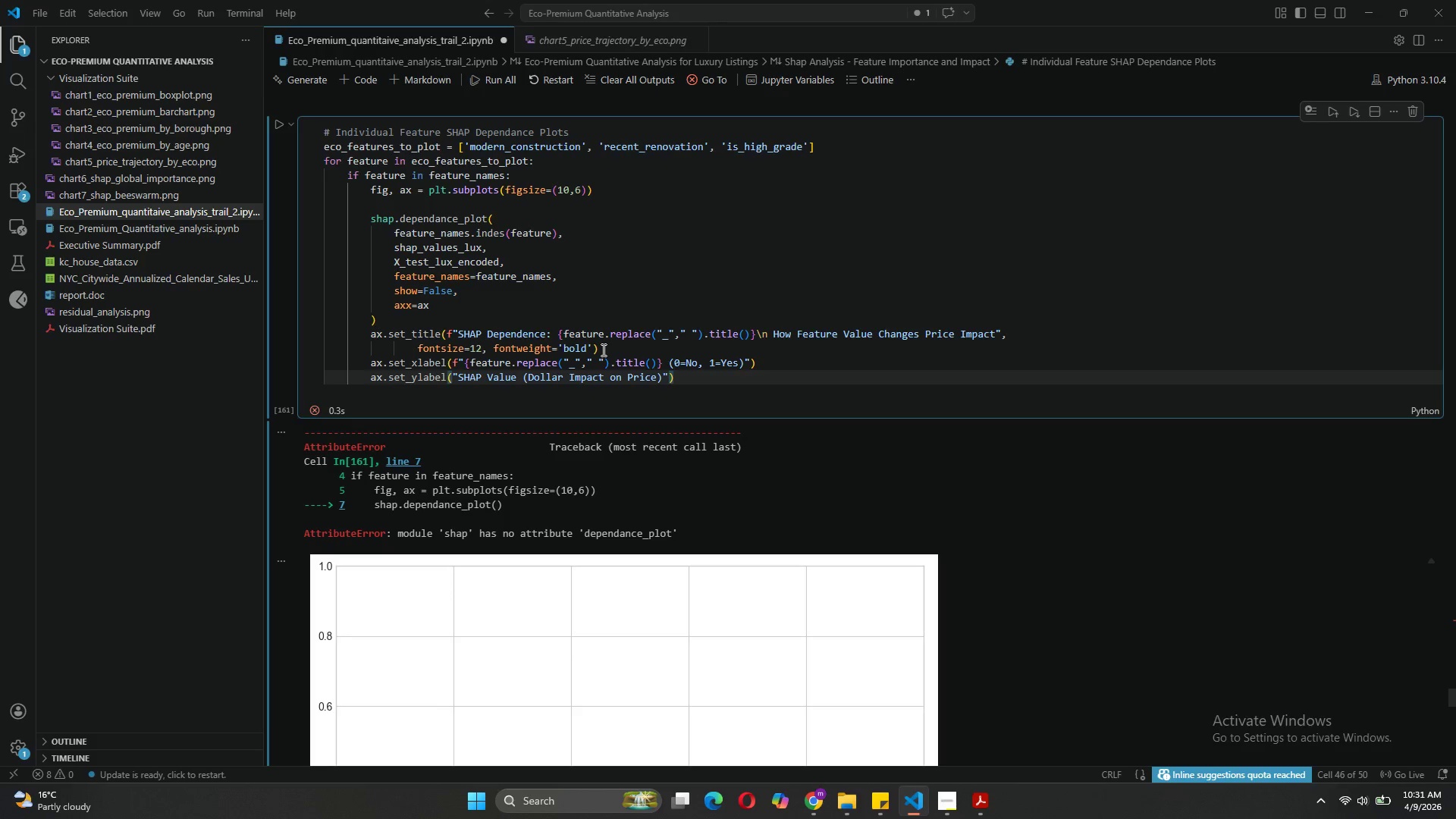 
key(ArrowRight)
 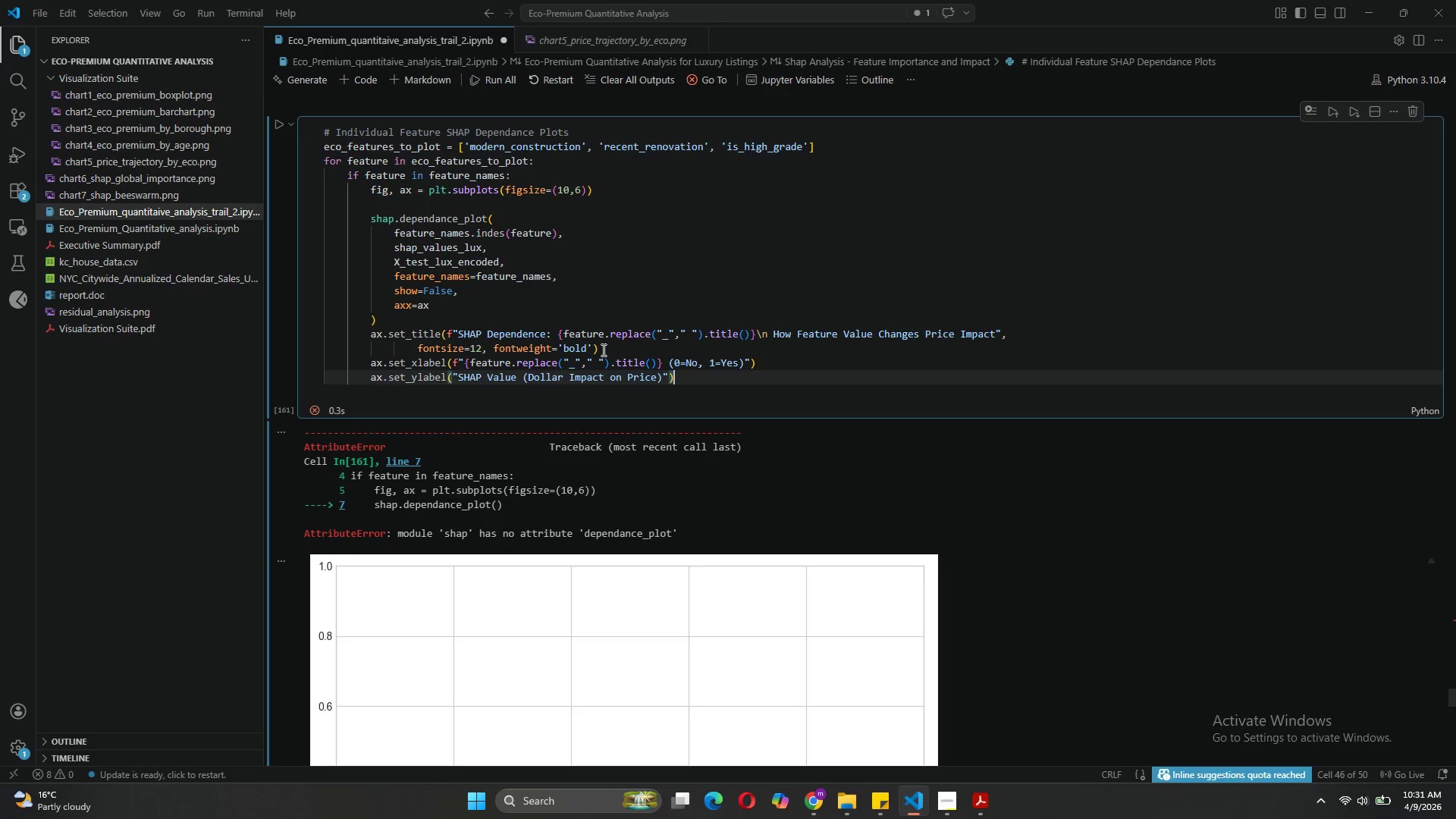 
key(Enter)
 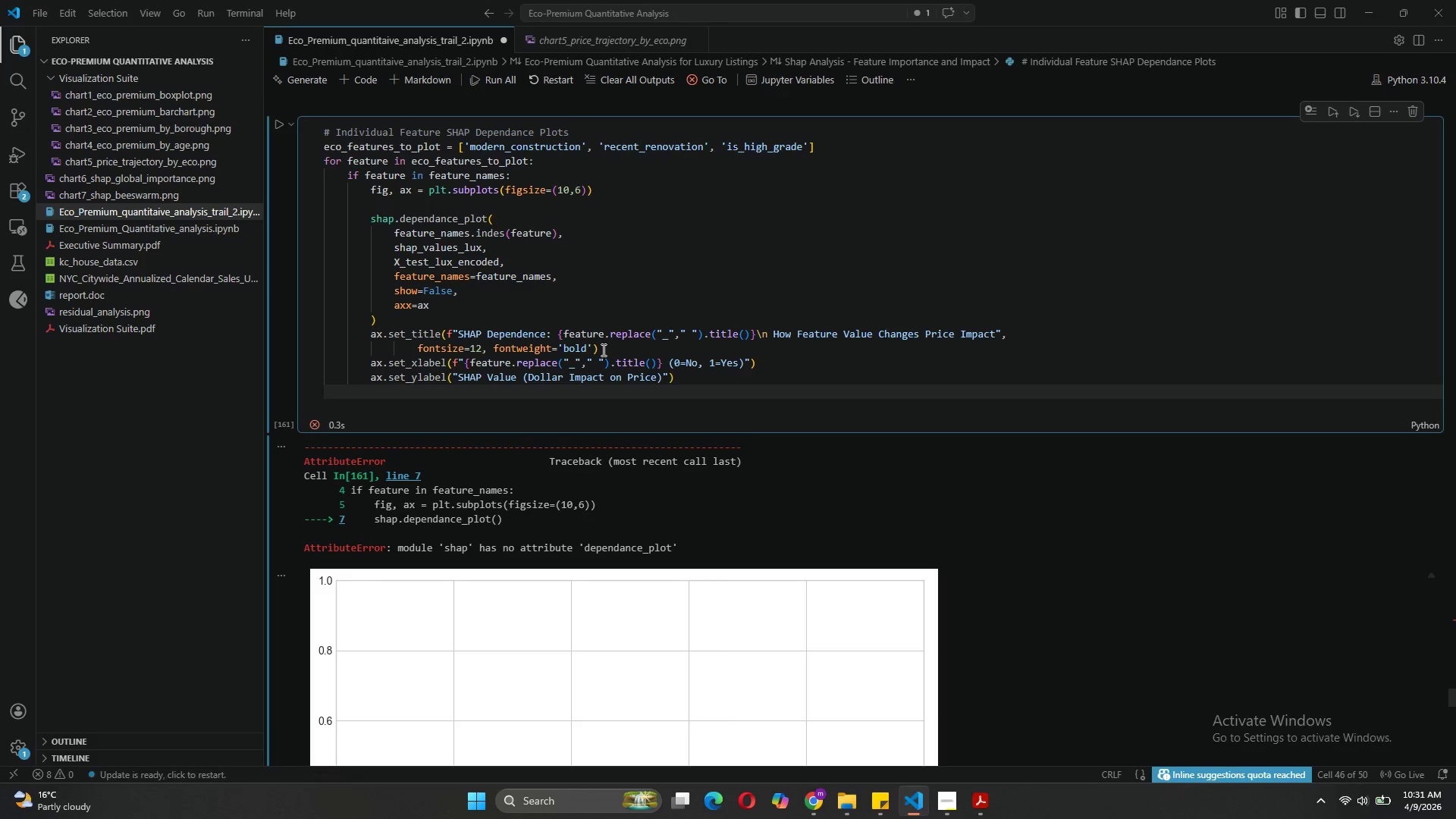 
key(Enter)
 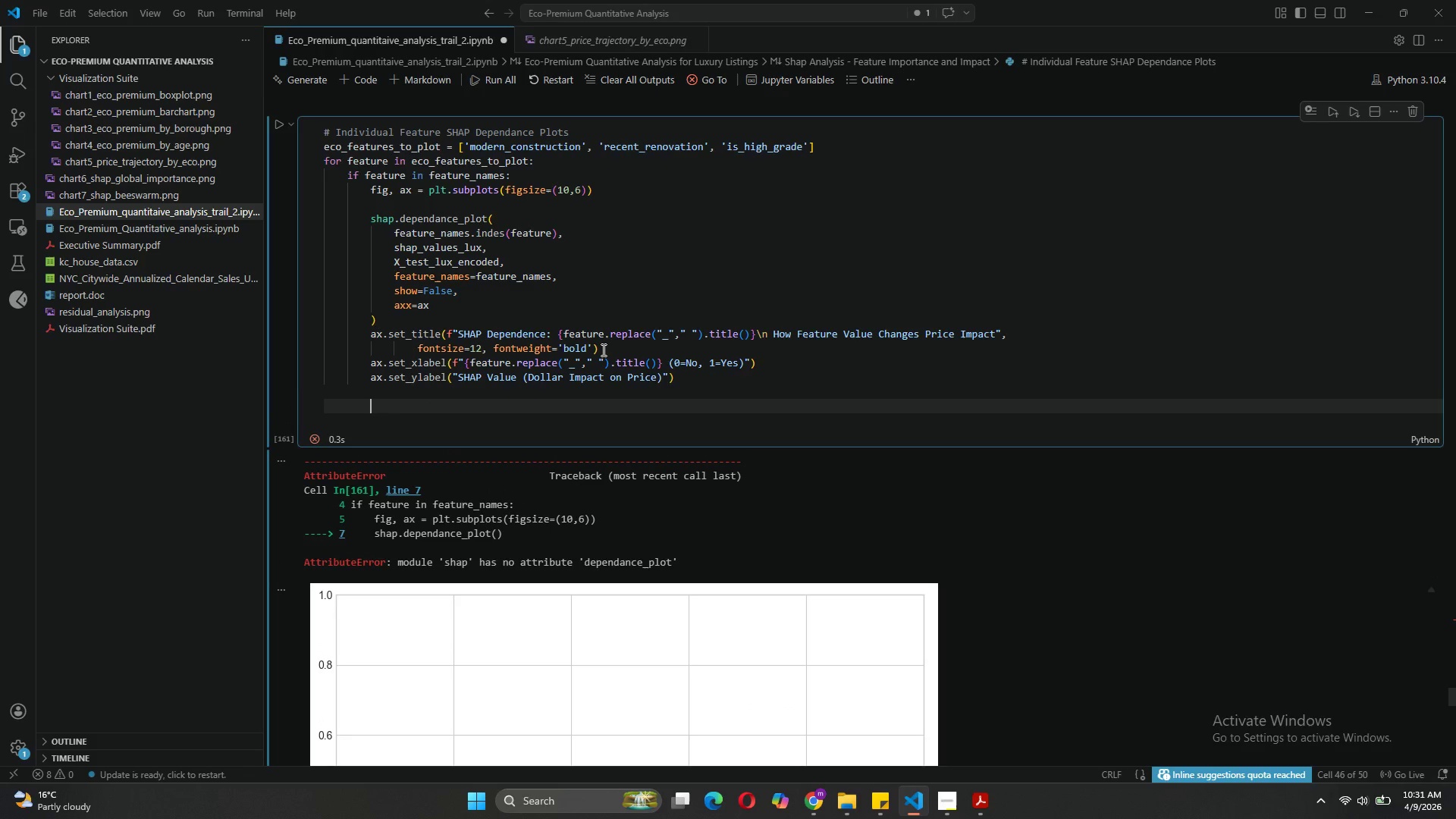 
wait(5.67)
 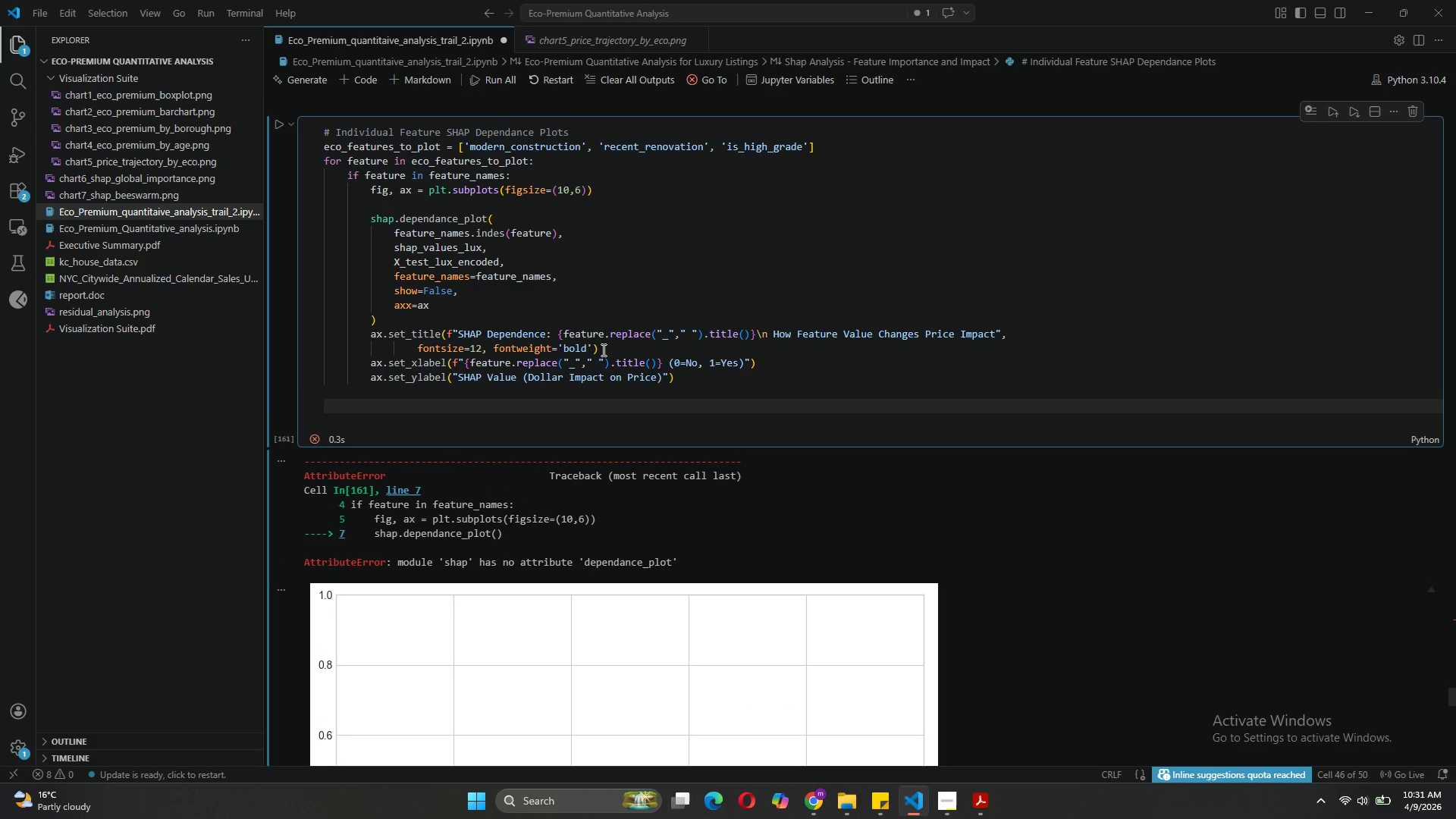 
type(ax.)
 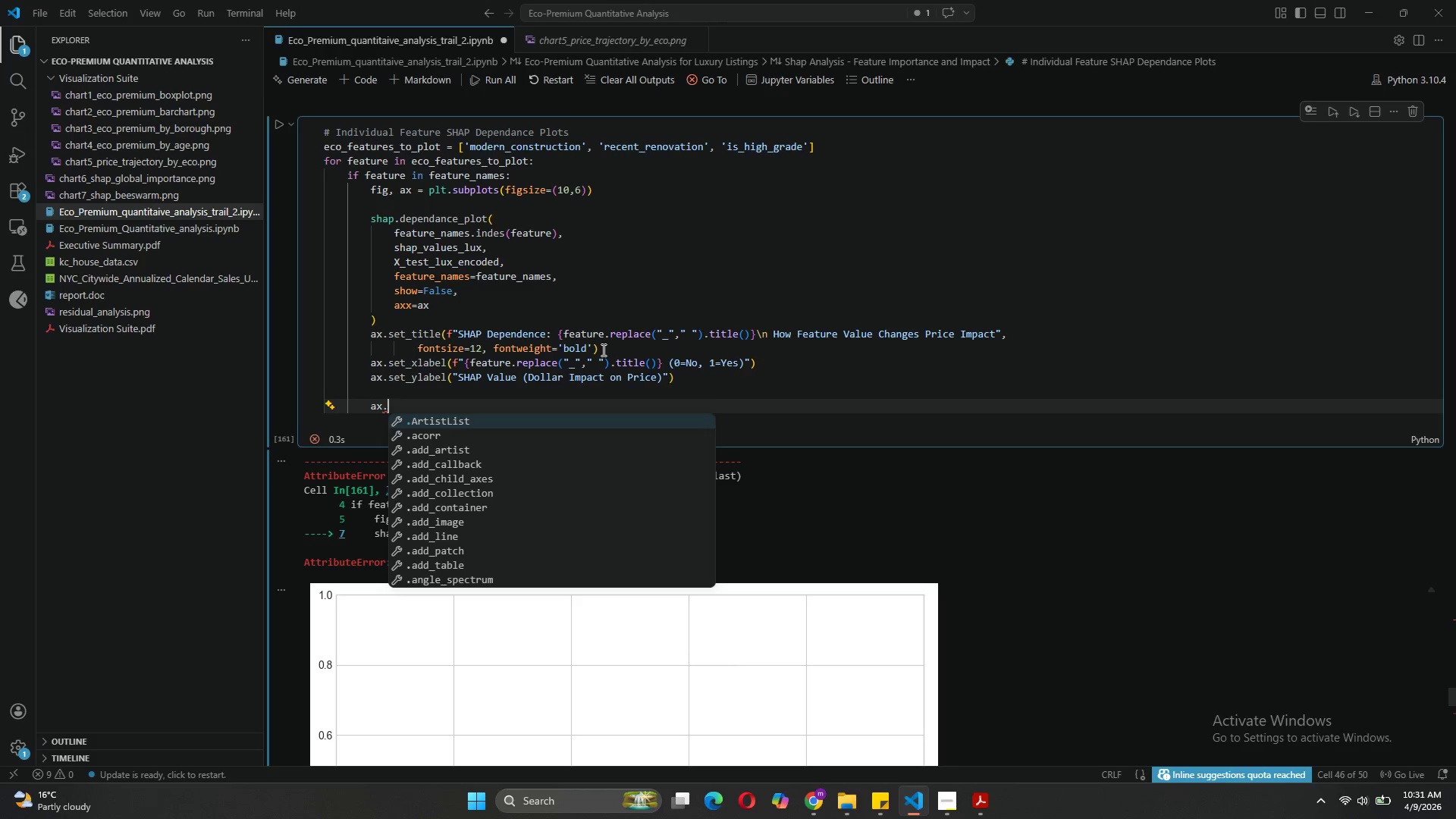 
type(tight)
key(Backspace)
key(Backspace)
key(Backspace)
key(Backspace)
key(Backspace)
key(Backspace)
key(Backspace)
key(Backspace)
type(plt.tight_layout)
 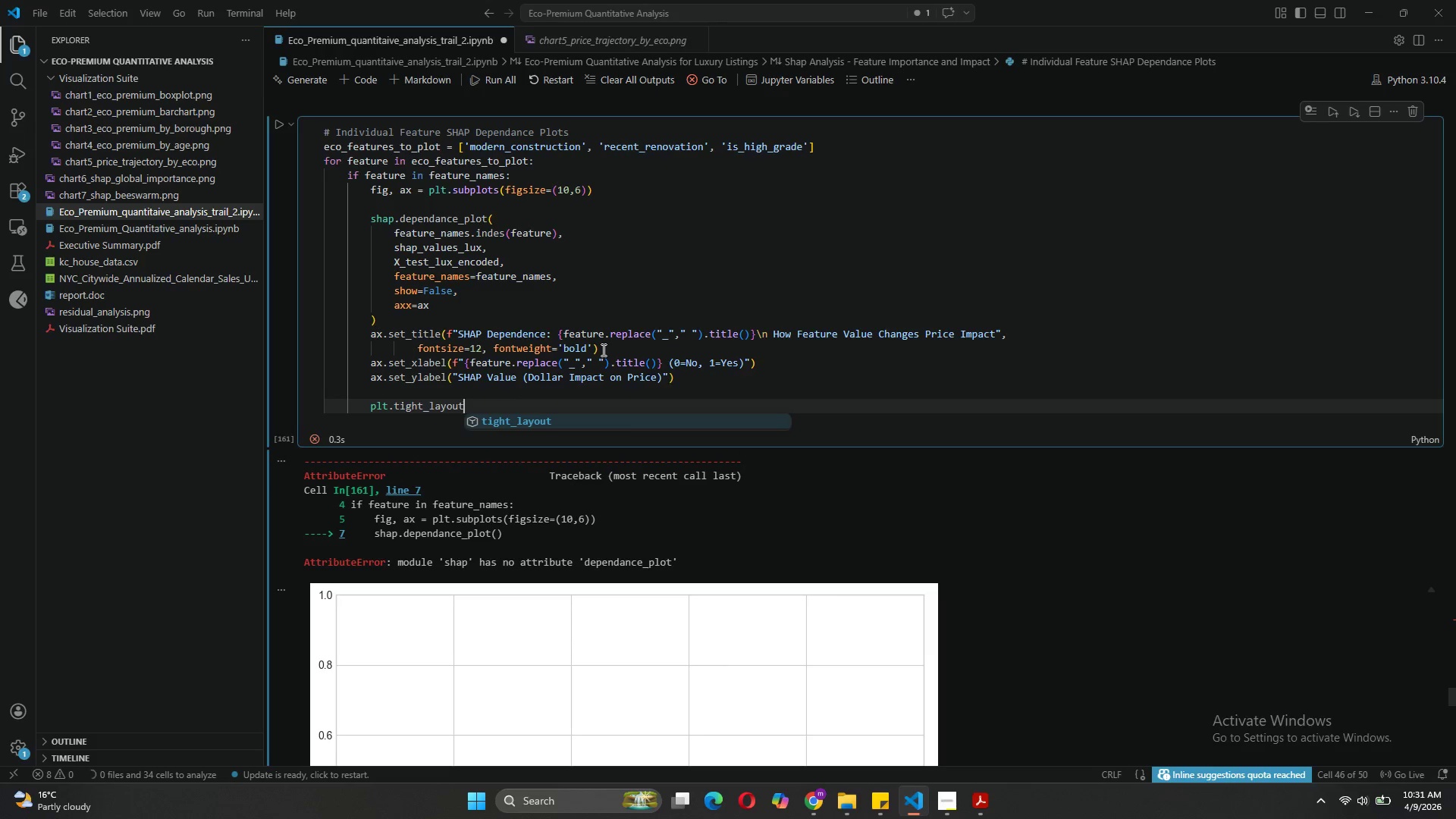 
key(Shift+9)
 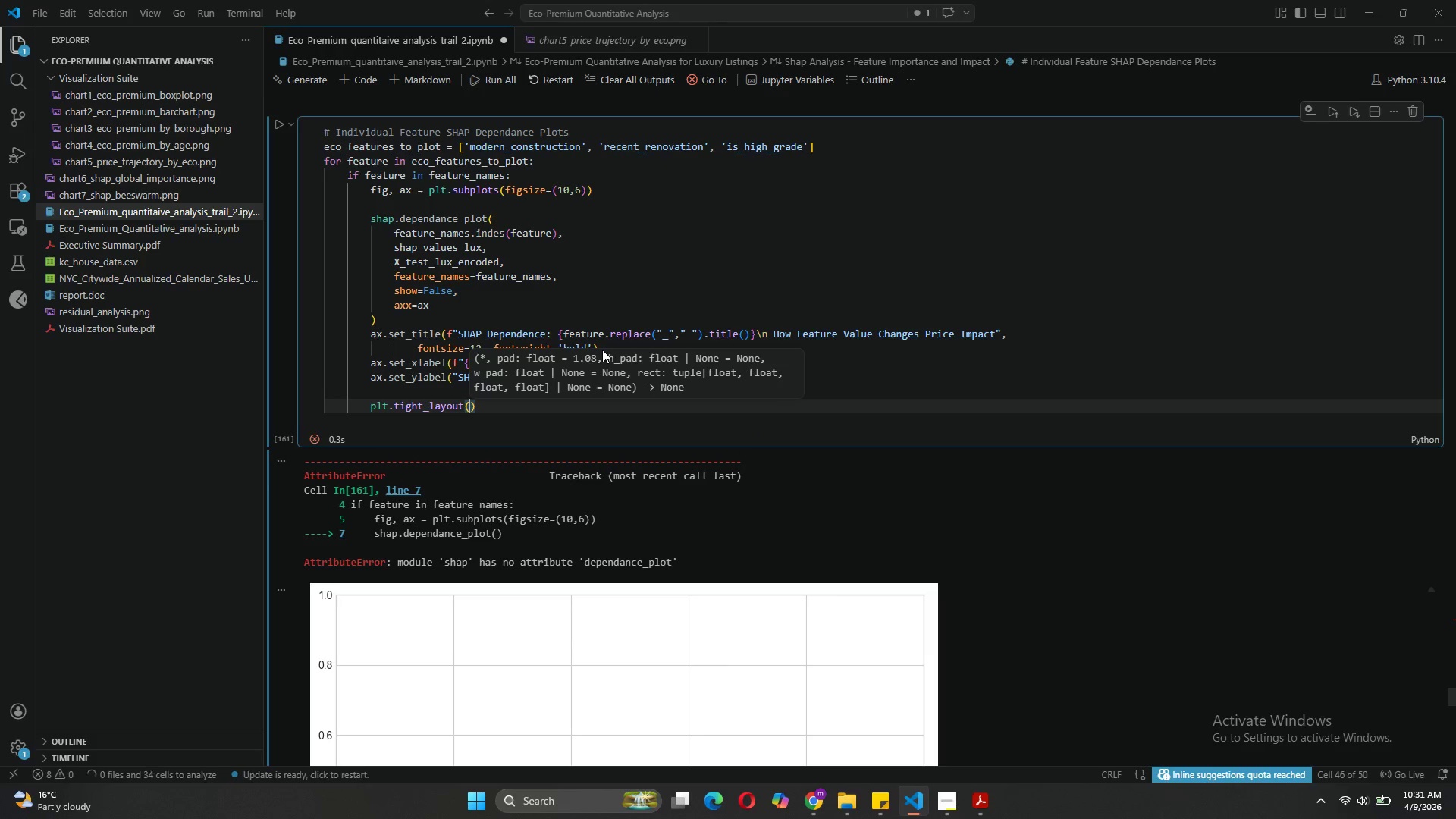 
key(ArrowRight)
 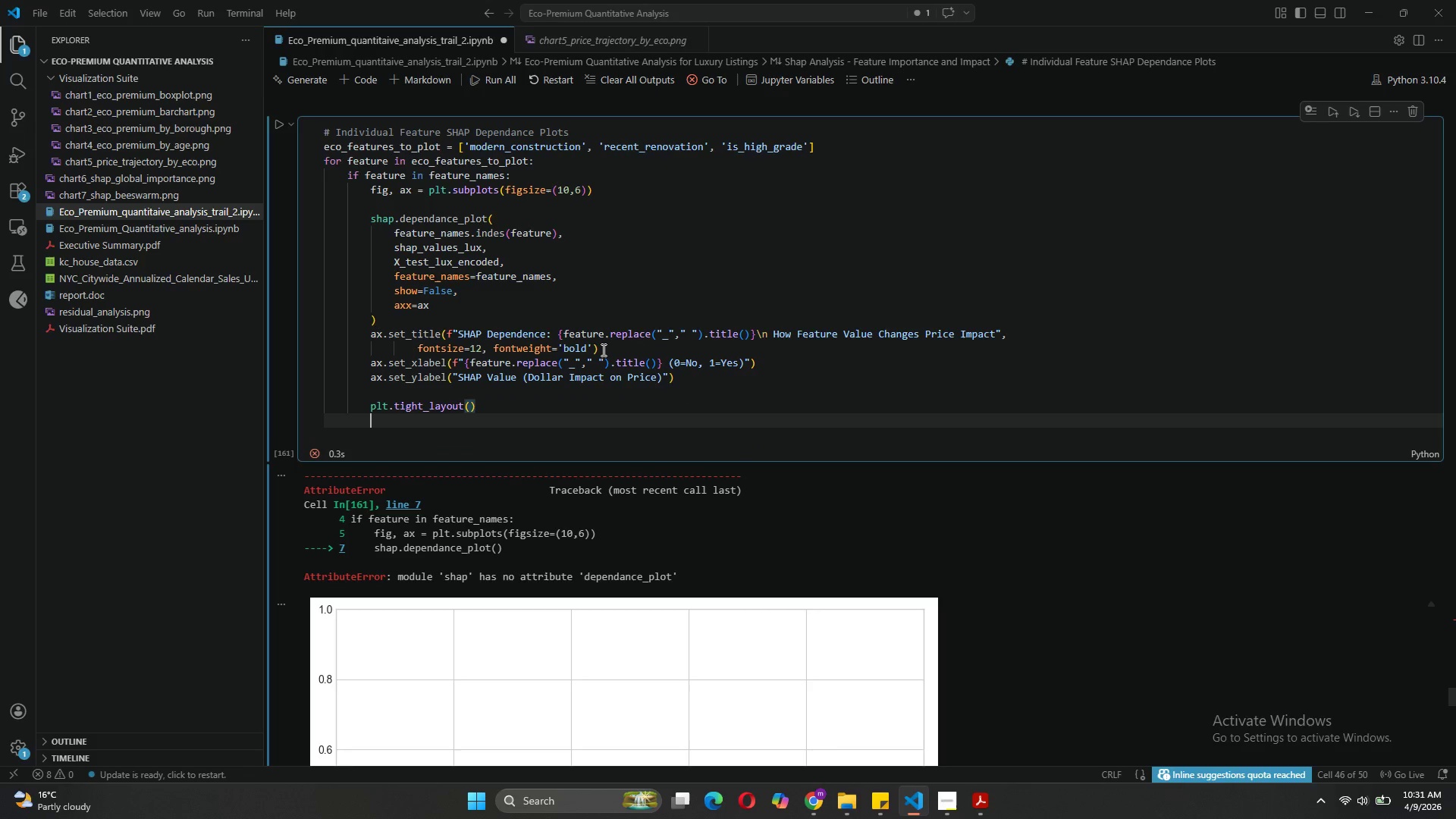 
key(Enter)
 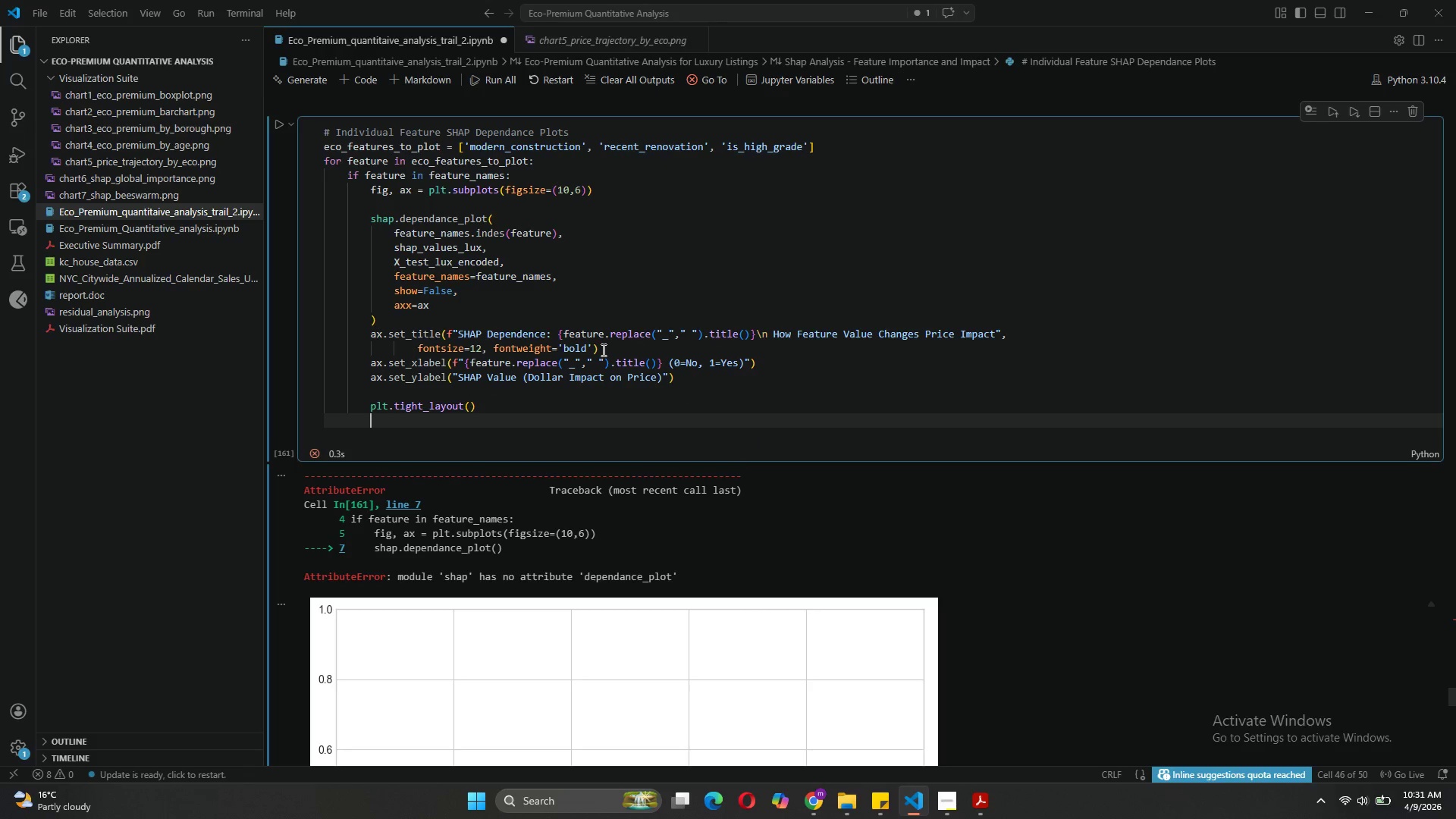 
type(plt.savefig(f"chart8_shap_dependa)
key(Backspace)
type(ence_{feature)
 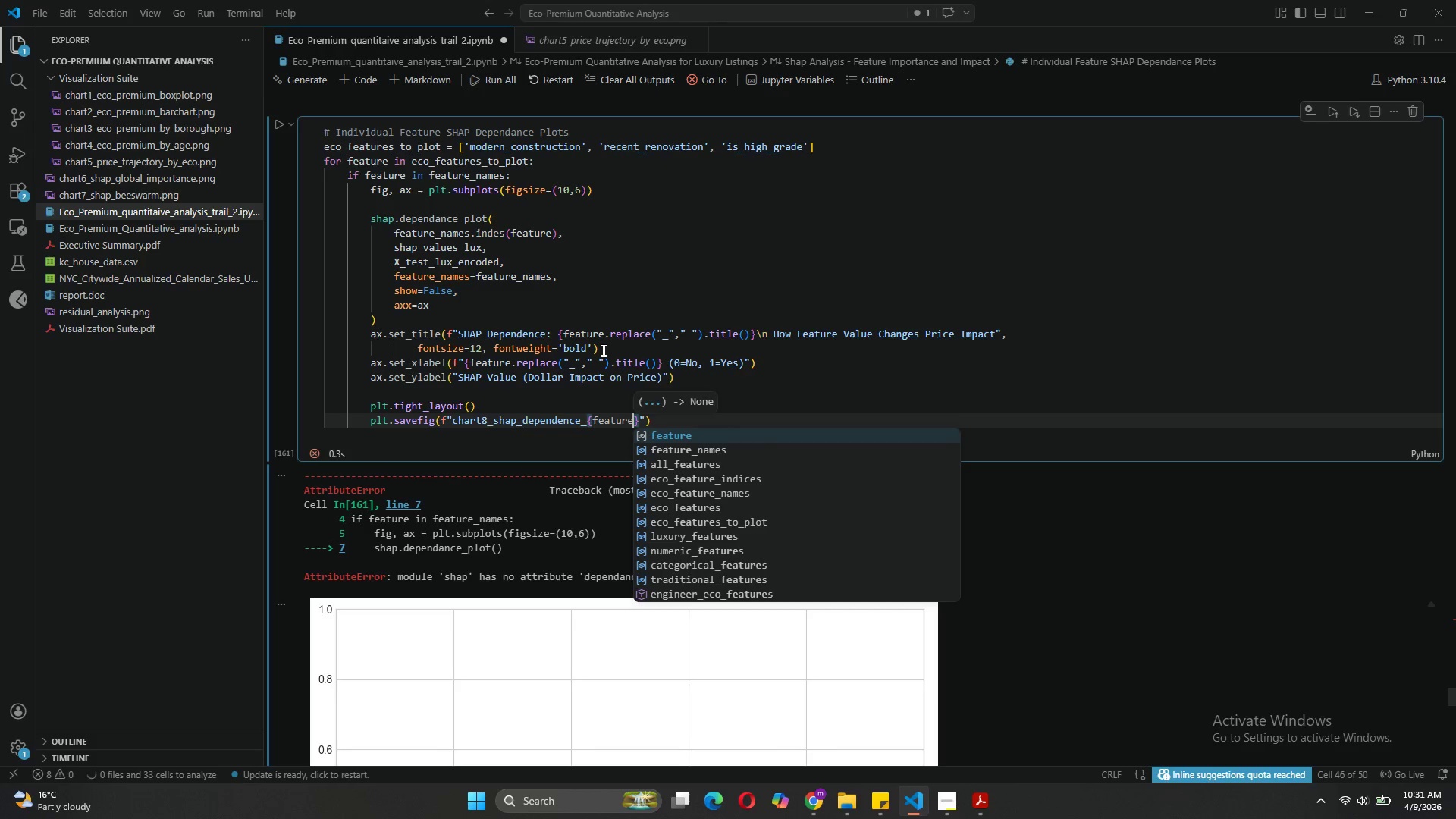 
key(ArrowRight)
 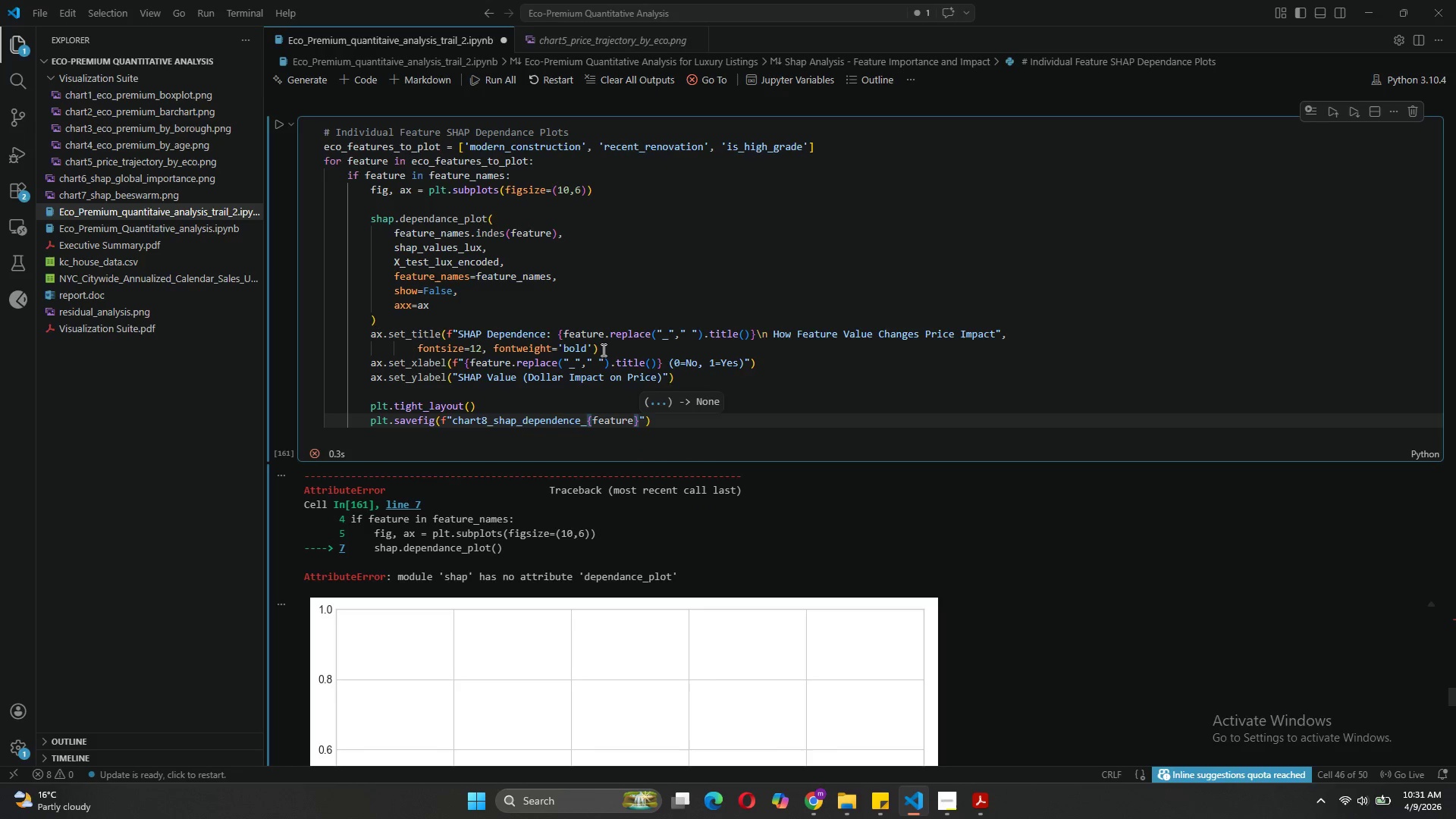 
type(.png)
 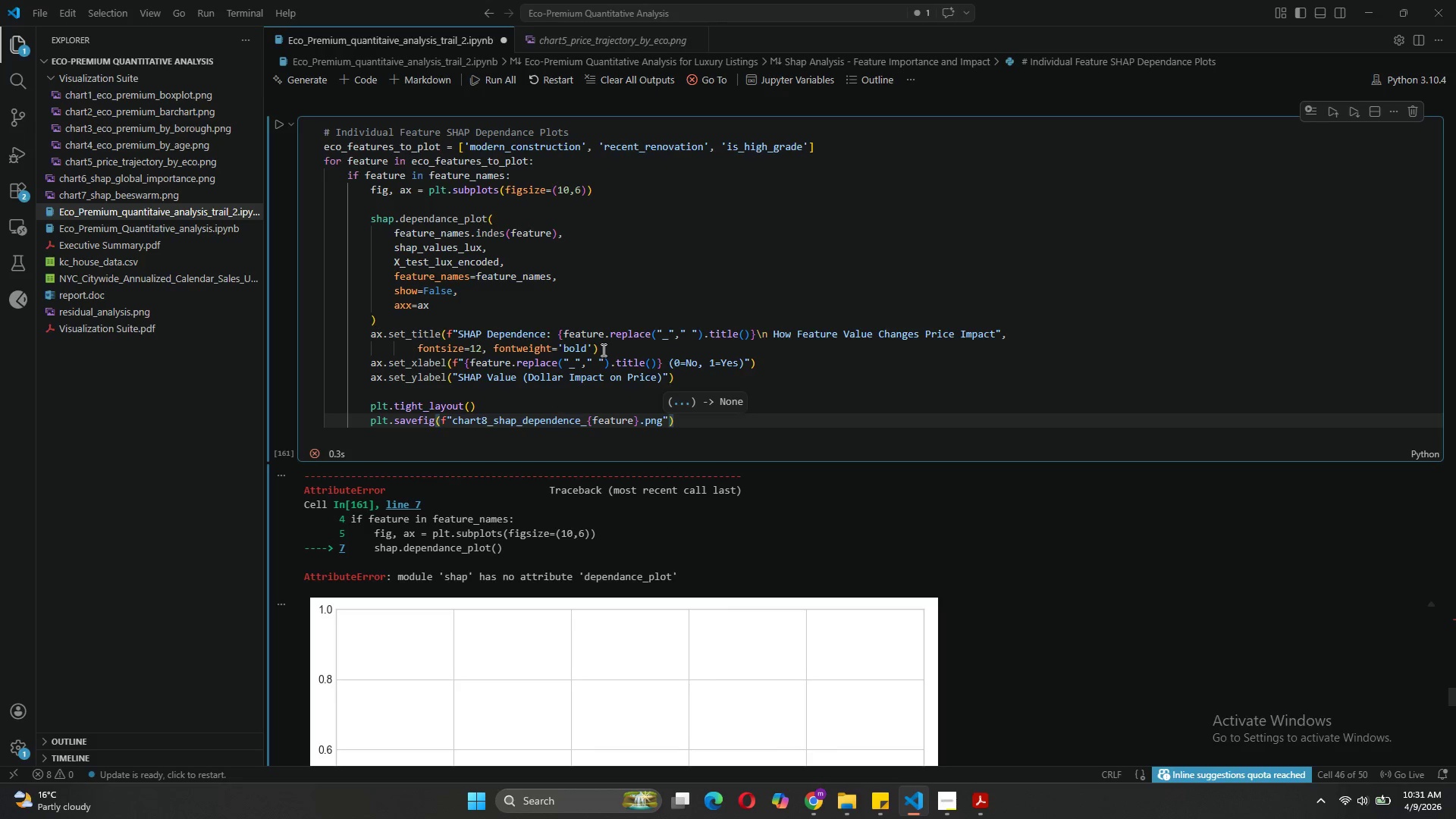 
key(ArrowRight)
 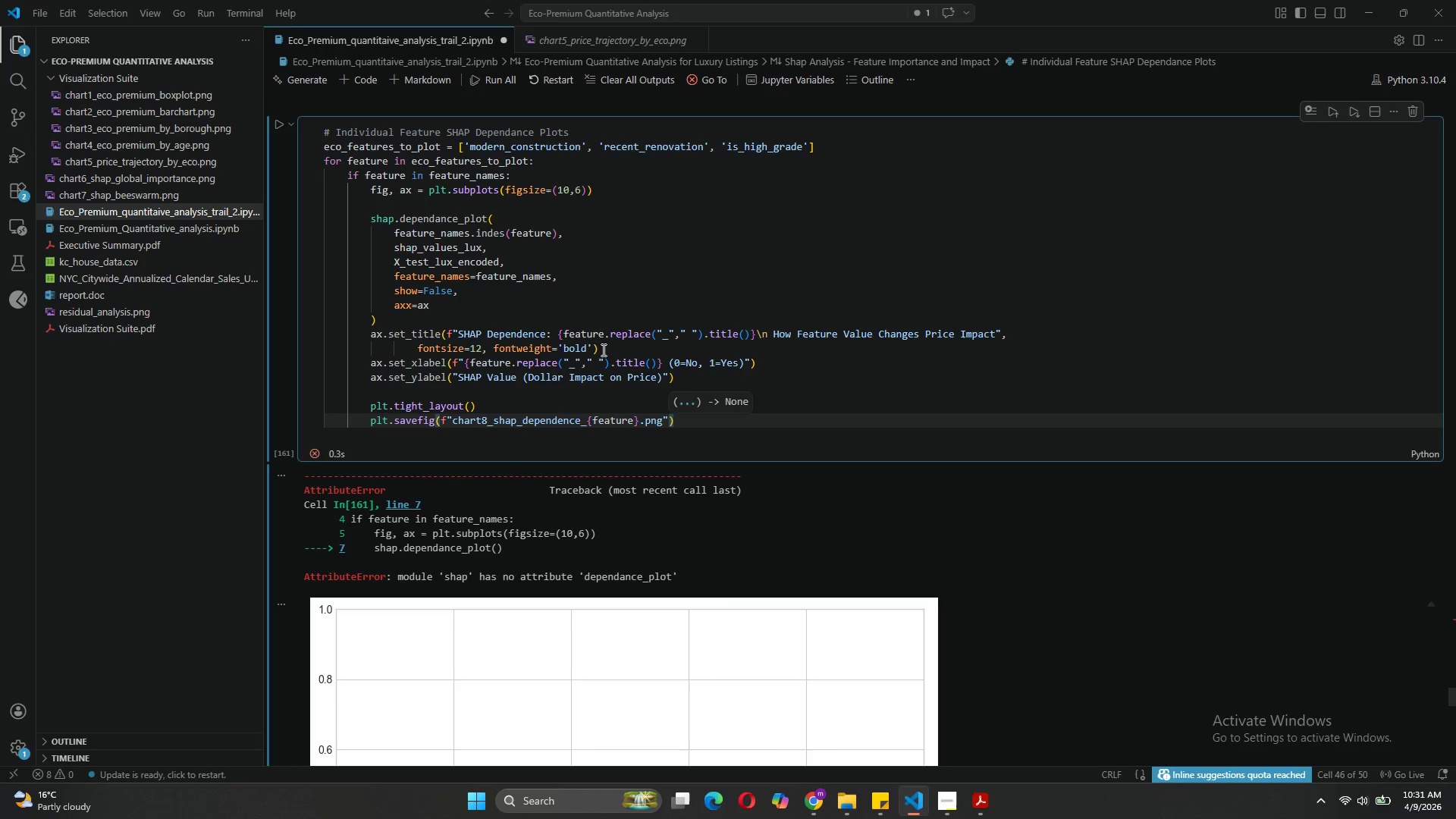 
type(, dpi=300, bbox_inches='tight, )
key(Backspace)
key(Backspace)
 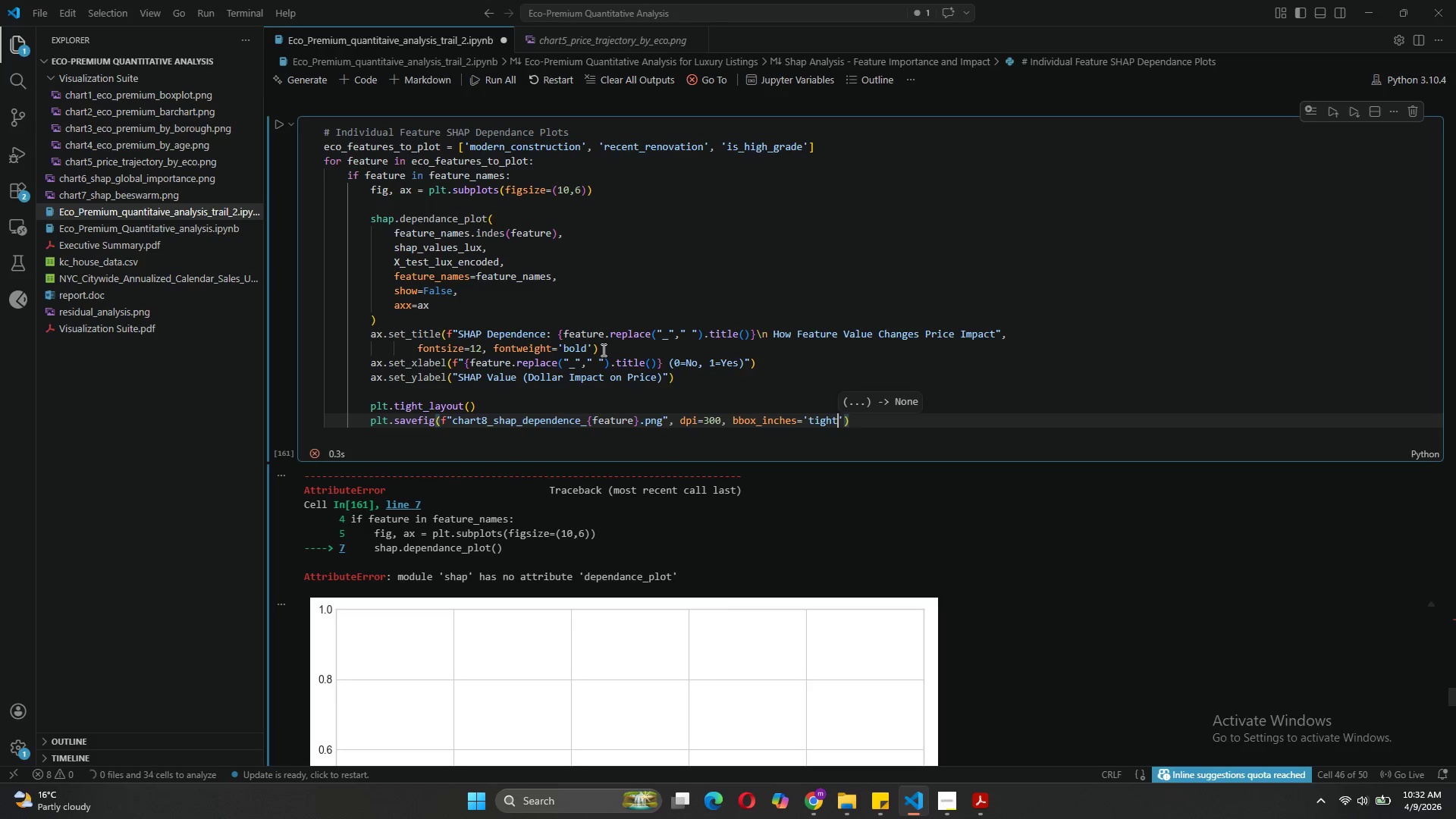 
key(ArrowRight)
 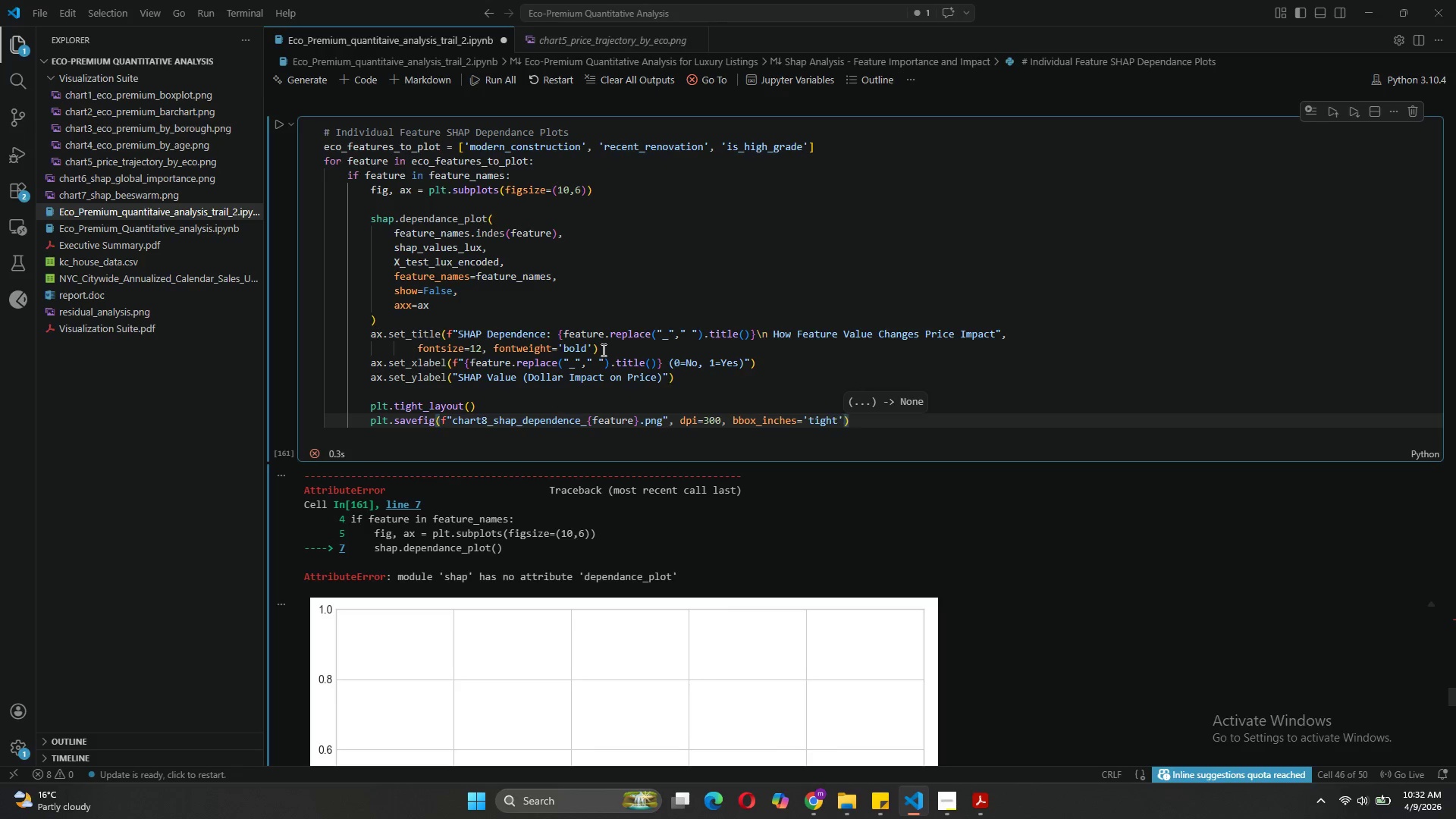 
key(Comma)
 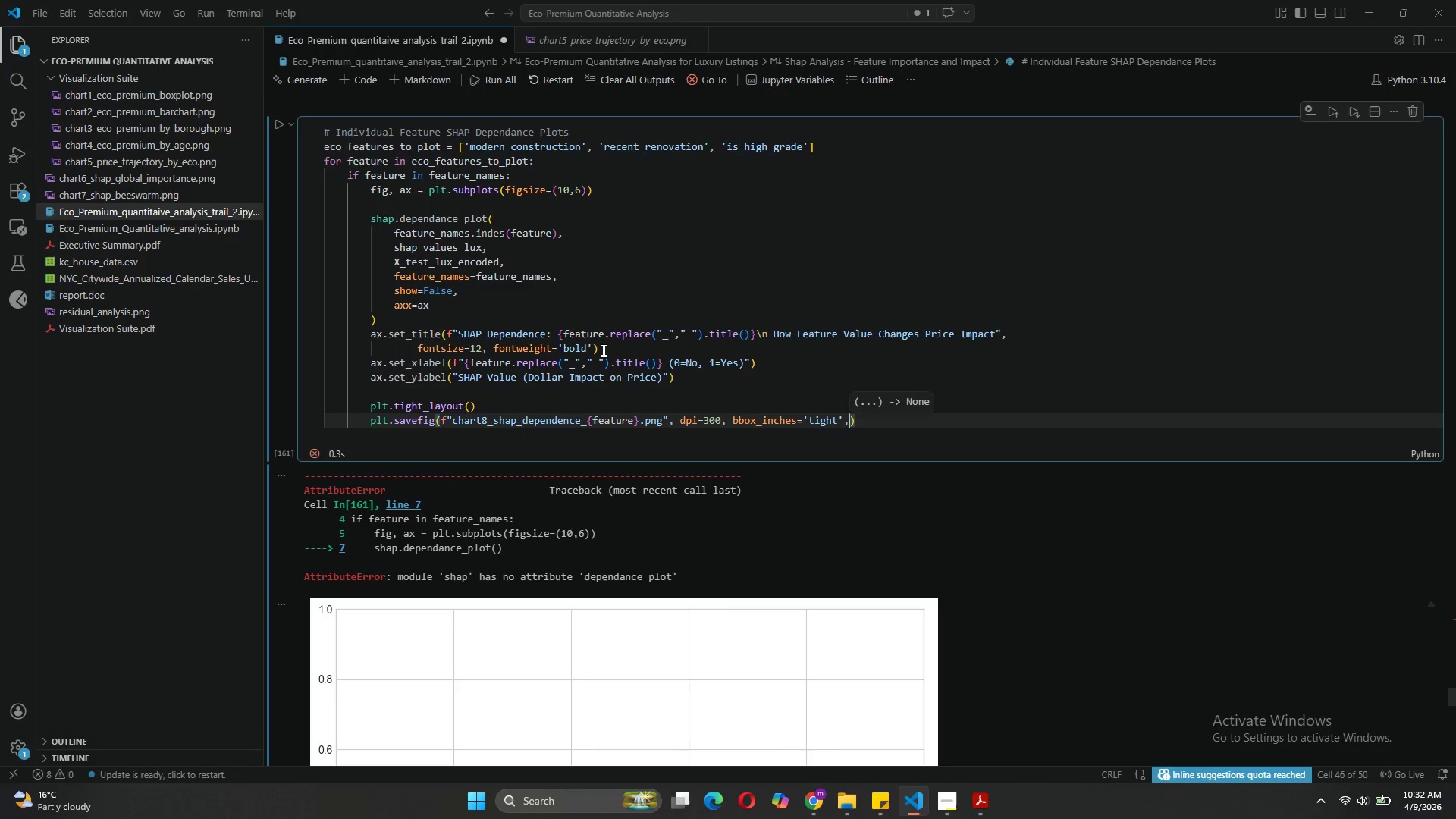 
key(Space)
 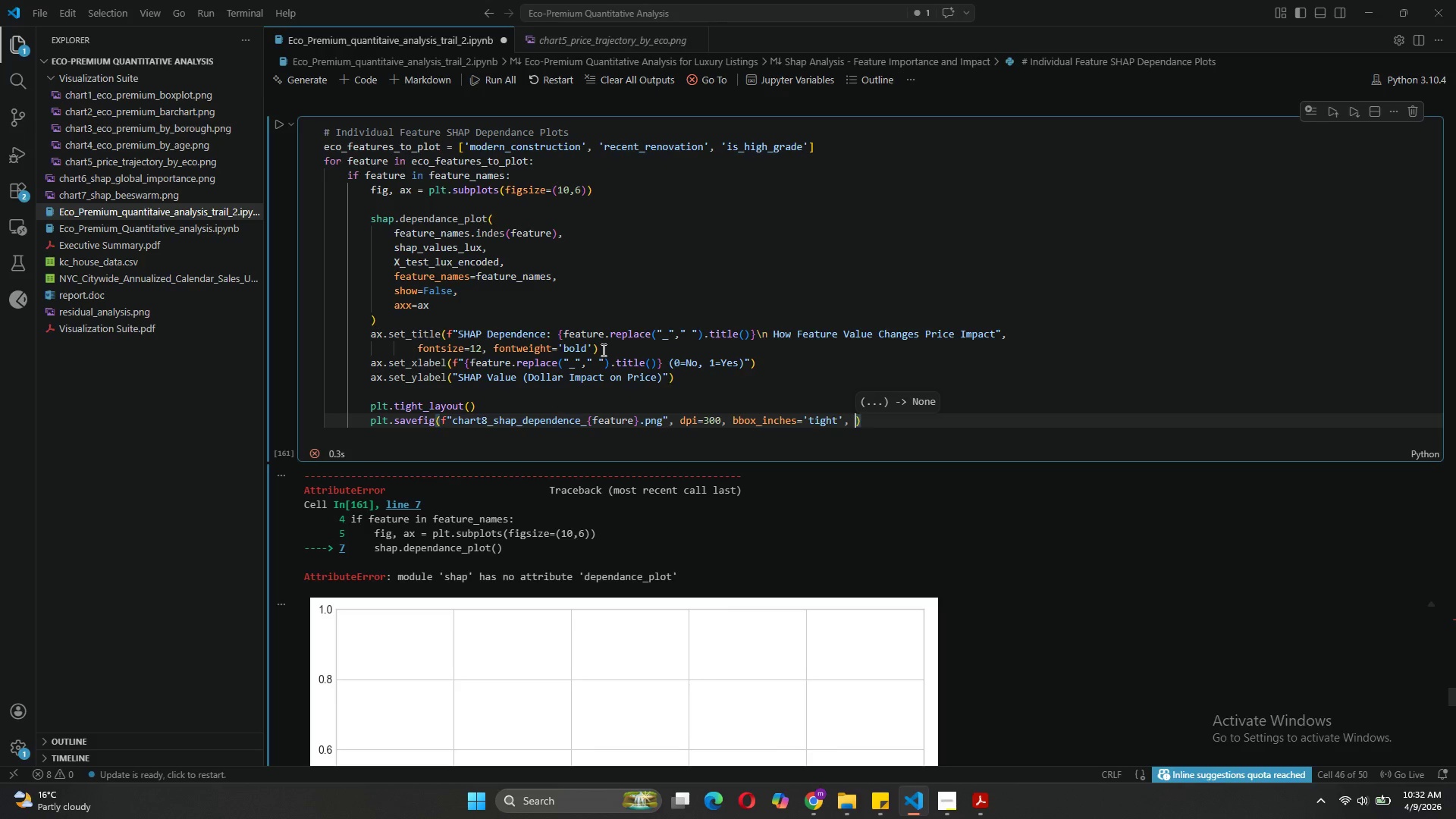 
type(facecolor='white)
 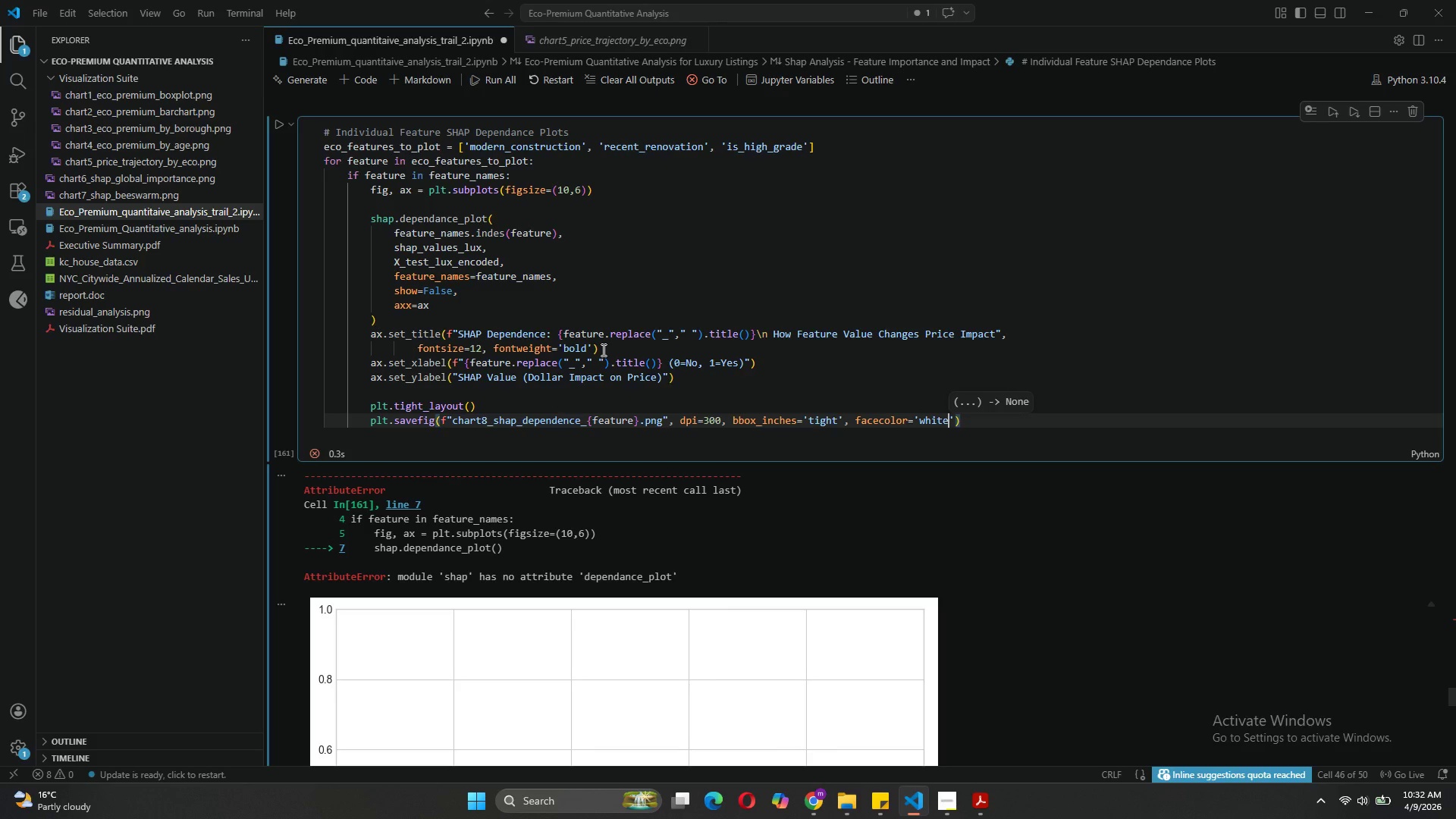 
key(ArrowRight)
 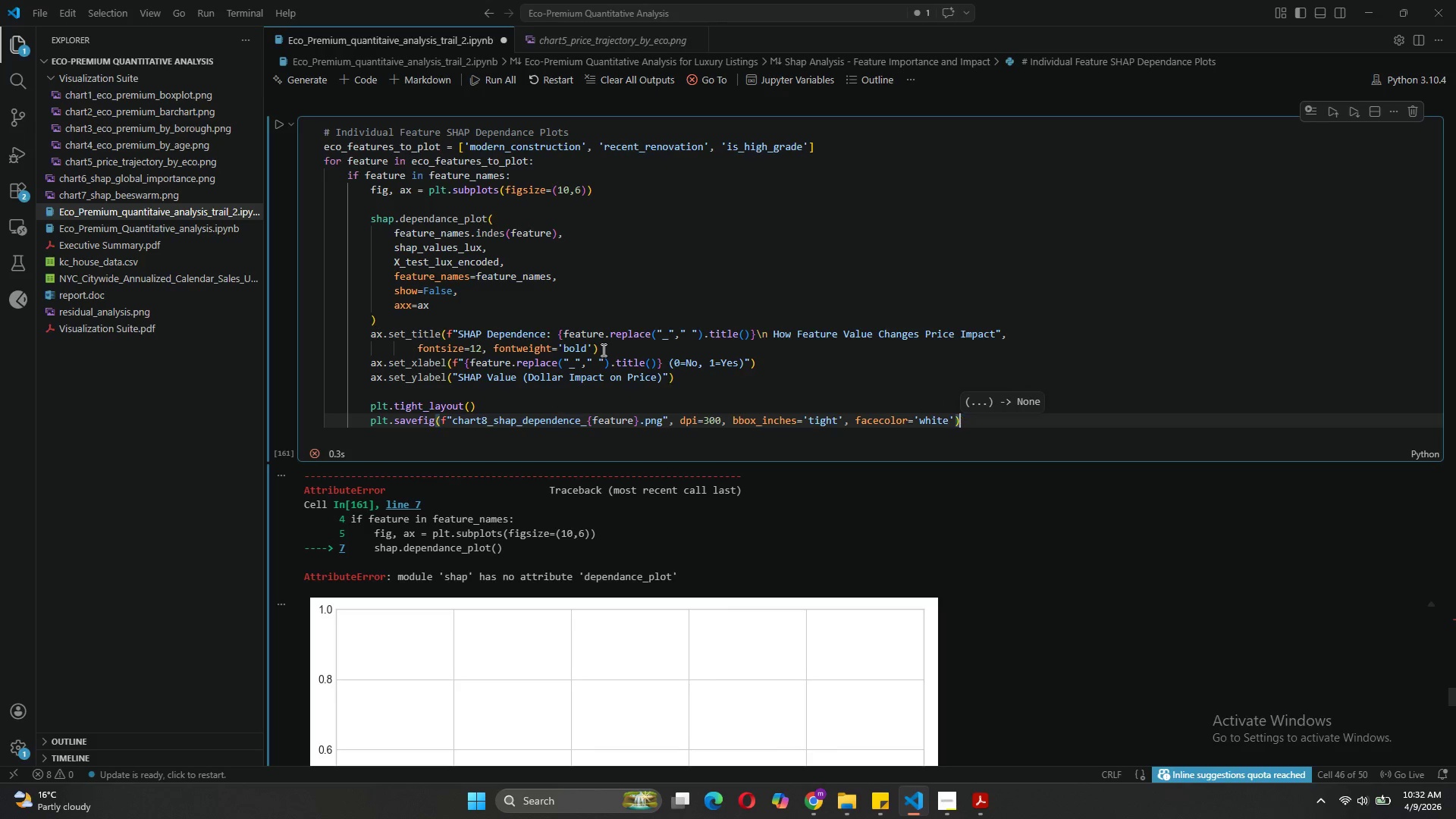 
key(ArrowRight)
 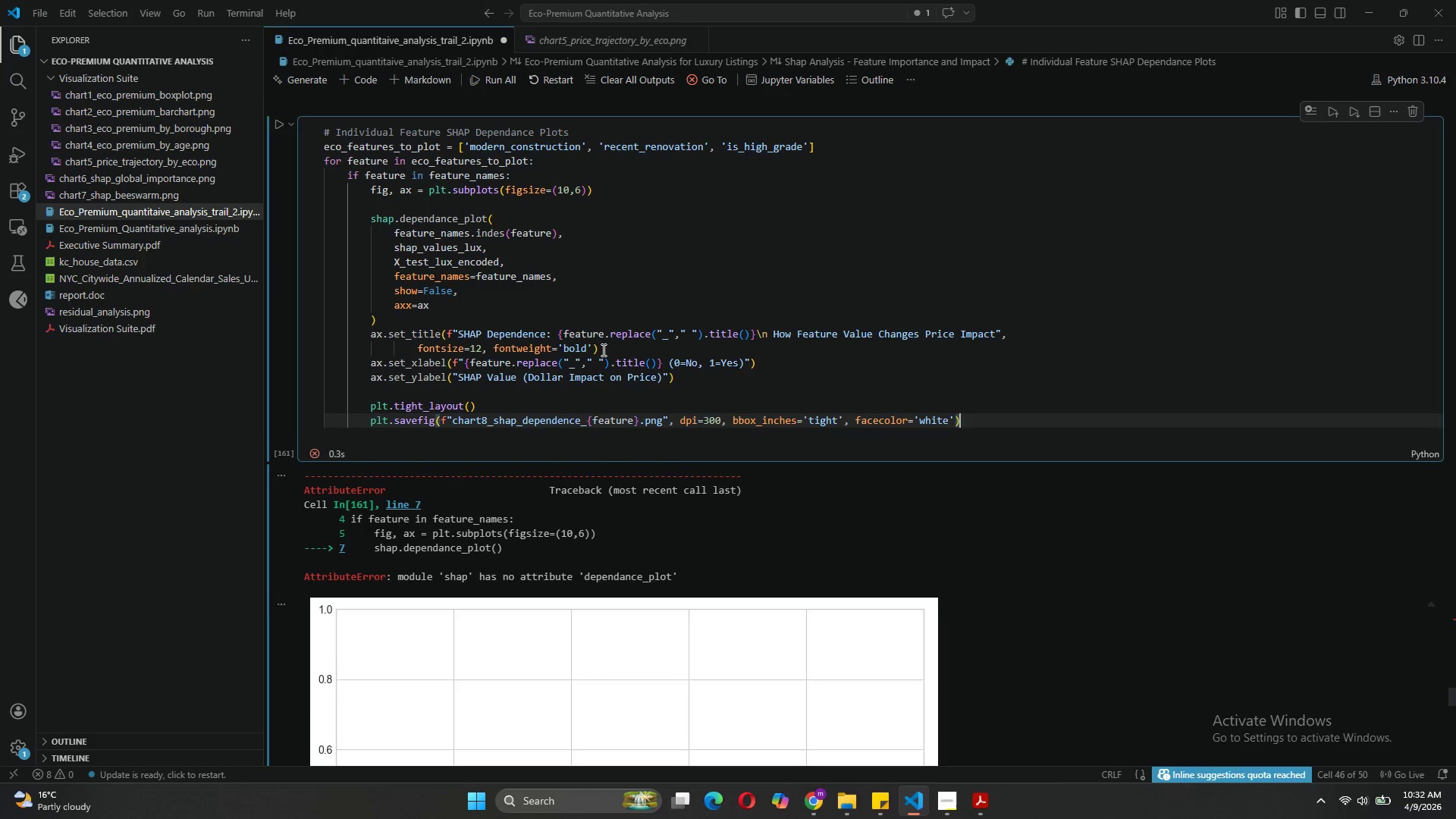 
key(Enter)
 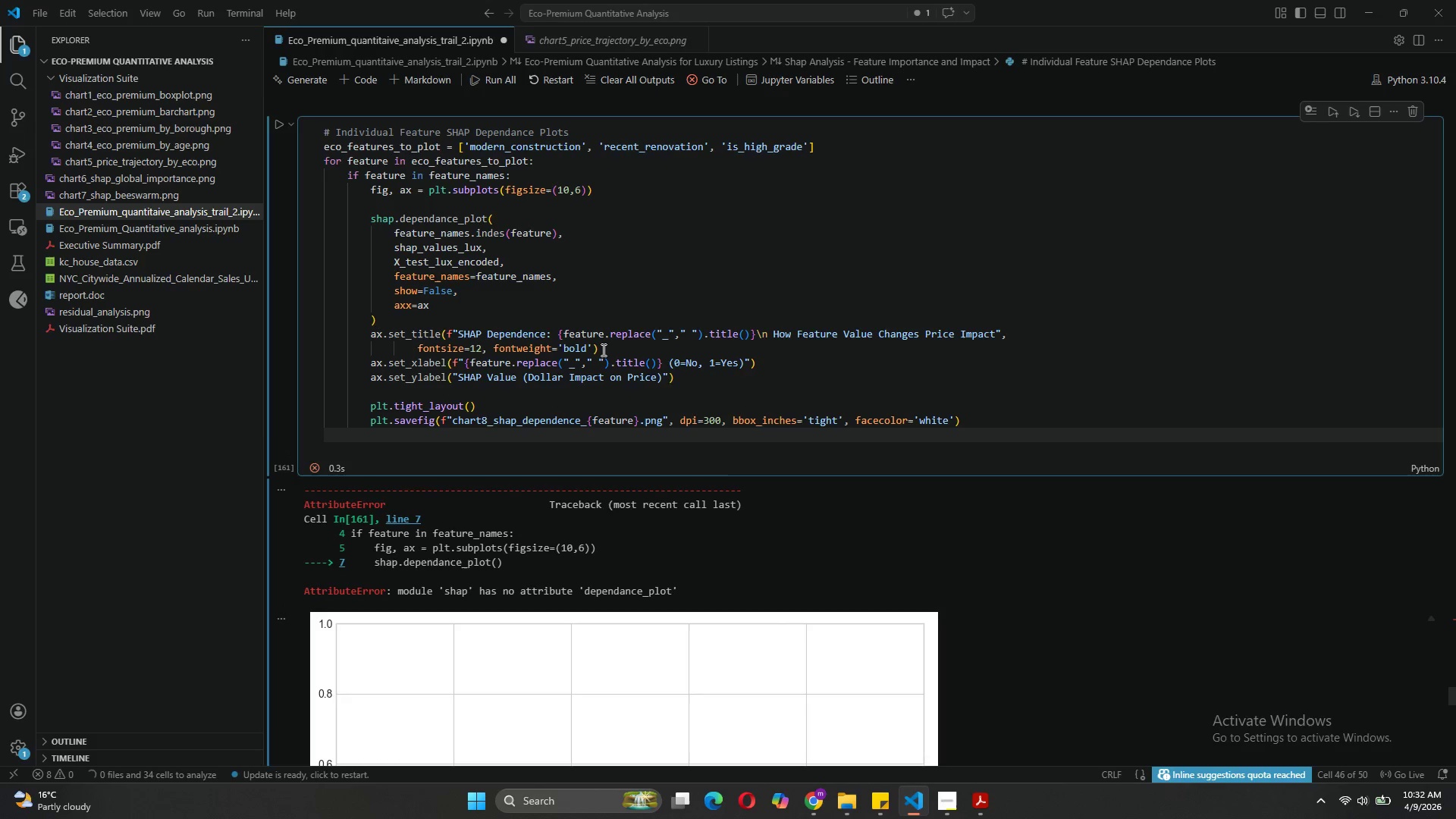 
type(plt.show()
 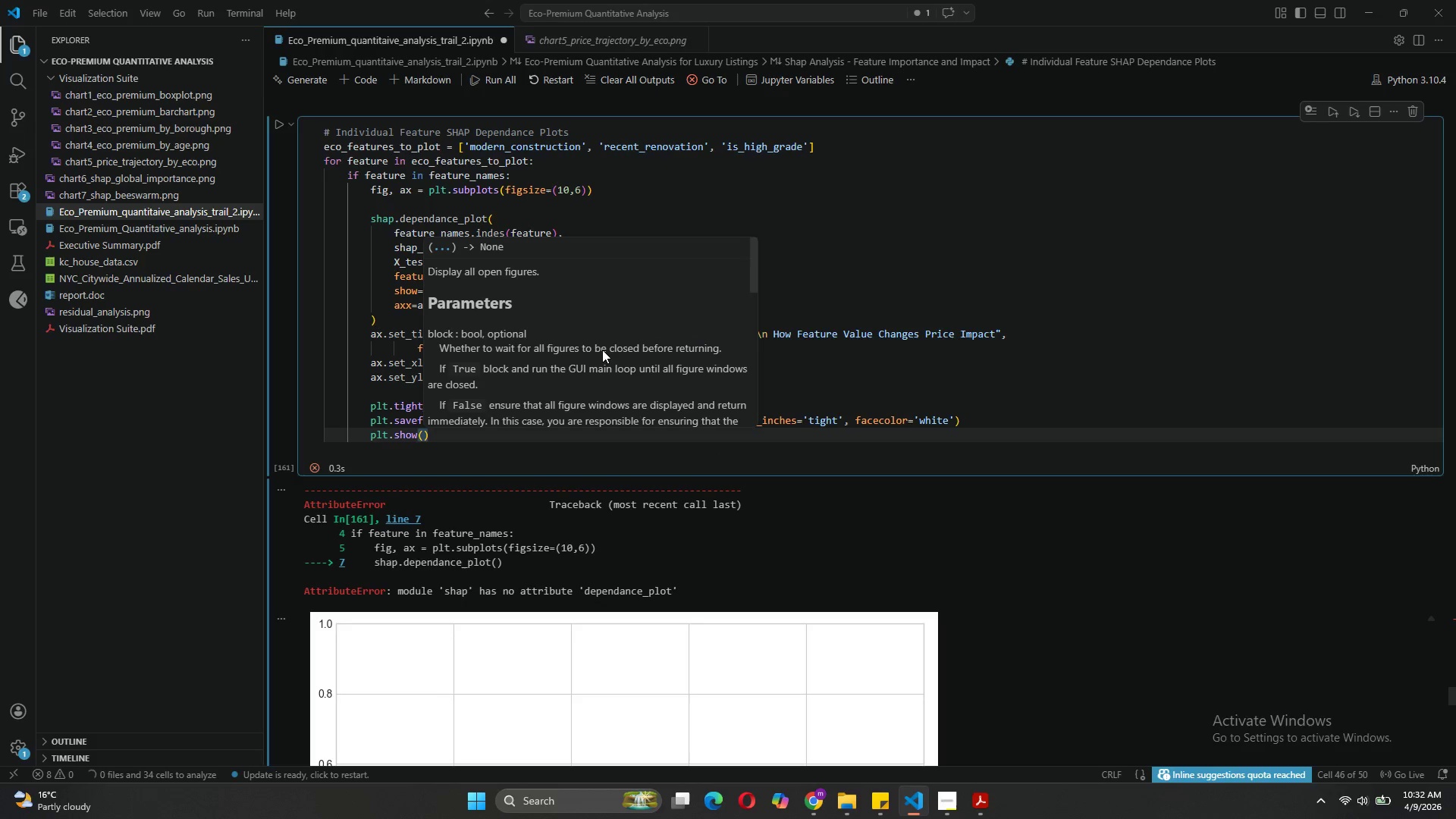 
key(ArrowRight)
 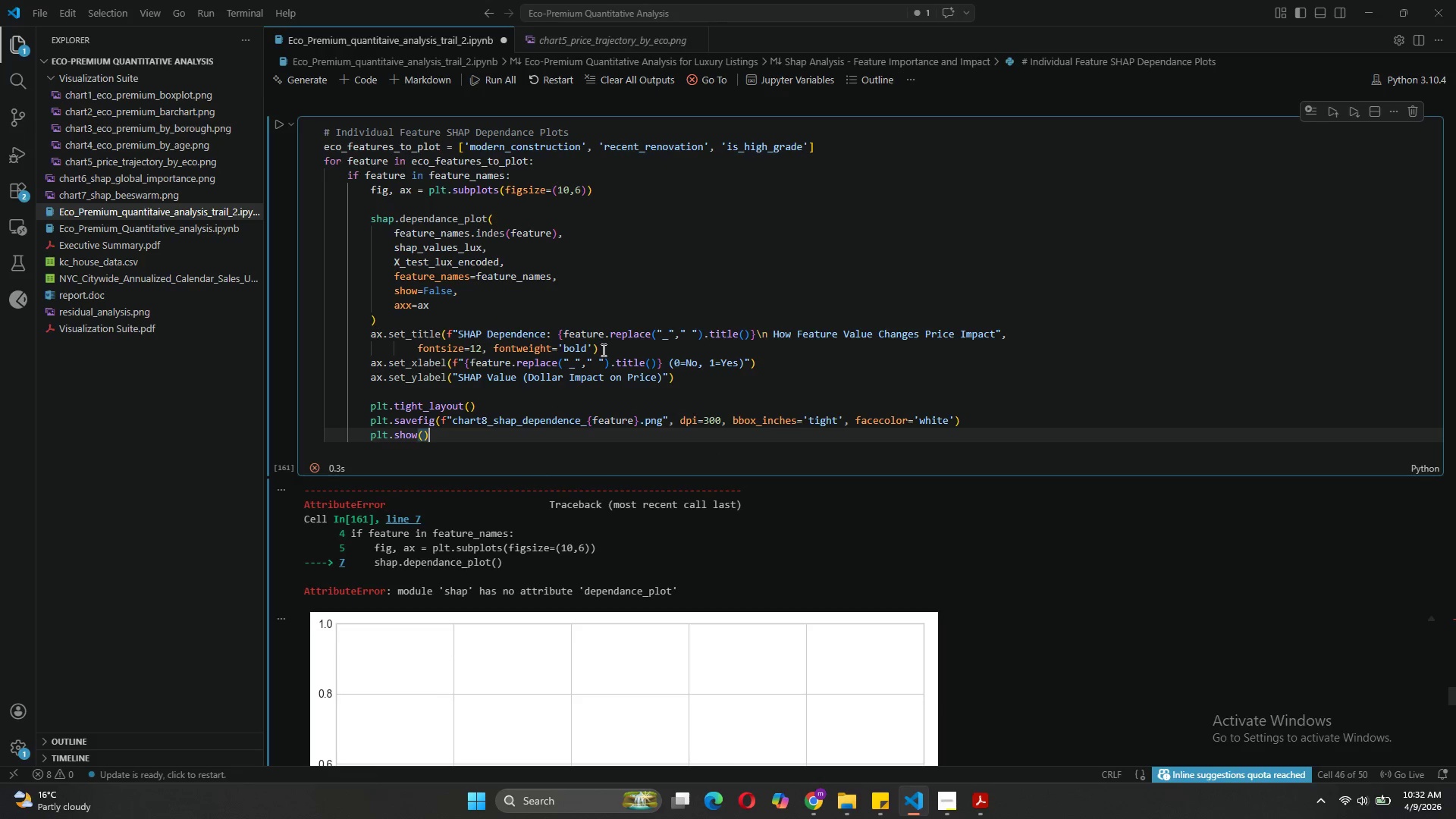 
key(Enter)
 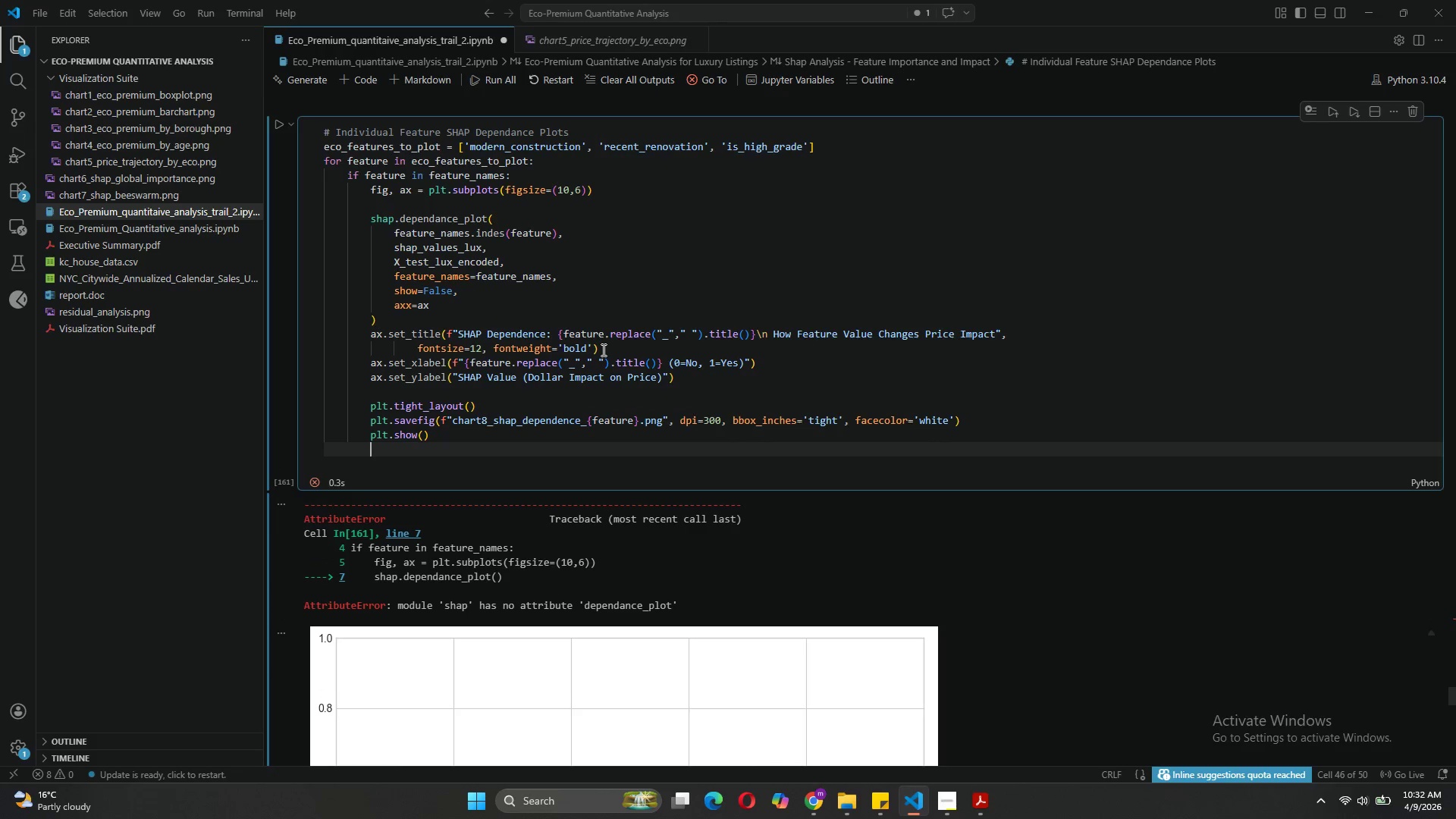 
type(print(f" Chart 8 saved)
 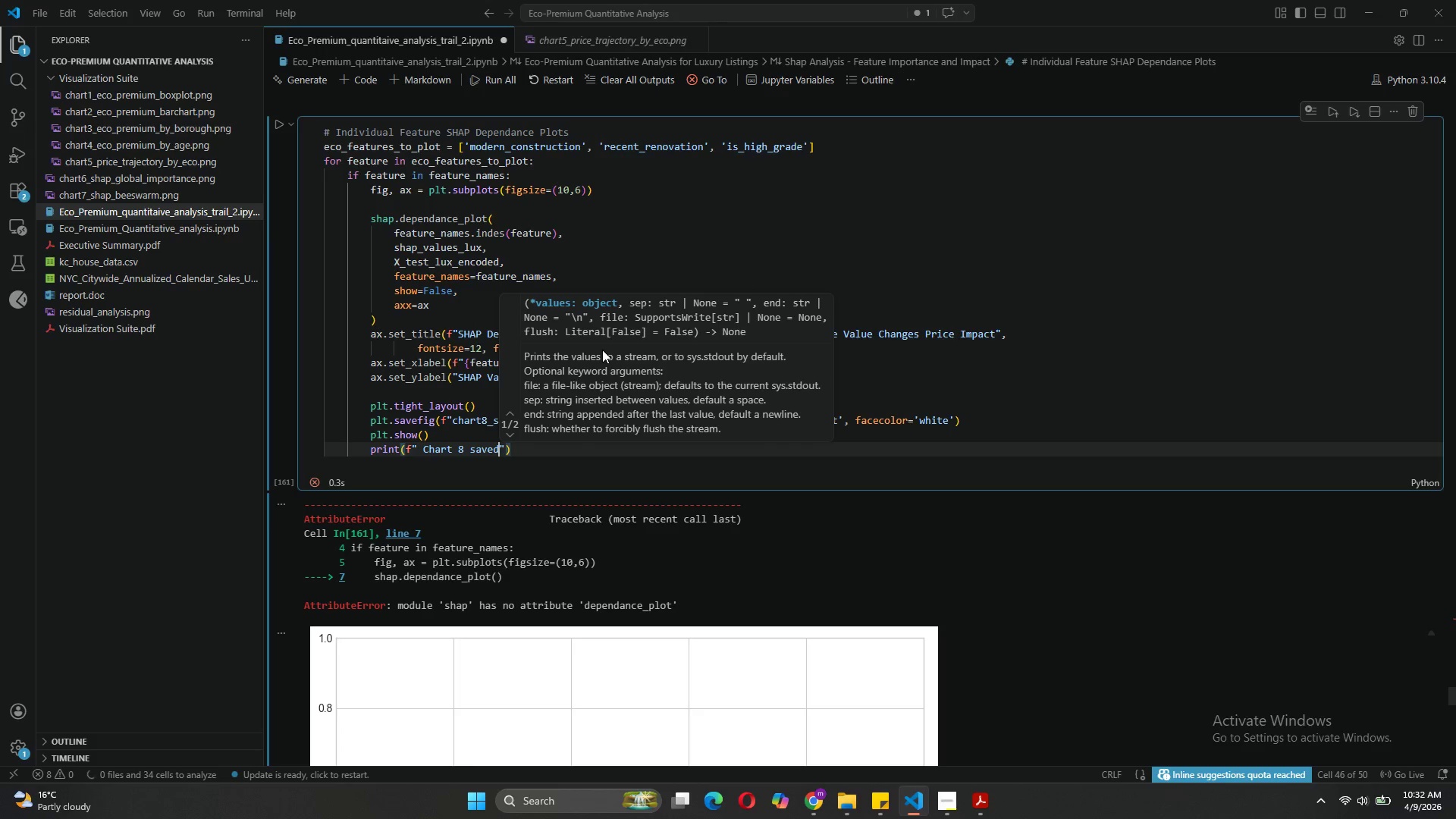 
left_click([273, 121])
 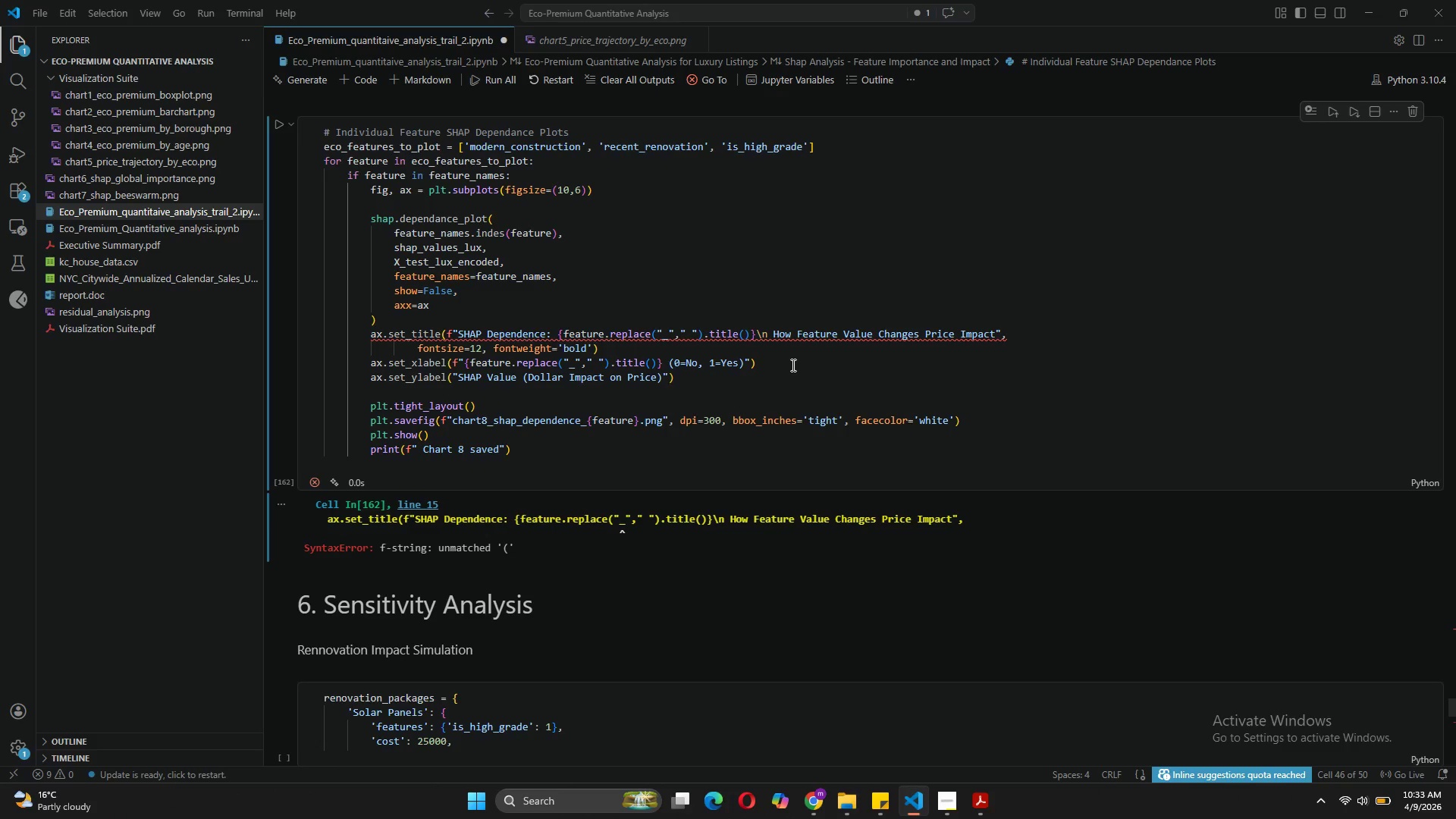 
wait(30.44)
 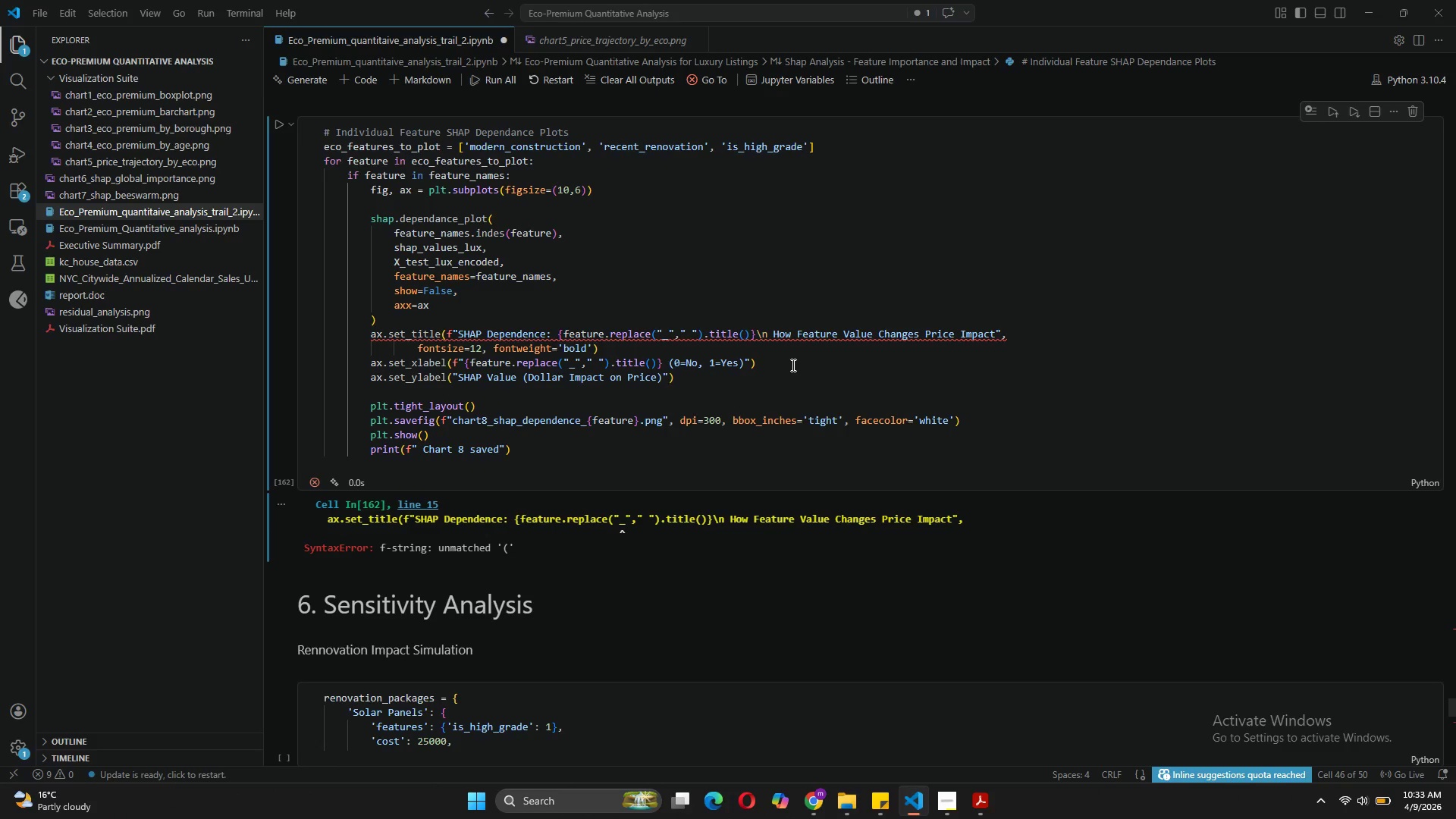 
left_click([1428, 720])
 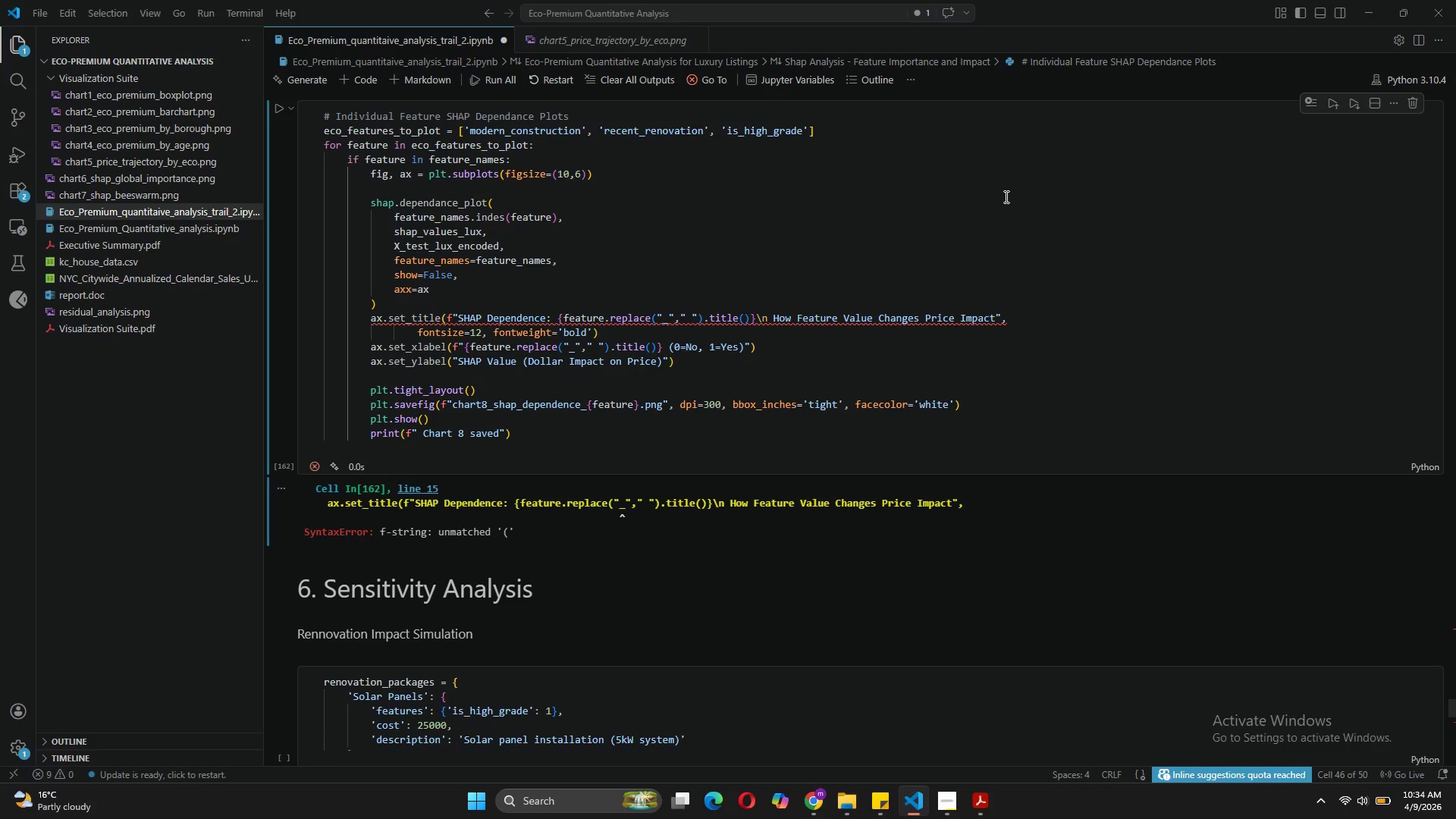 
wait(65.81)
 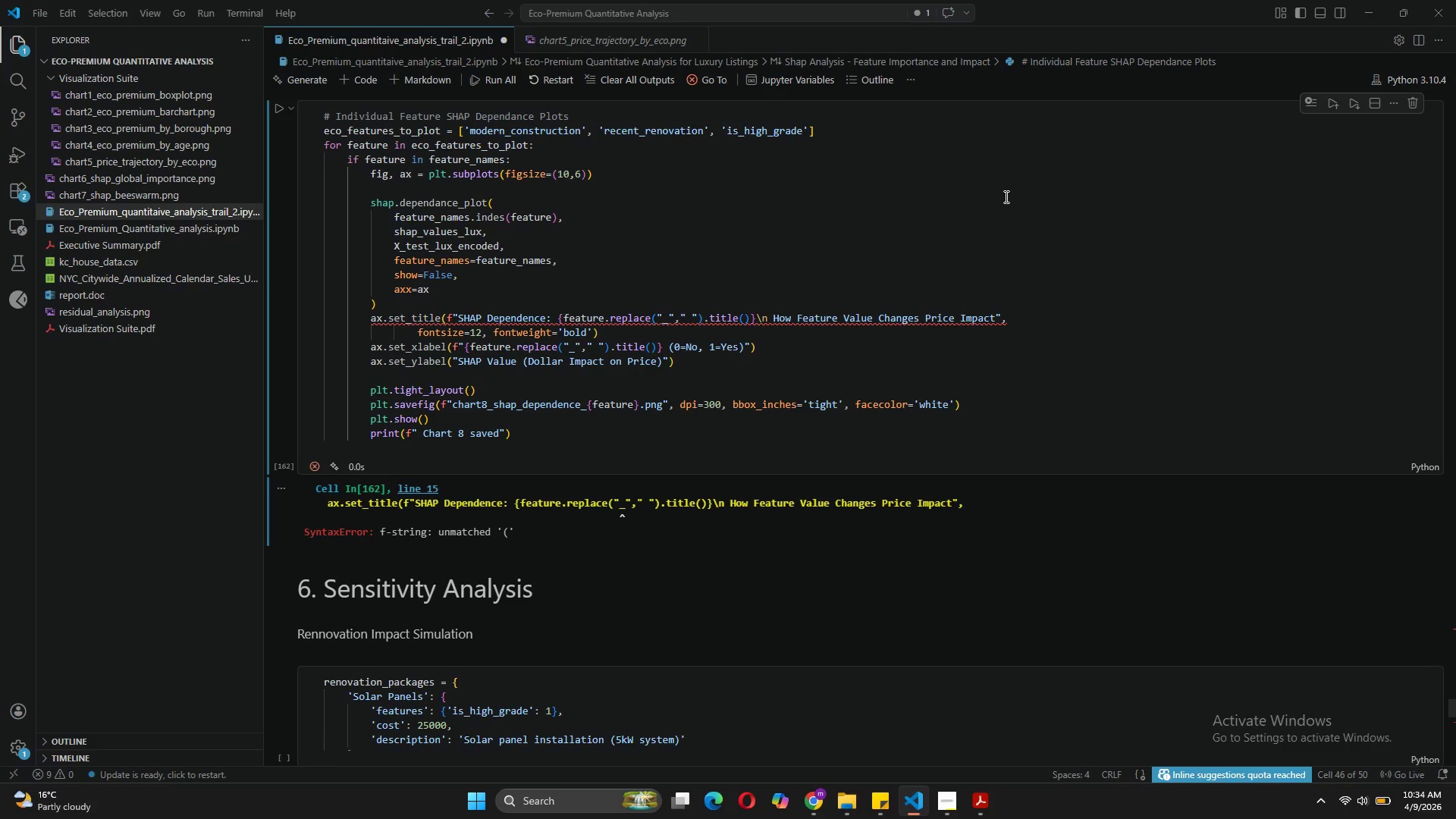 
left_click_drag(start_coordinate=[1002, 315], to_coordinate=[463, 315])
 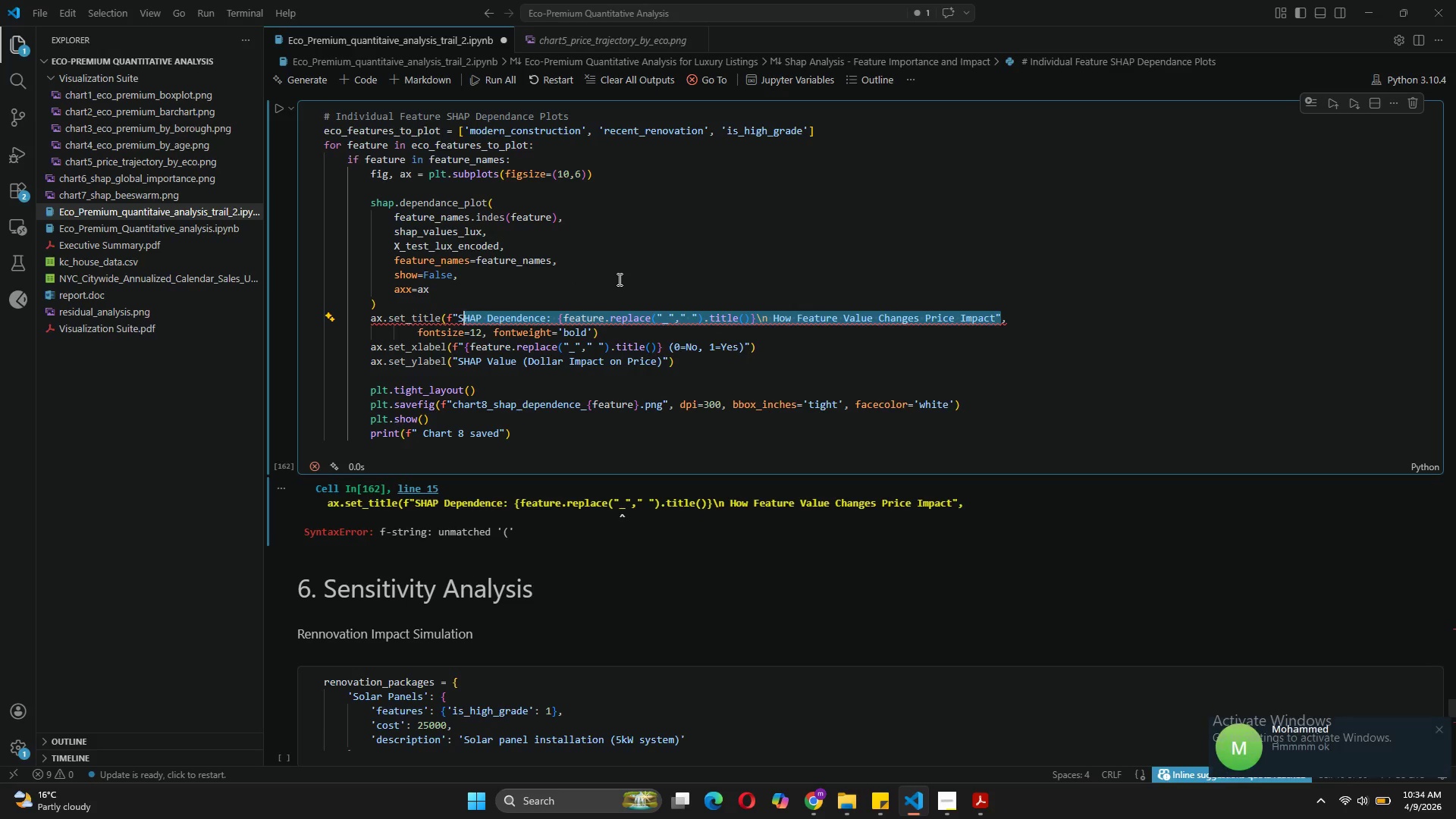 
key(Backspace)
 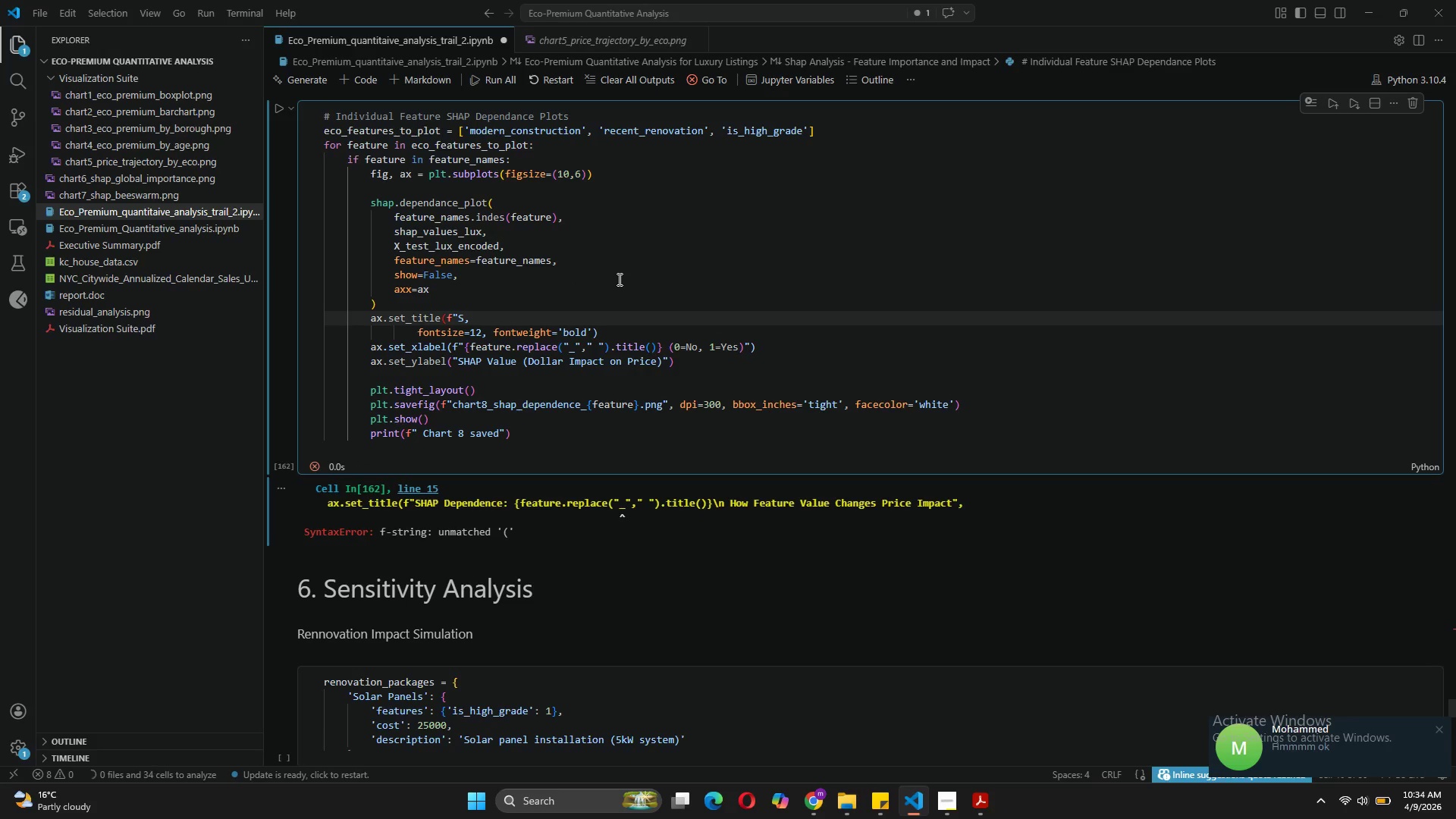 
key(Backspace)
 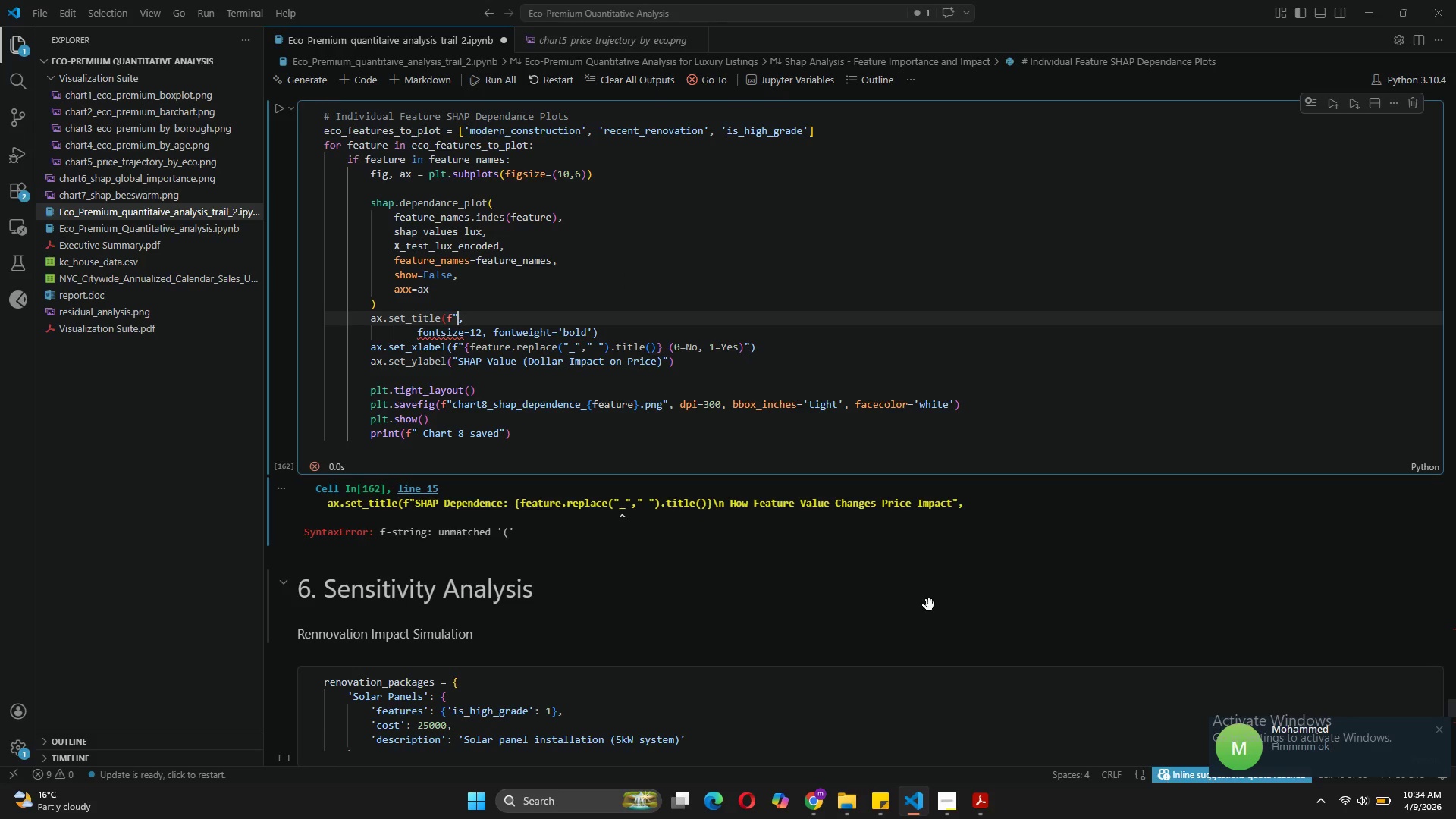 
left_click([557, 800])
 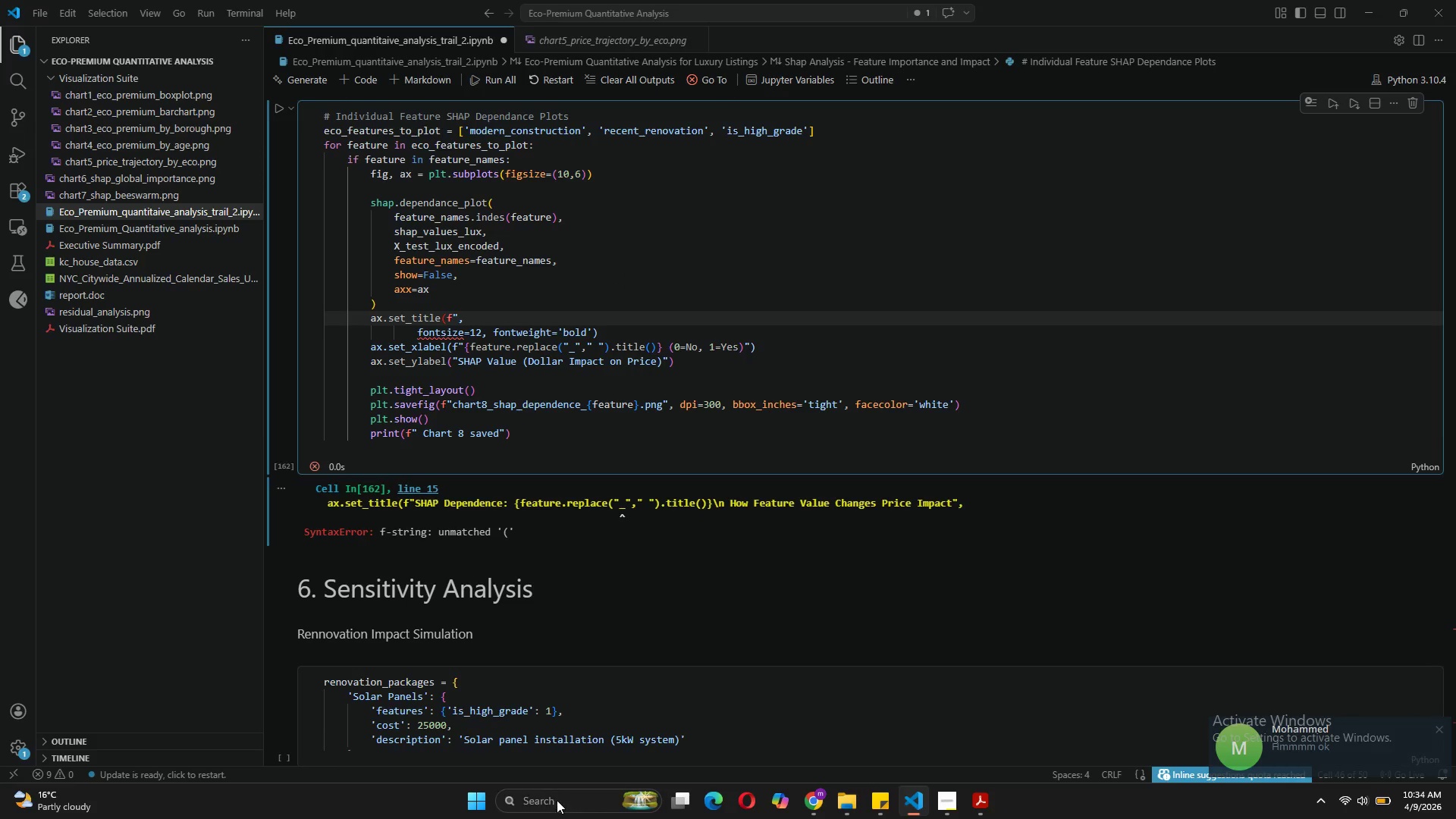 
type(tele)
 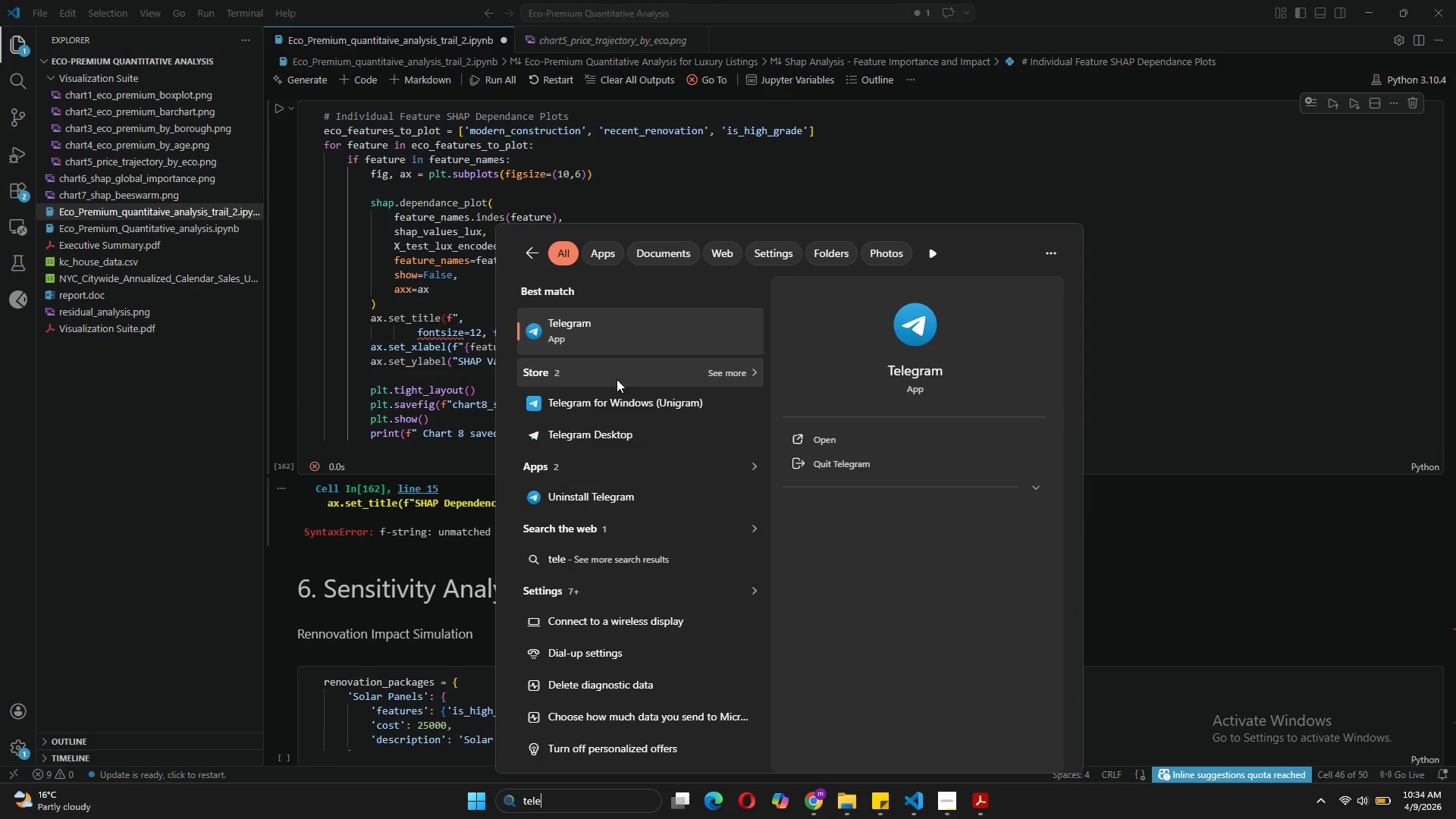 
left_click([595, 337])
 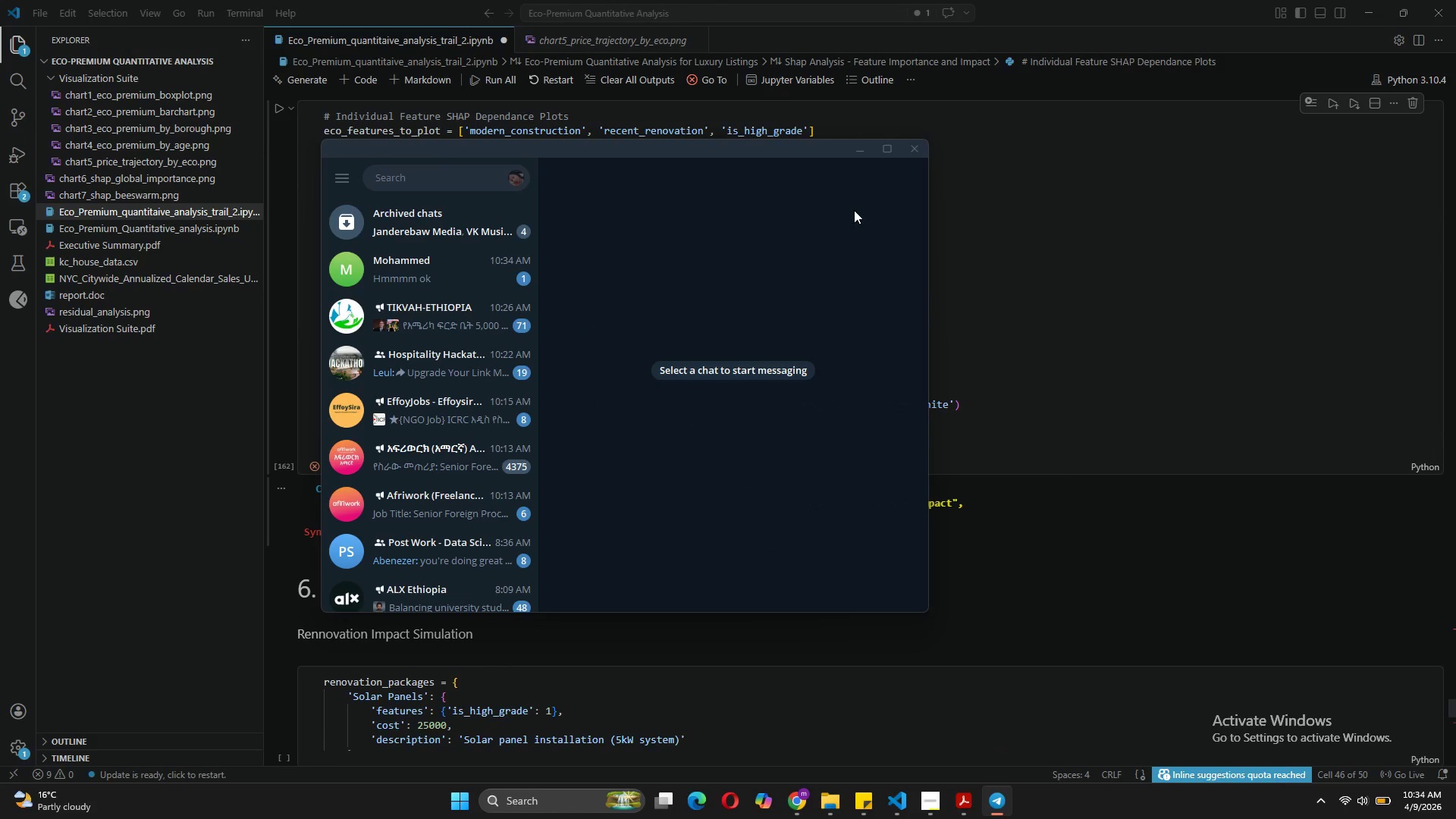 
left_click([915, 150])
 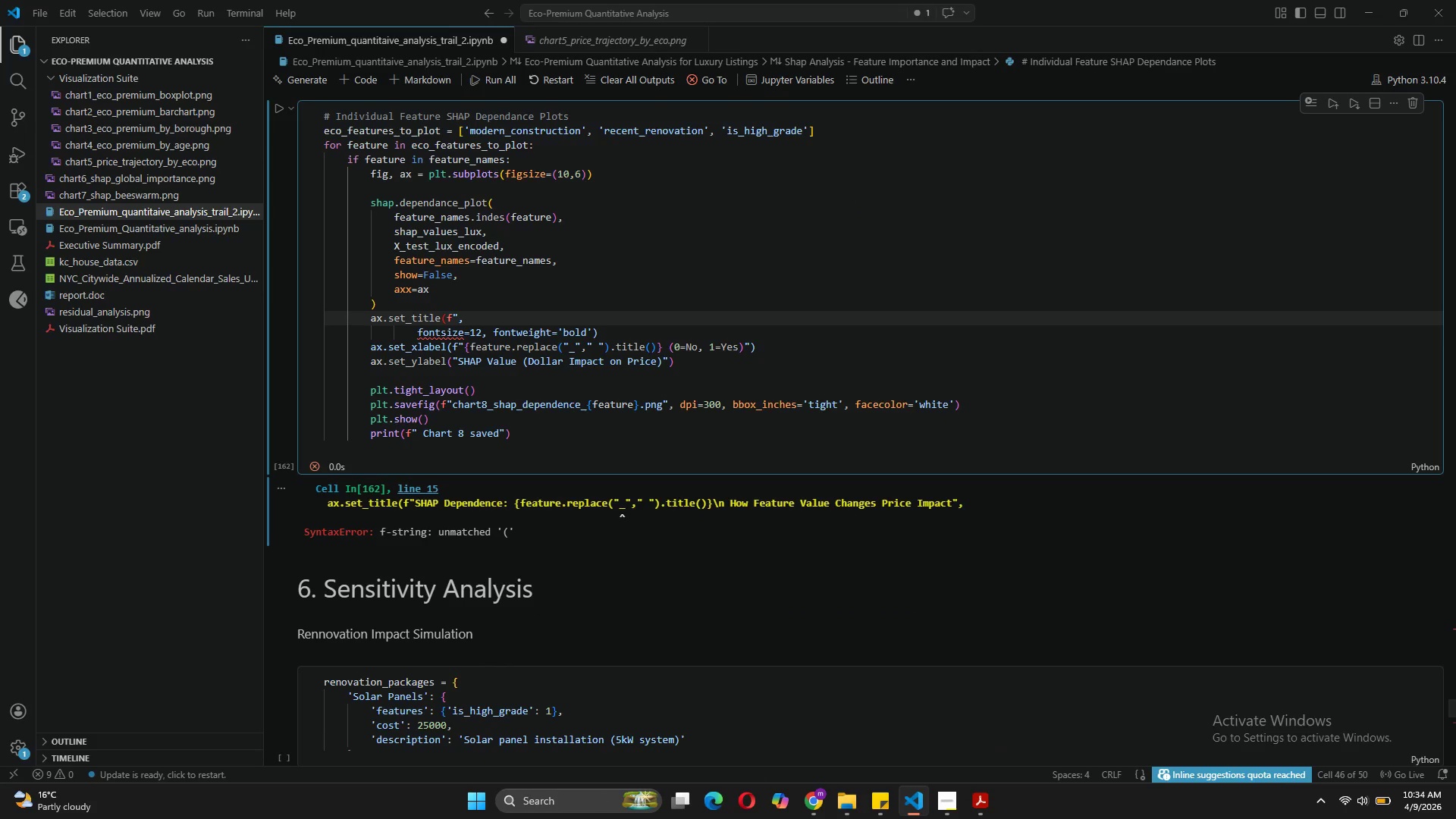 
left_click([517, 818])
 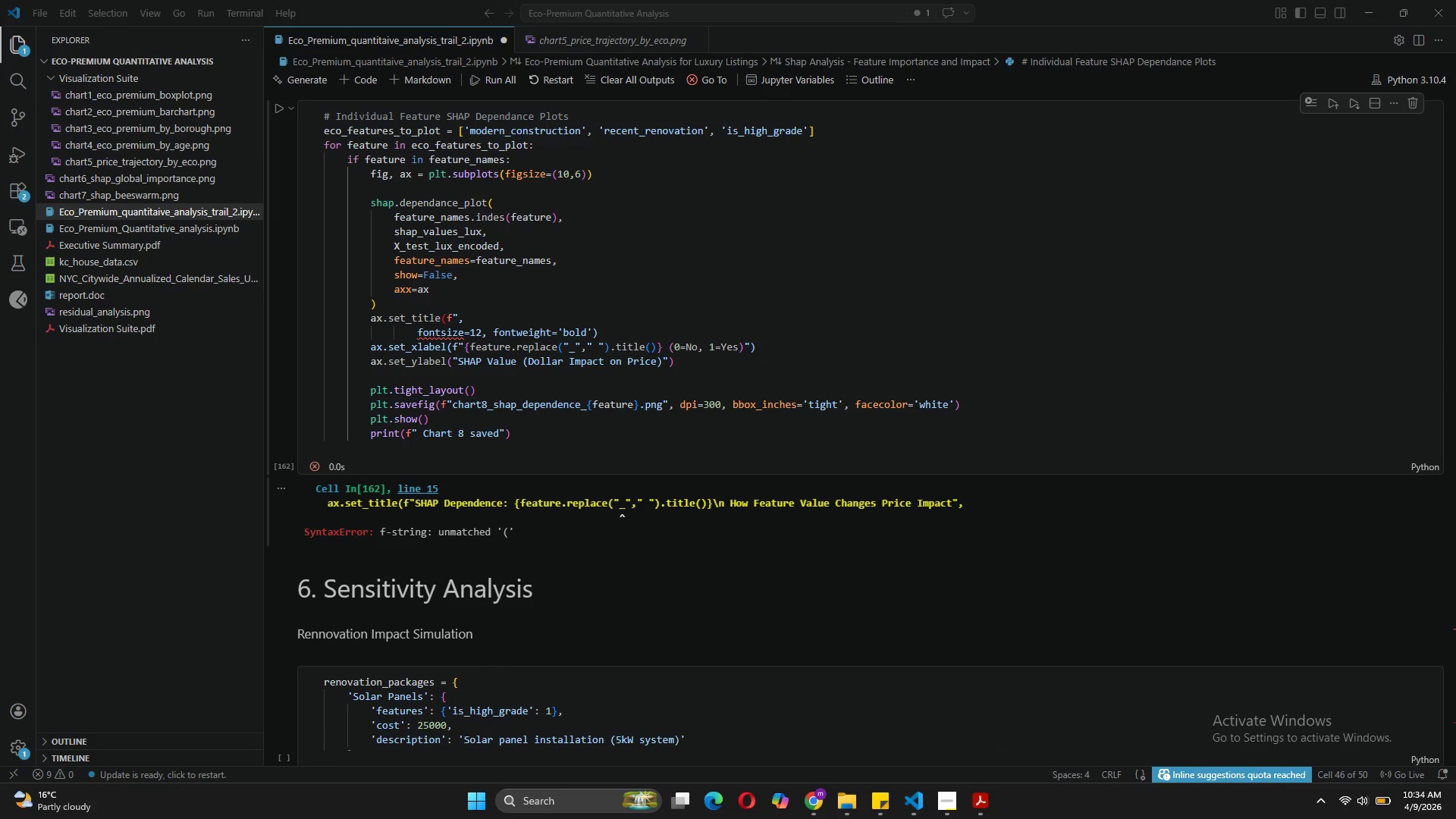 
key(T)
 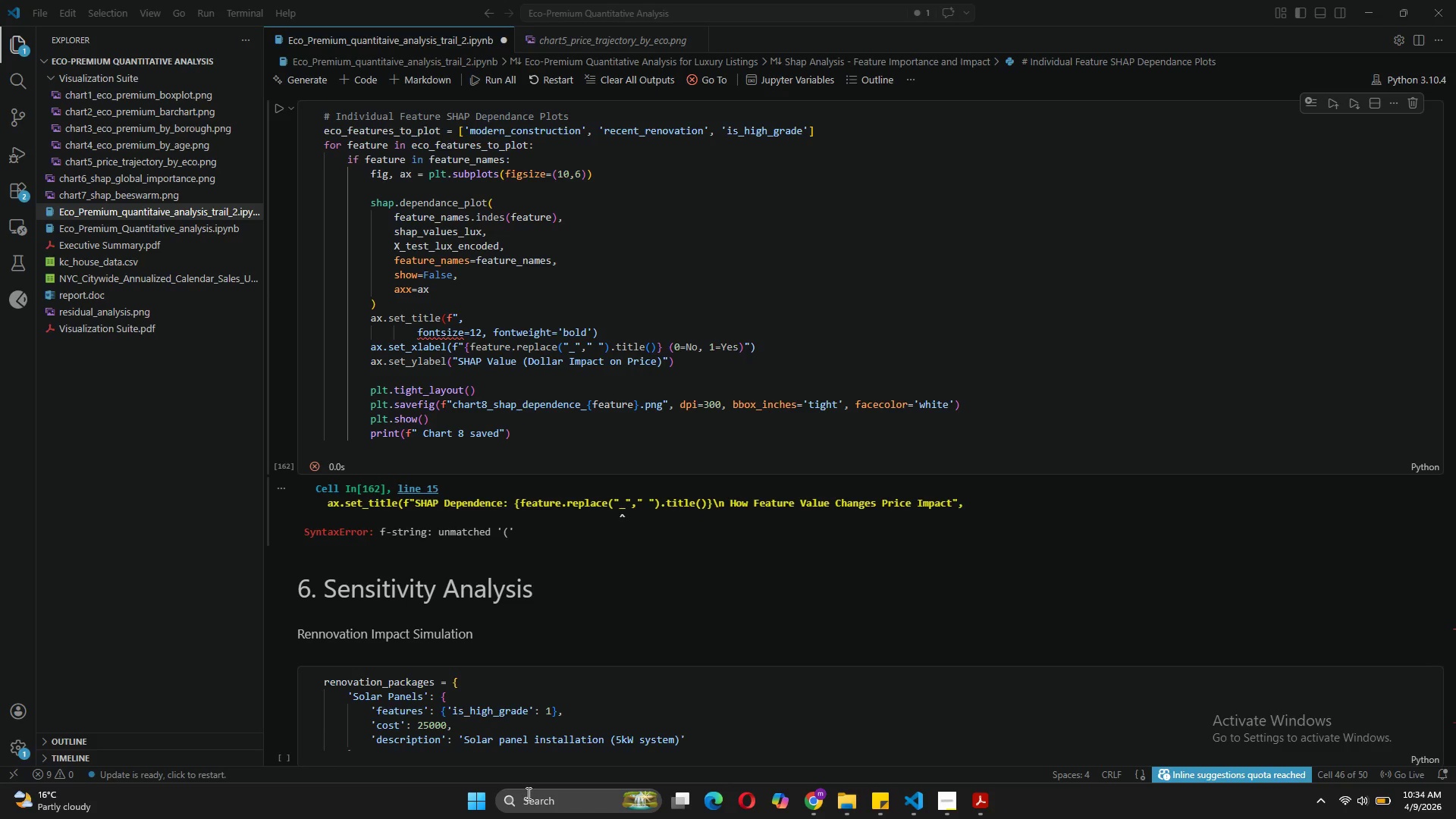 
left_click([535, 802])
 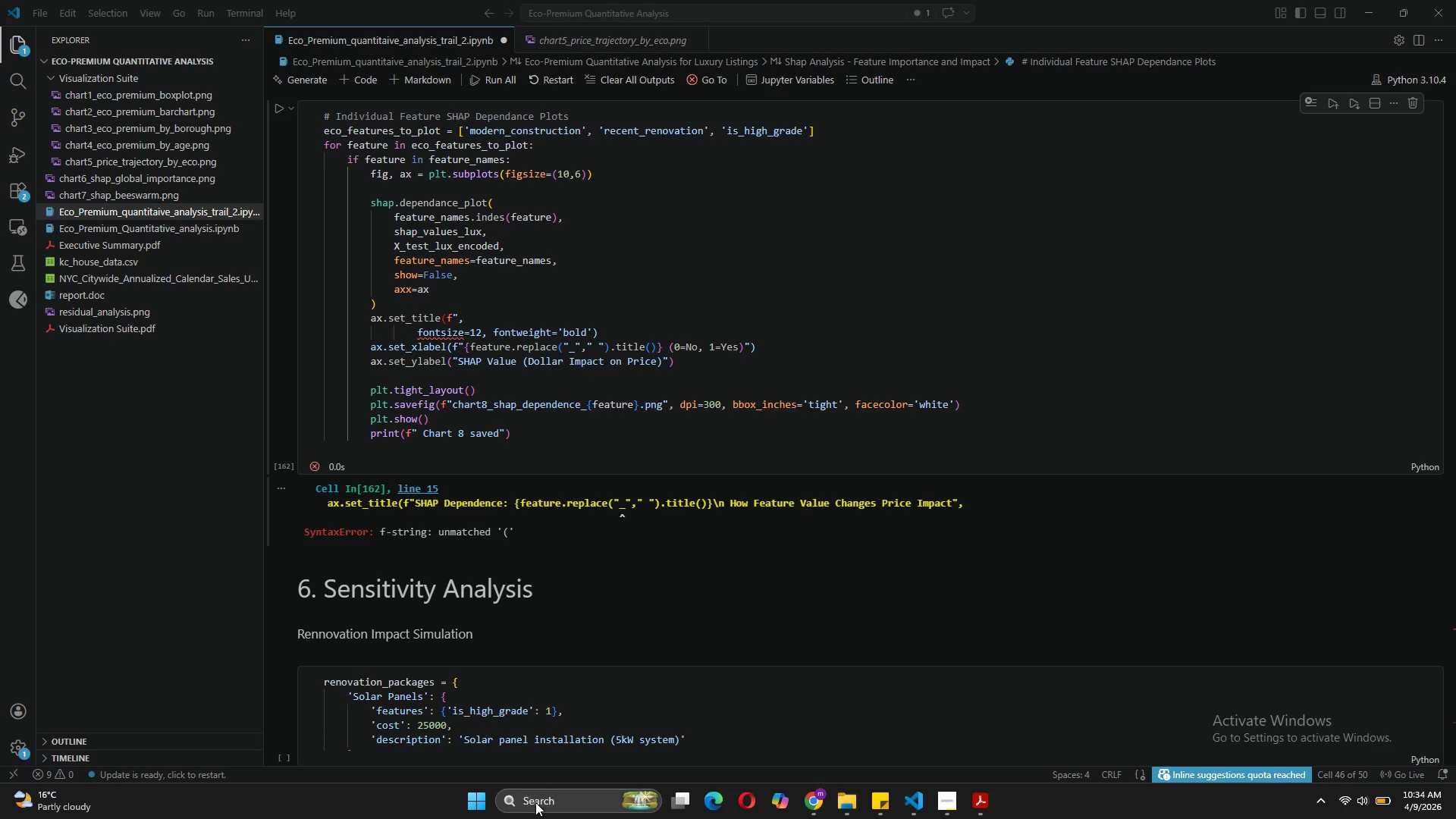 
type(tele)
 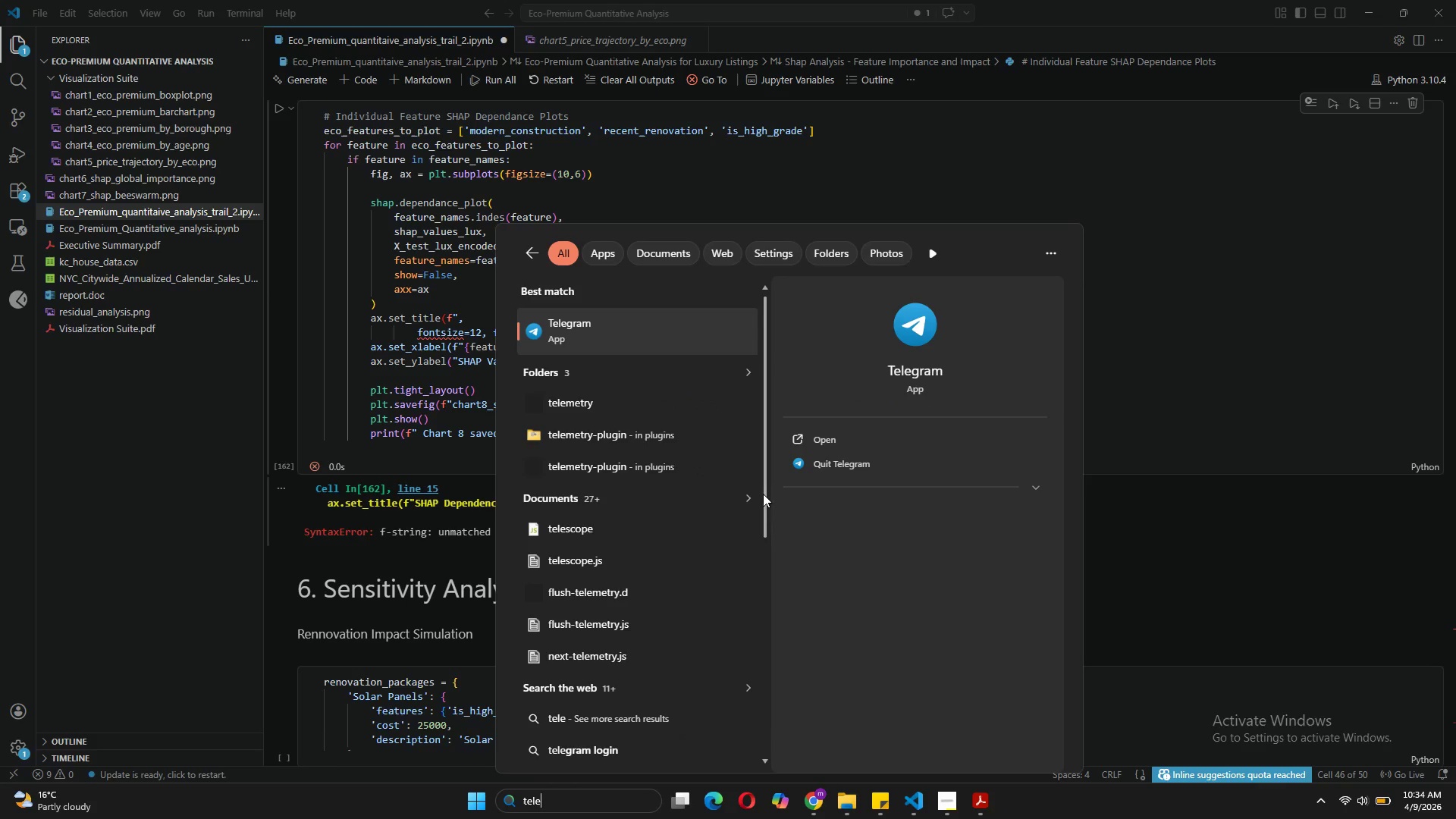 
left_click([809, 461])
 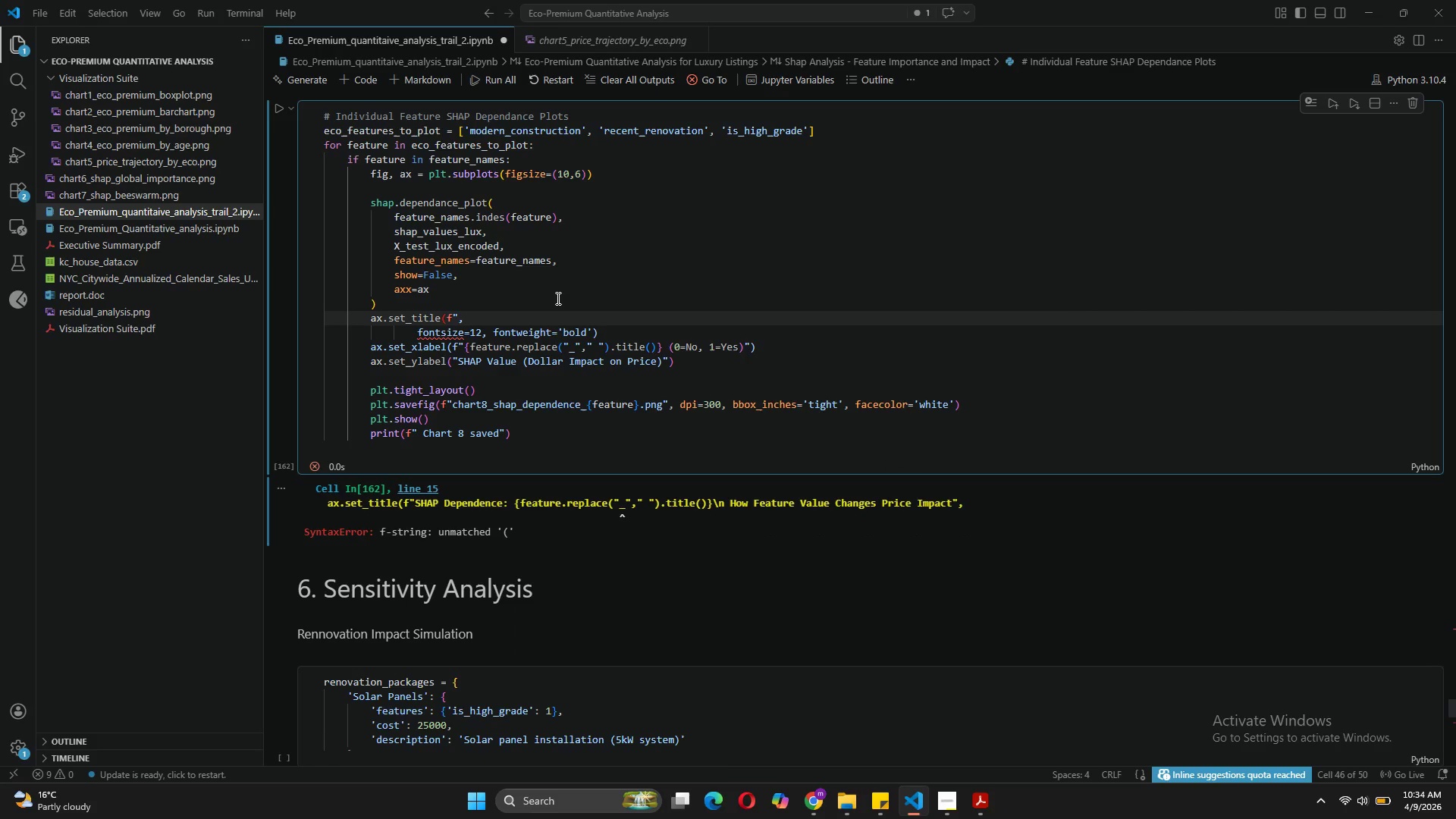 
type(SHAP d)
key(Backspace)
type(dE)
key(Backspace)
key(Backspace)
type(Dependance)
 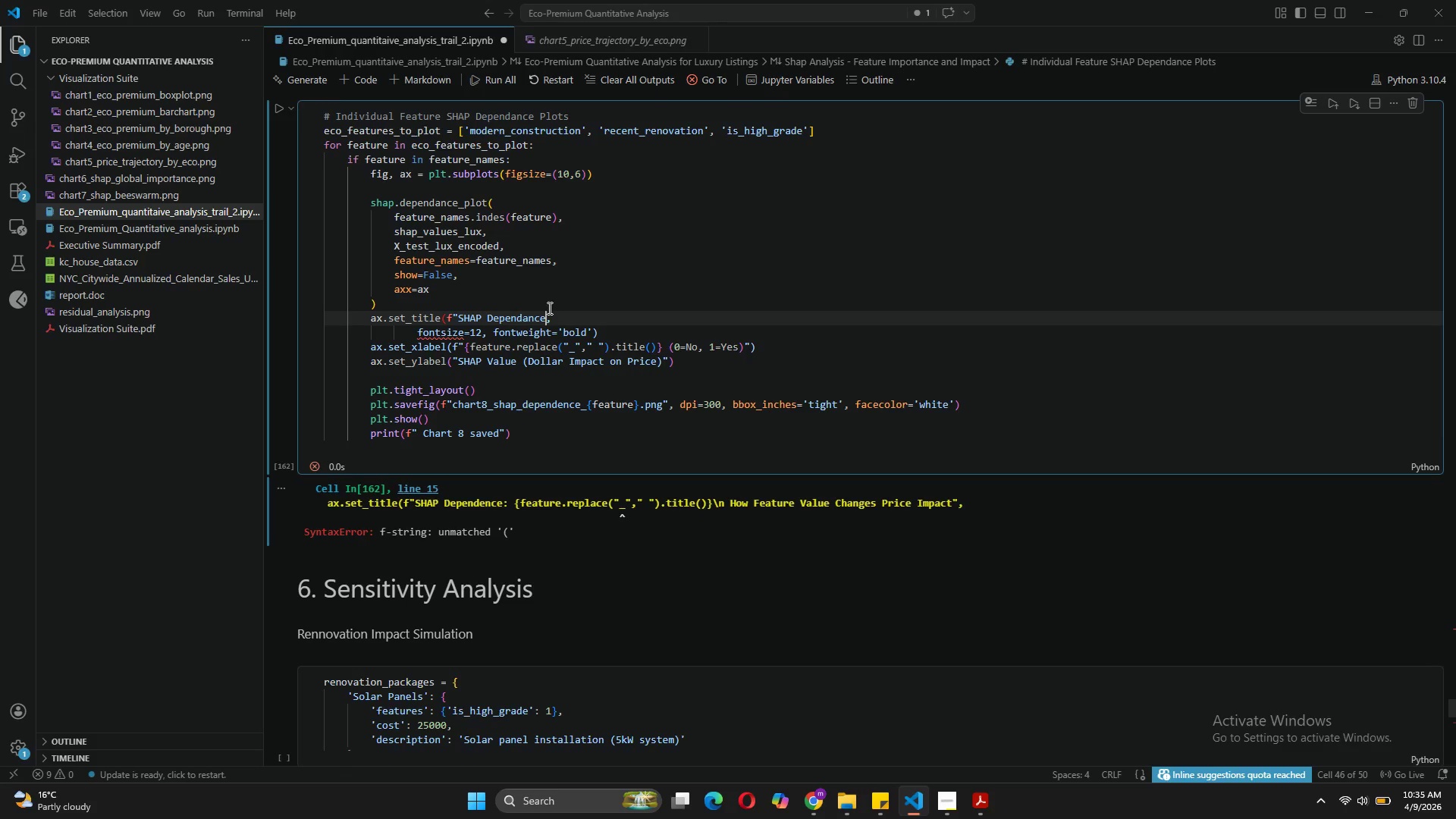 
left_click([530, 312])
 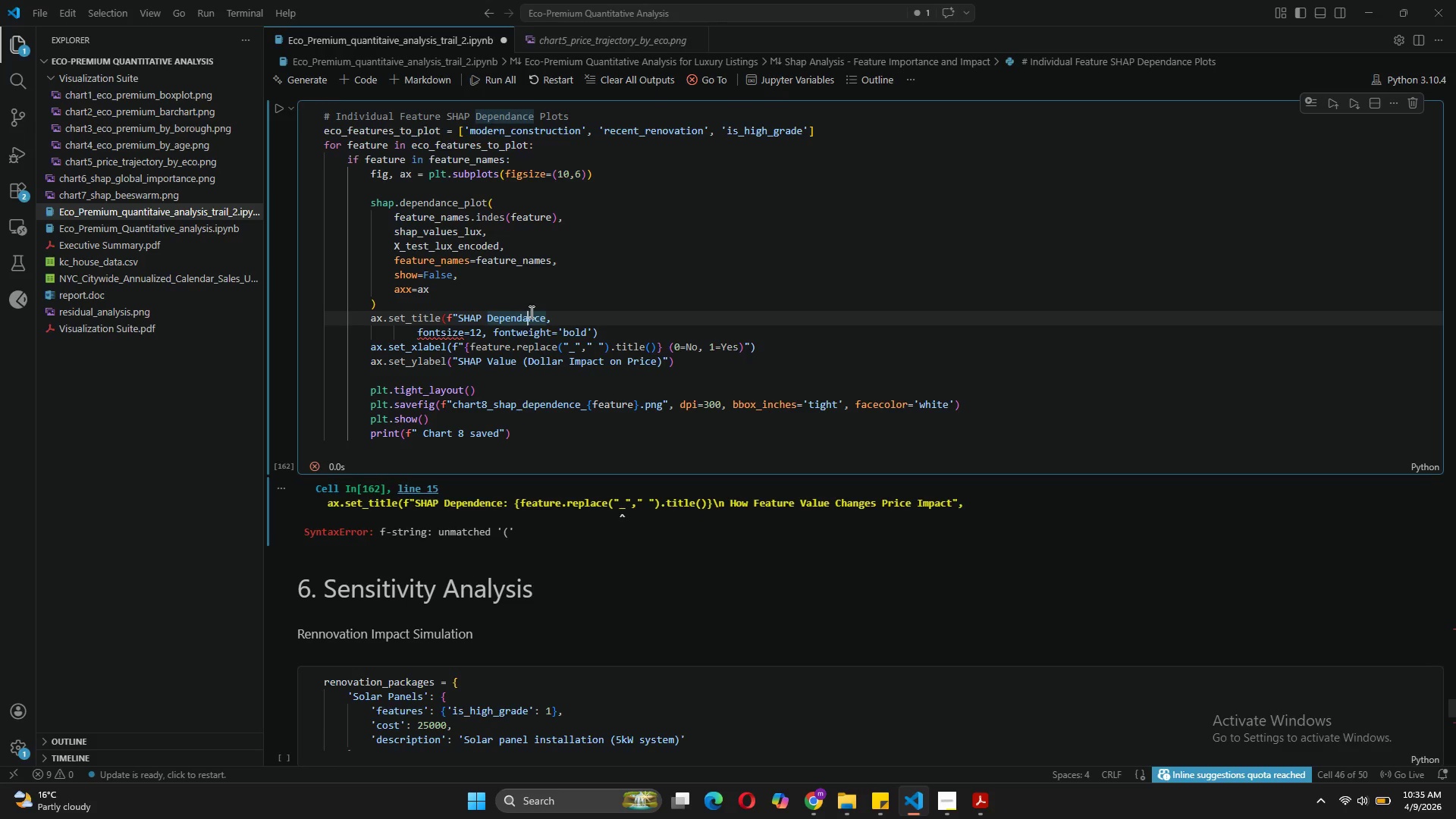 
key(Backspace)
 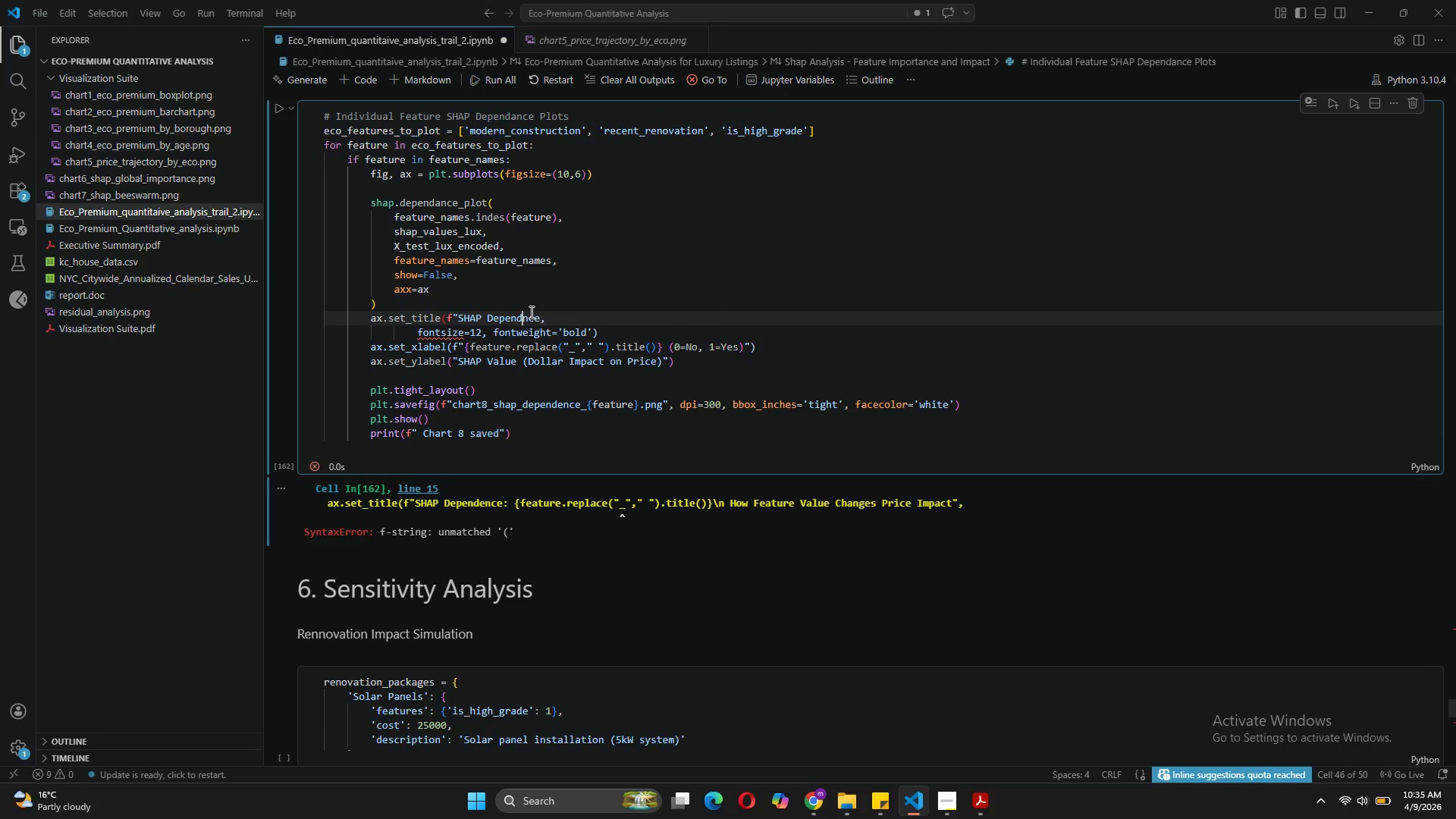 
key(E)
 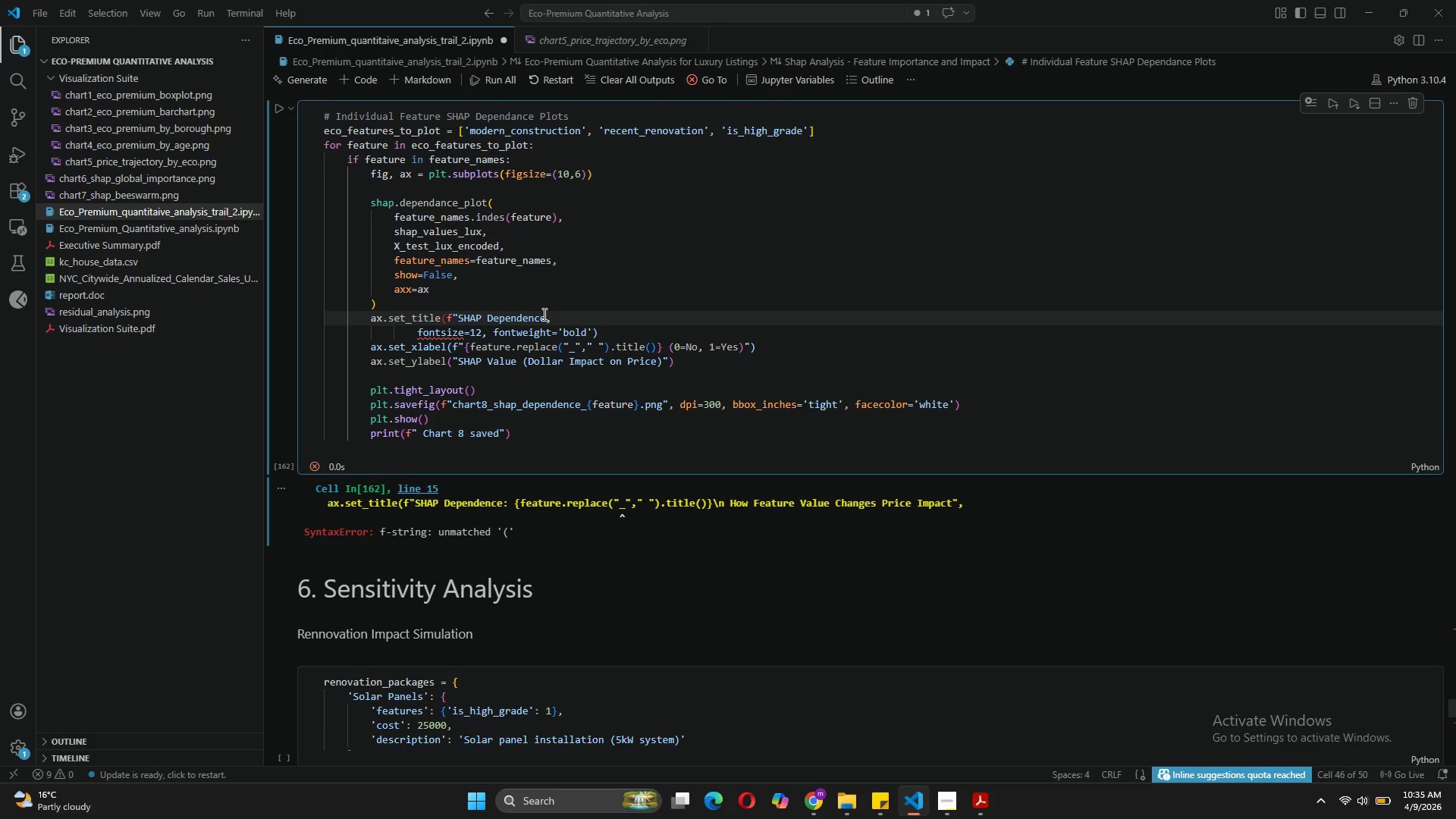 
left_click([543, 314])
 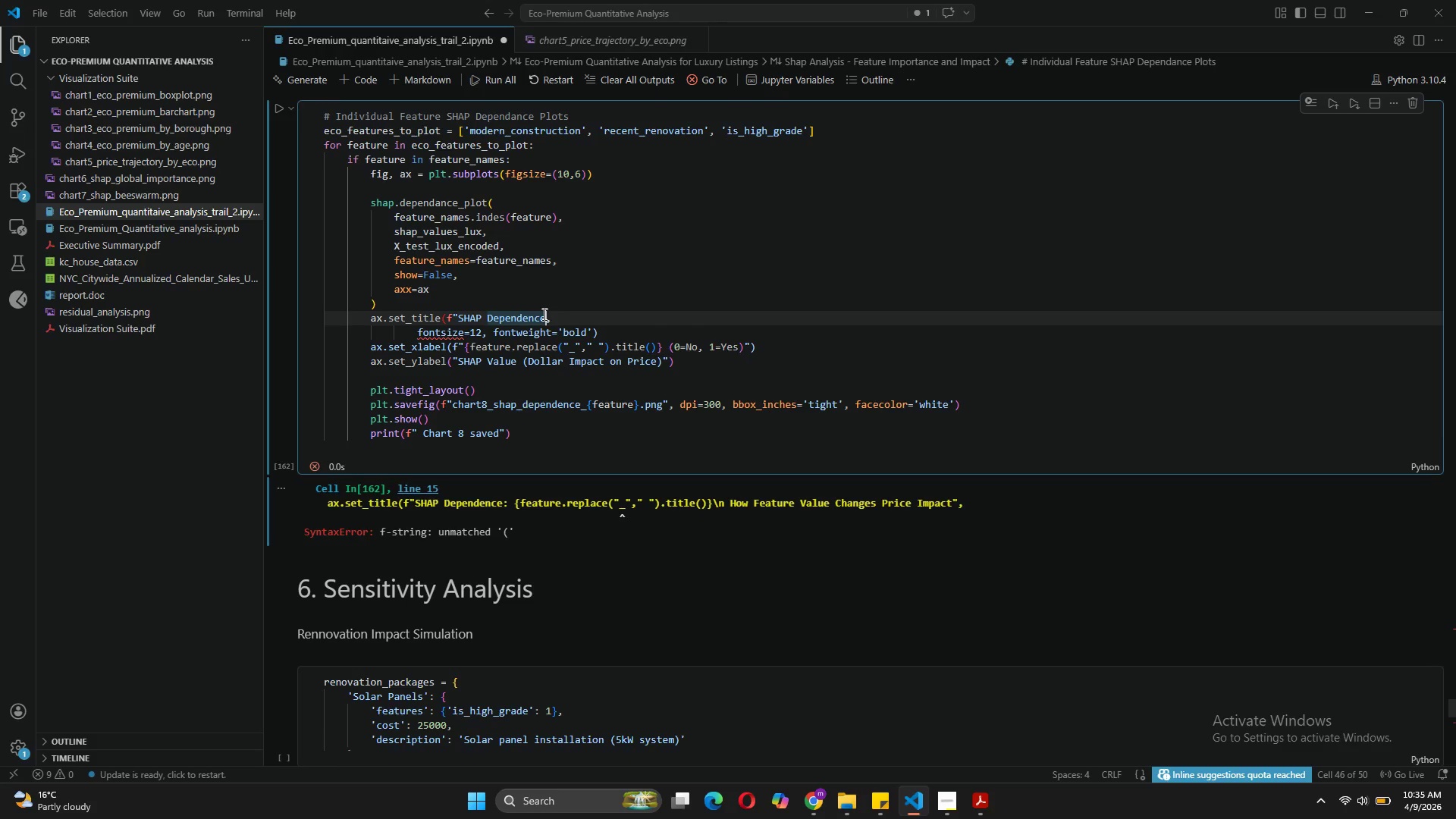 
type(: {feature.replace("_)
 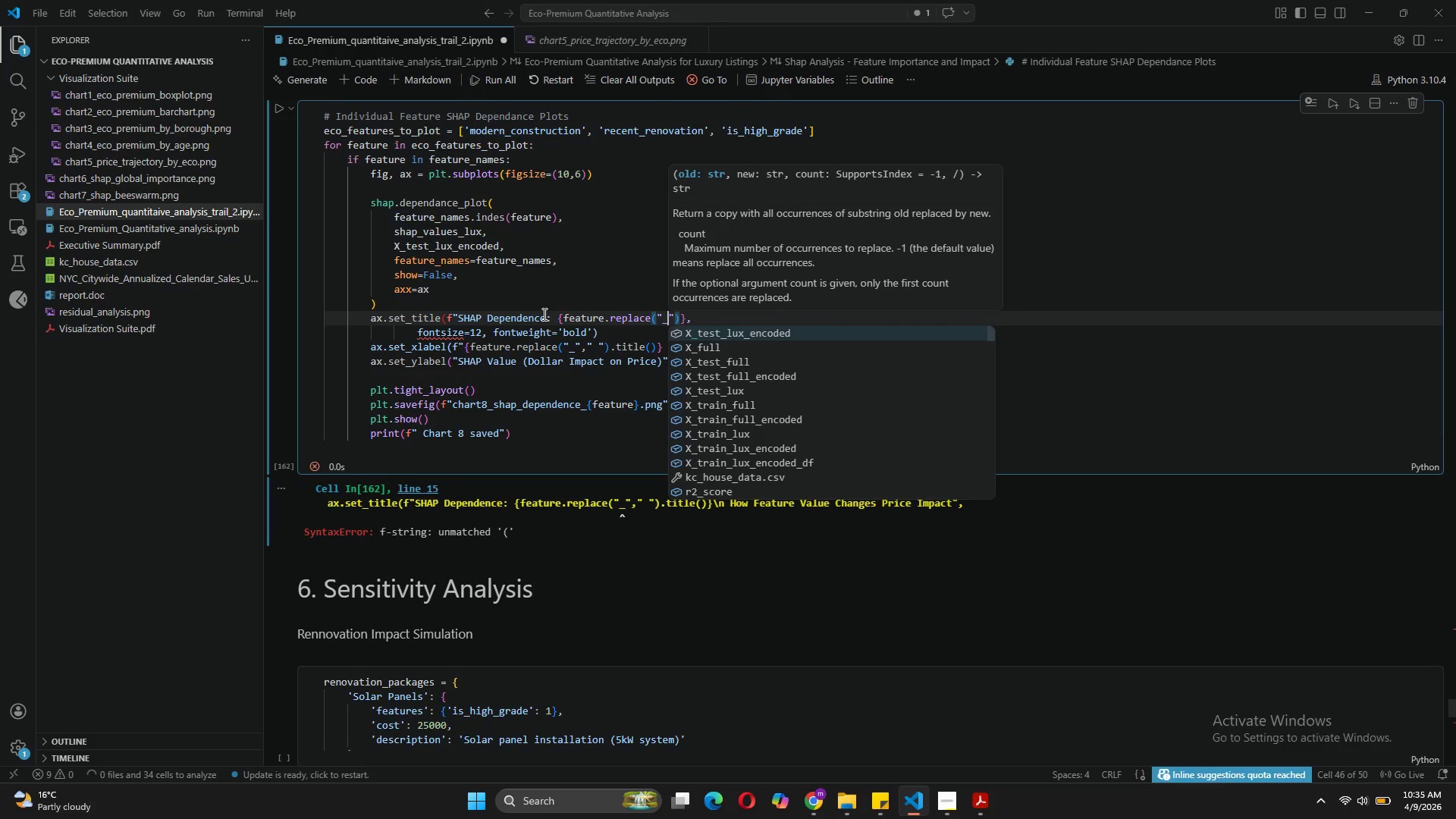 
key(ArrowRight)
 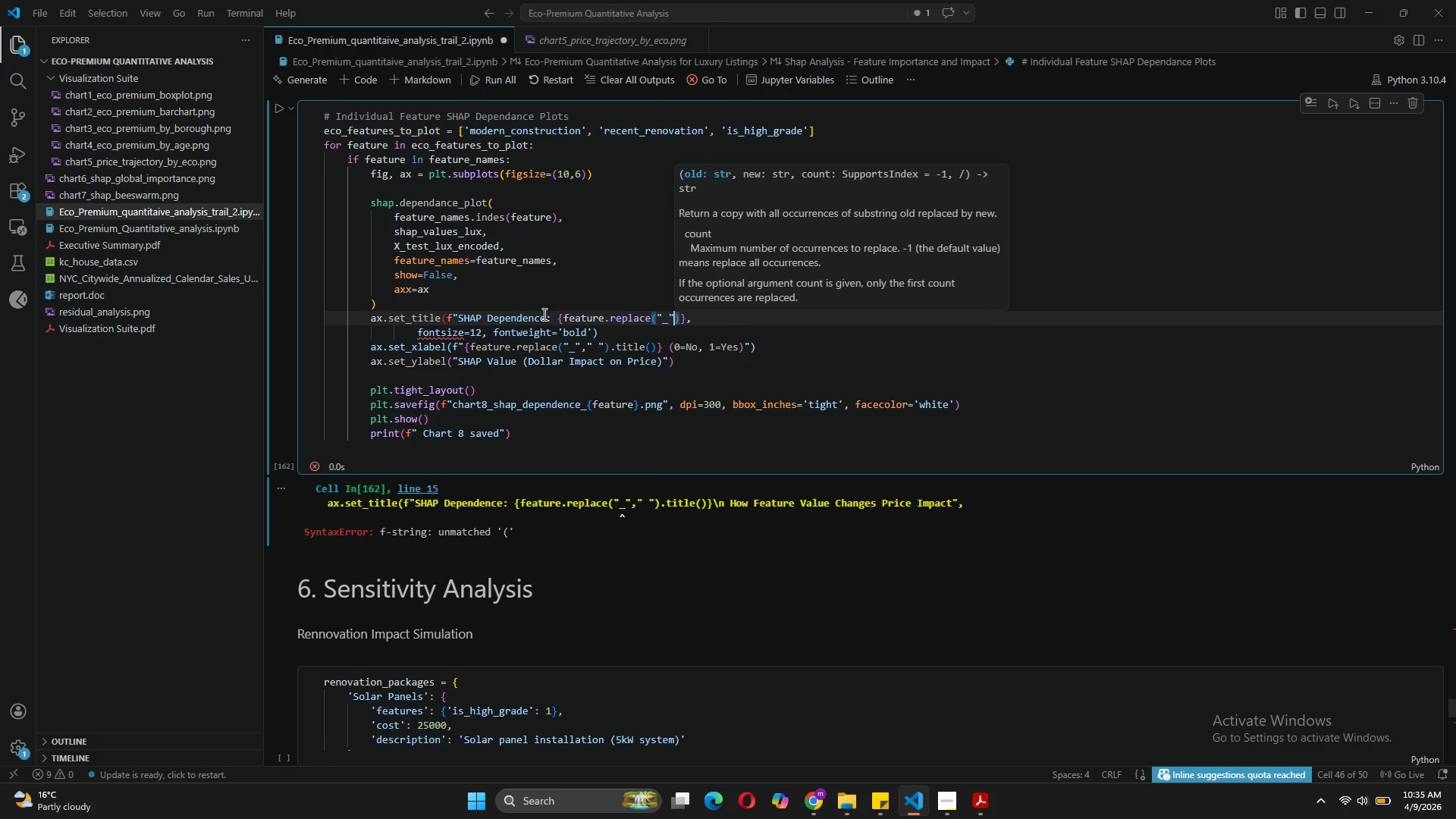 
key(Comma)
 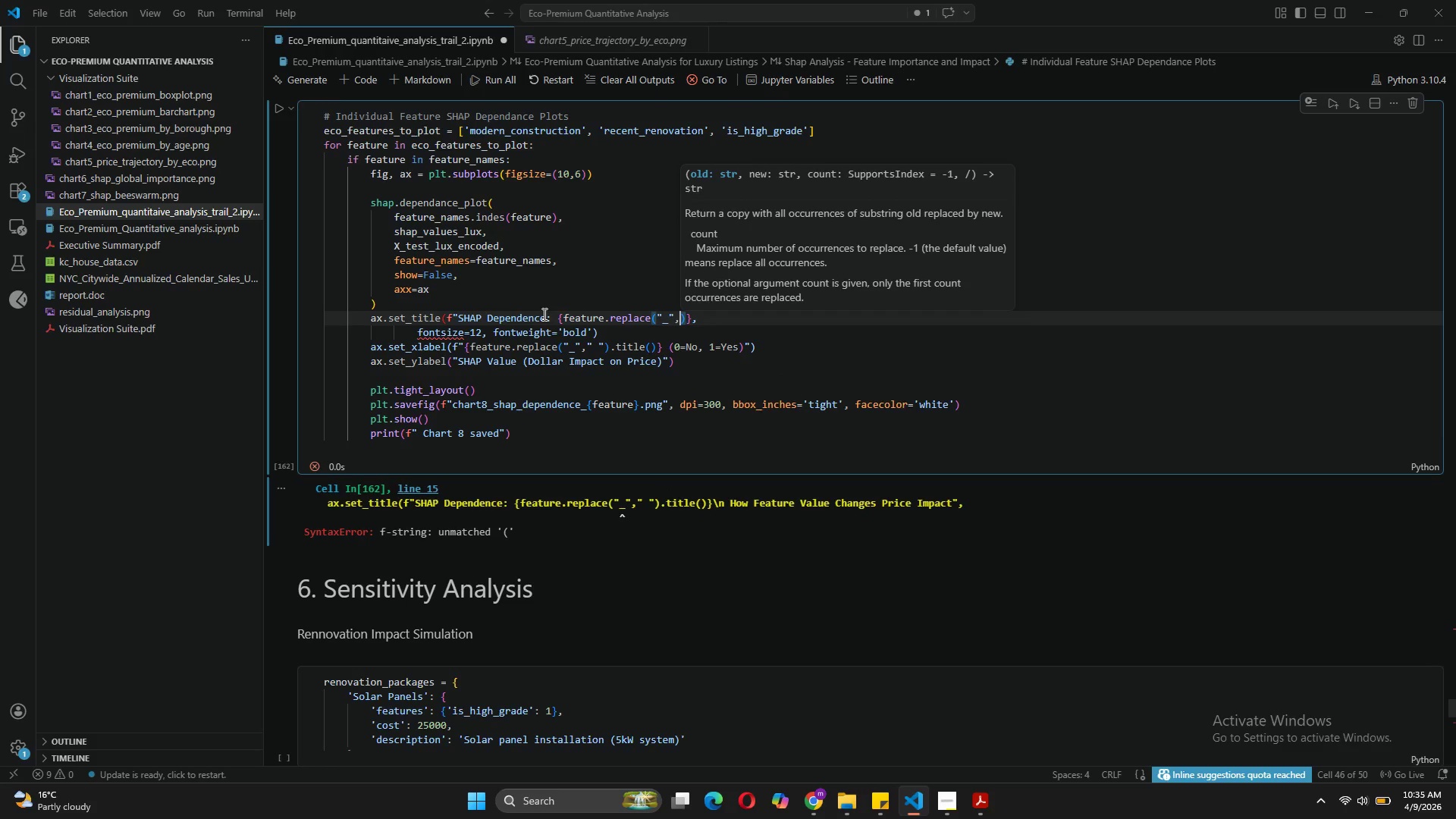 
key(Space)
 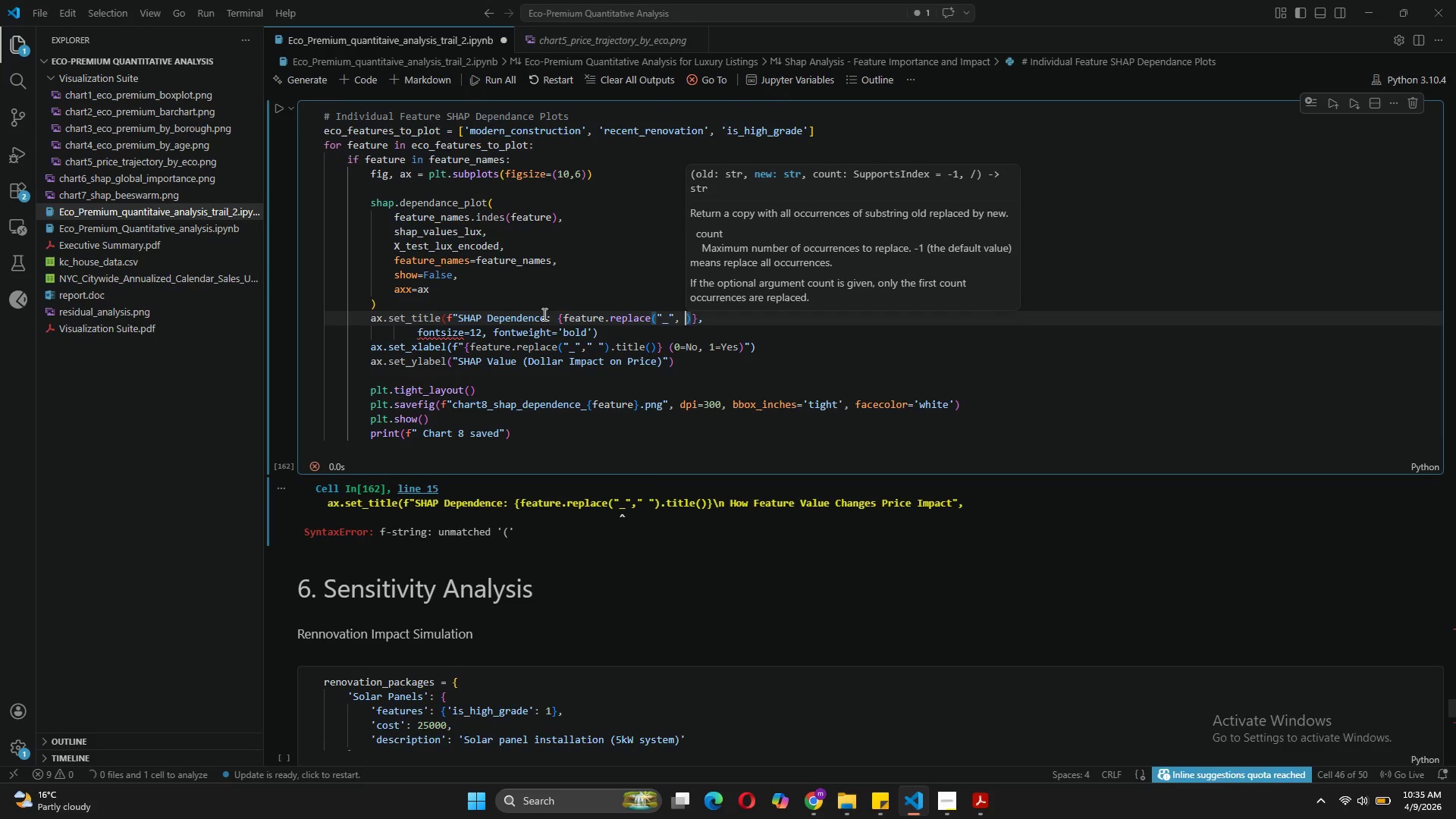 
key(Shift+Quote)
 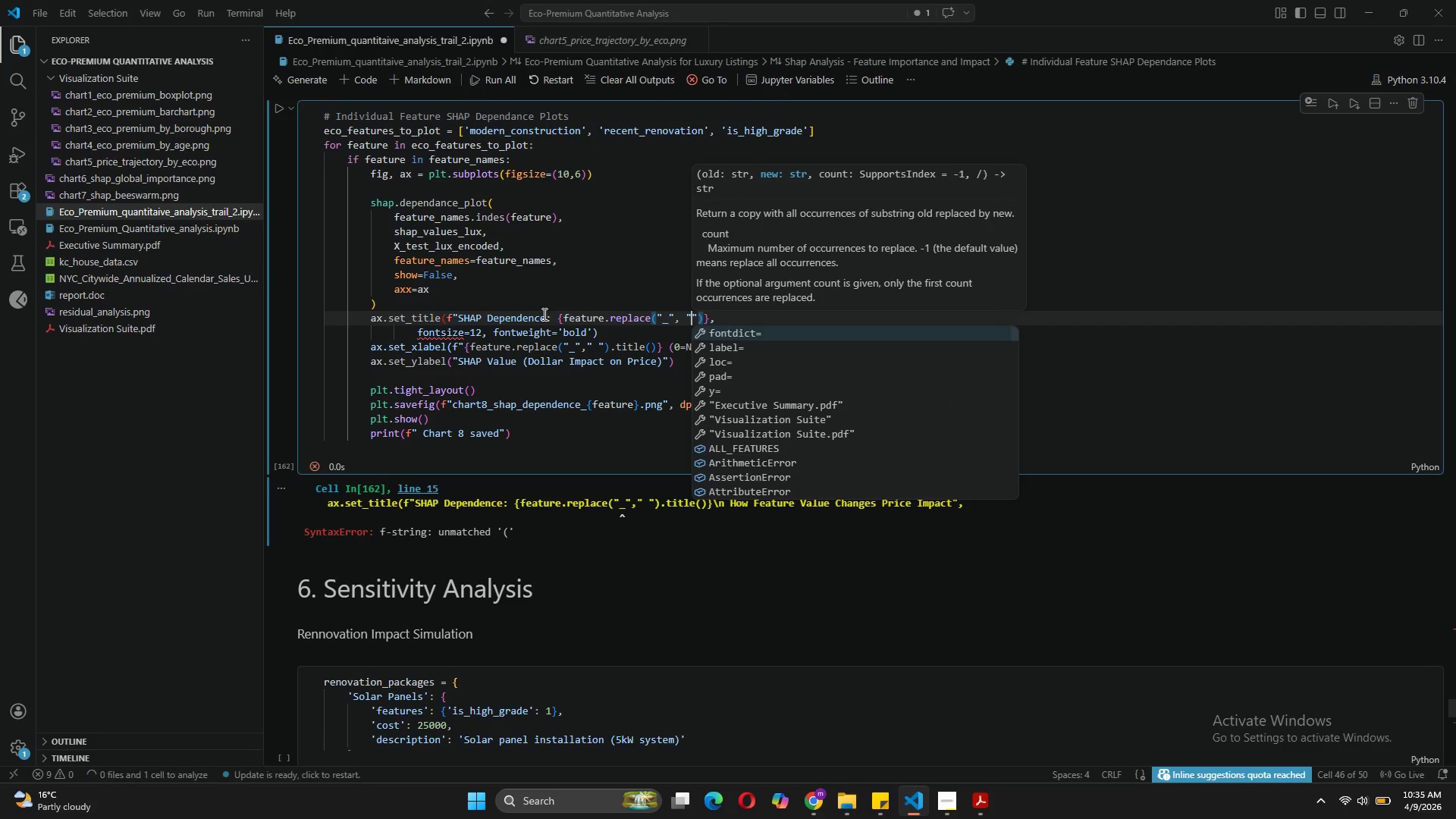 
key(Space)
 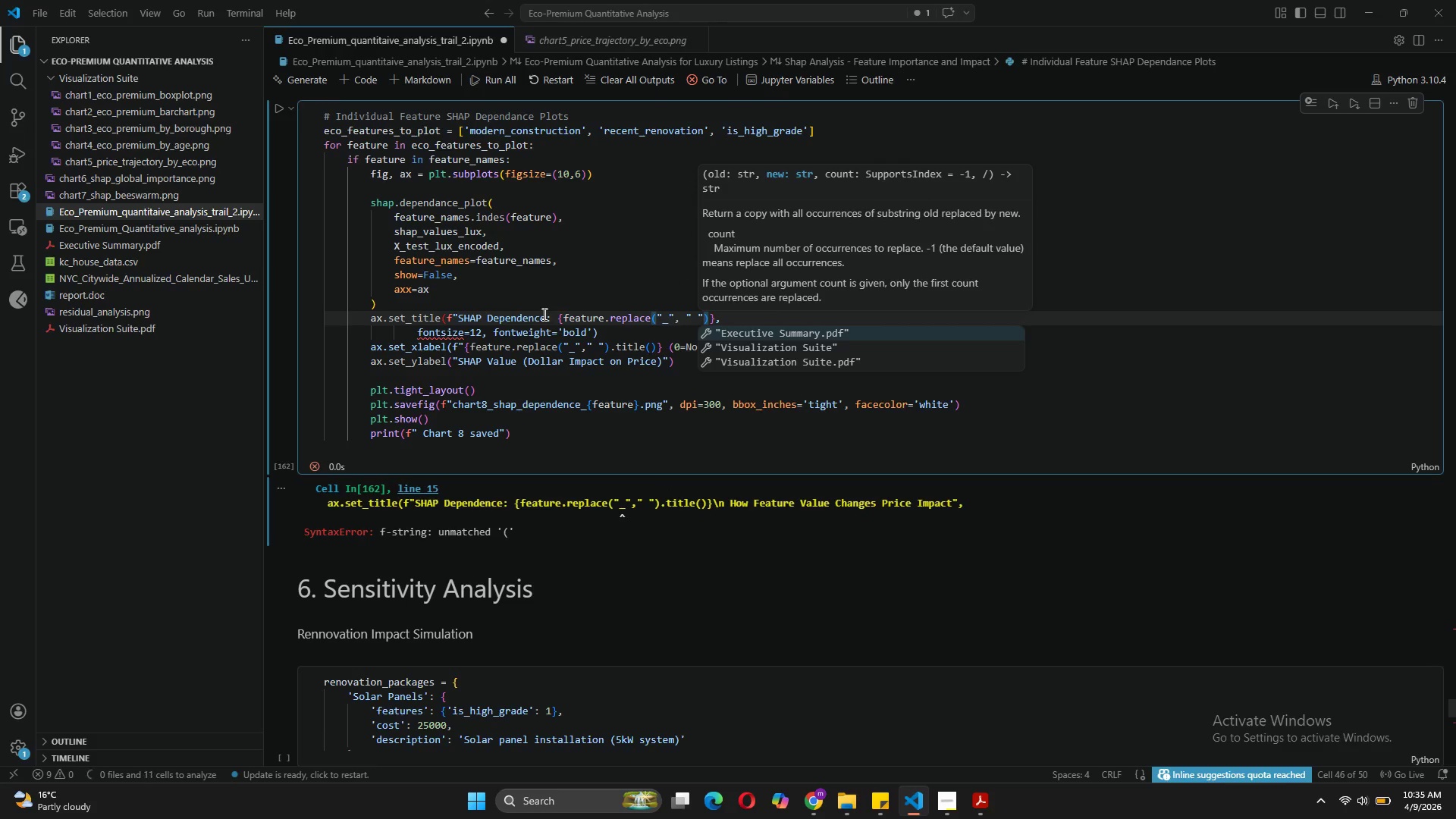 
key(ArrowRight)
 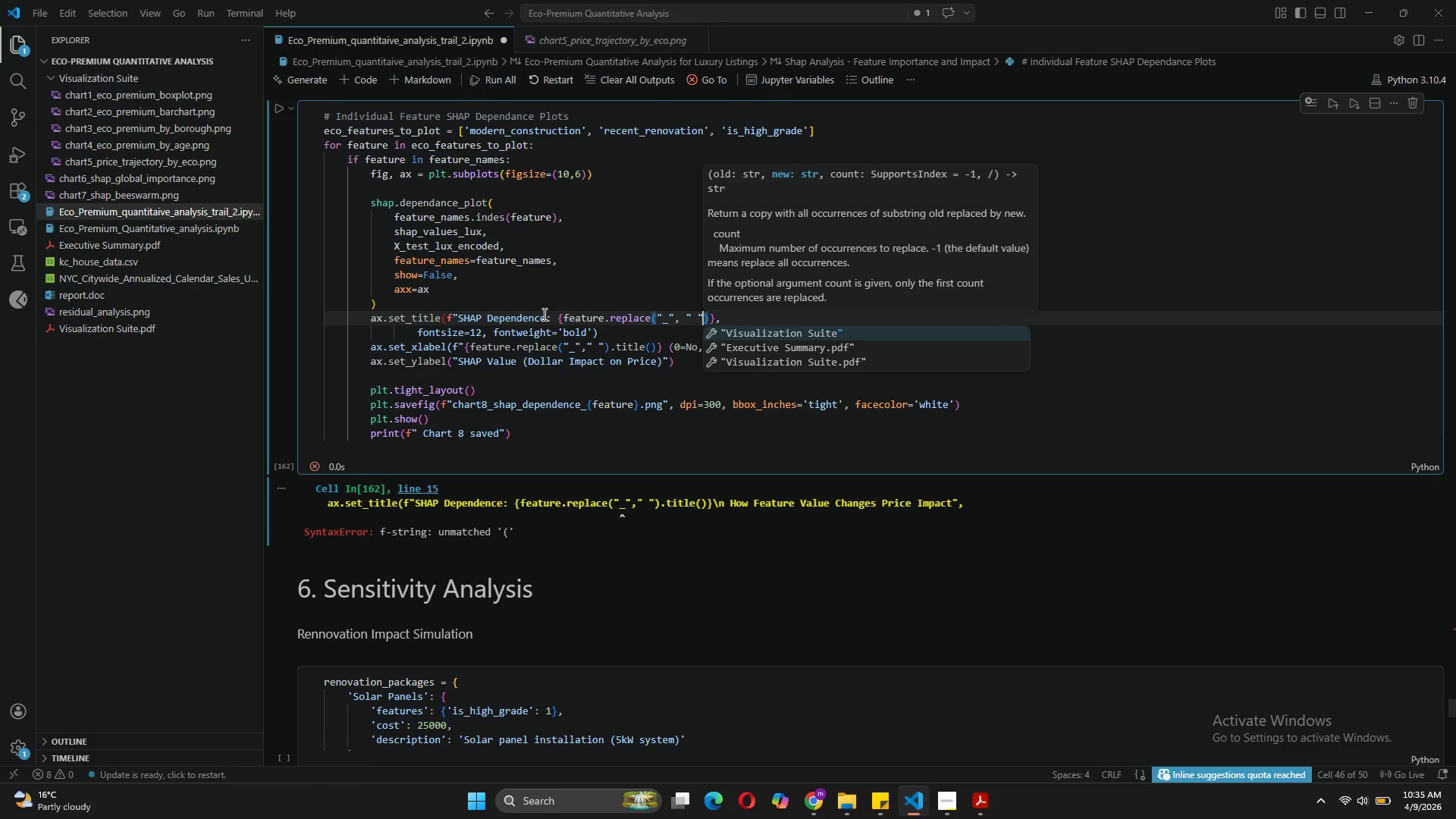 
key(ArrowRight)
 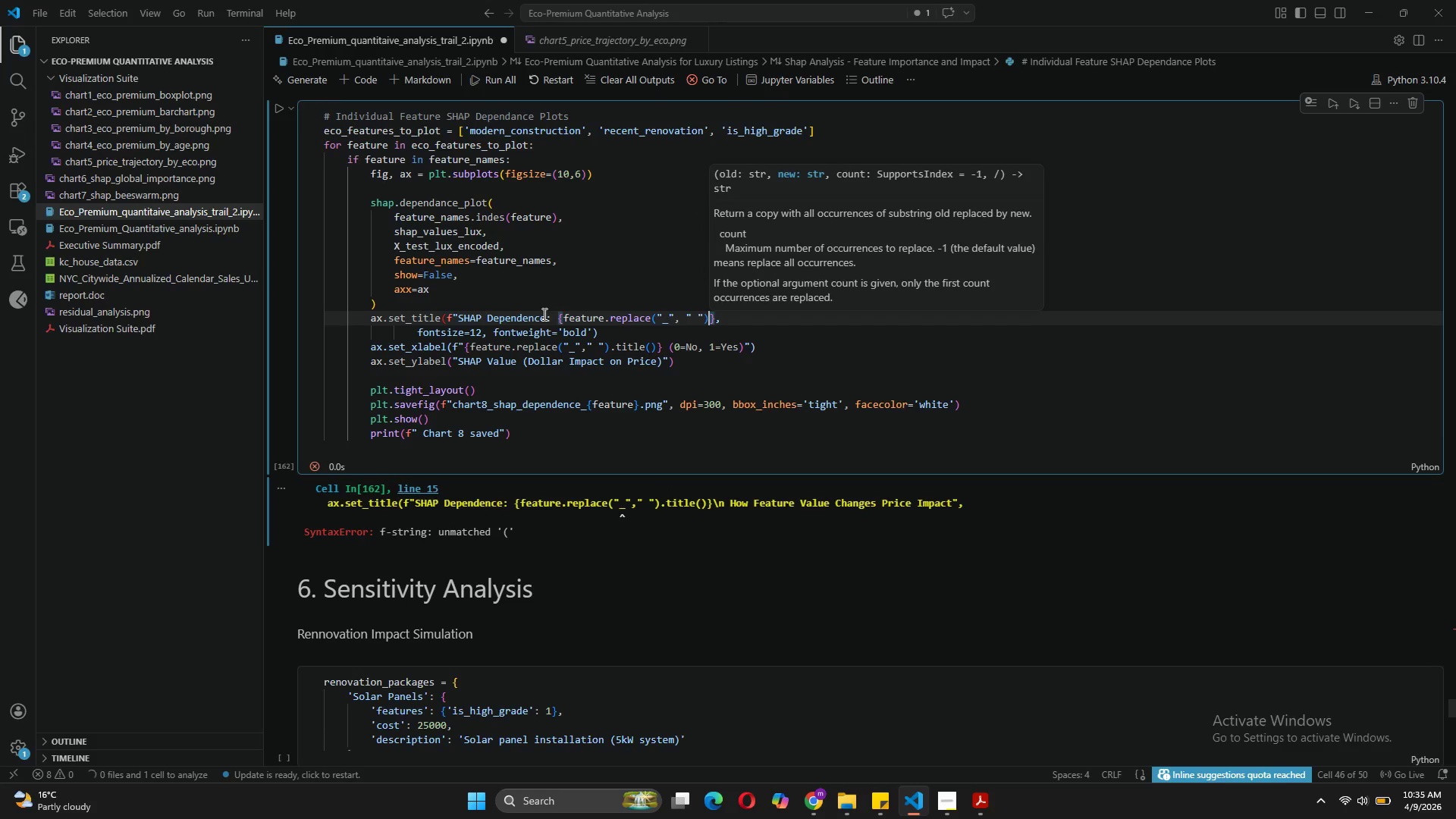 
type(.title()
 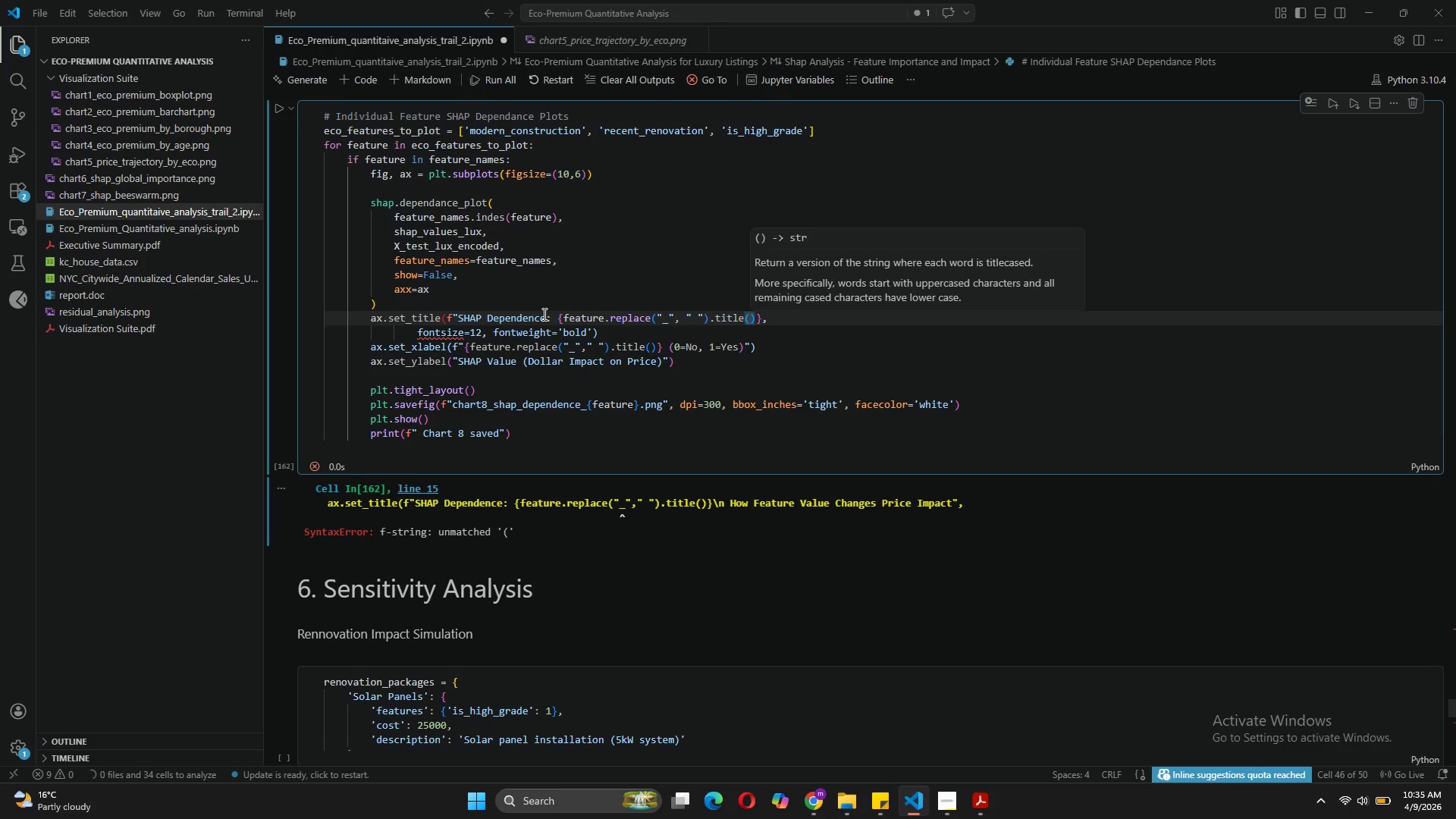 
key(ArrowRight)
 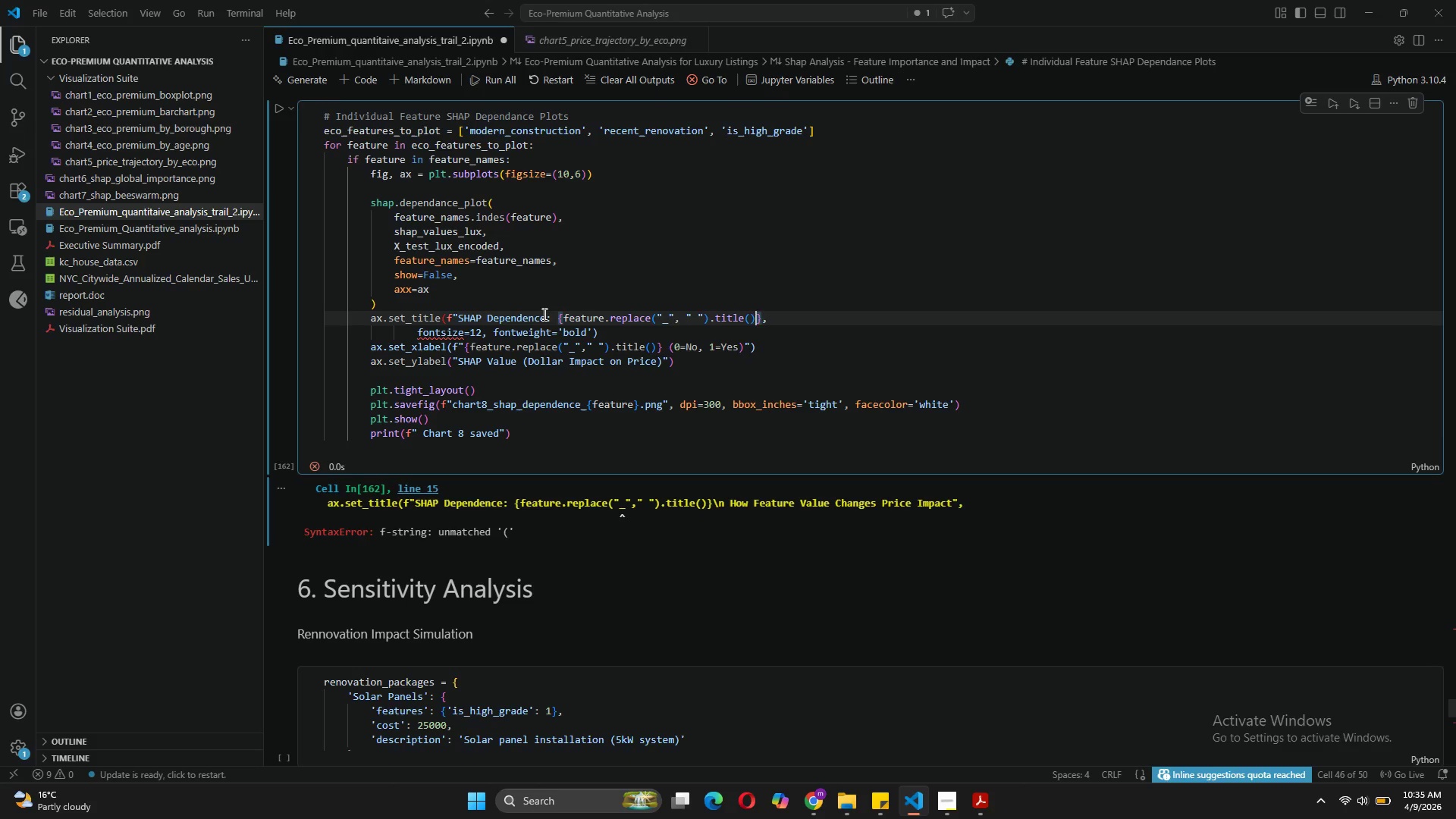 
key(ArrowRight)
 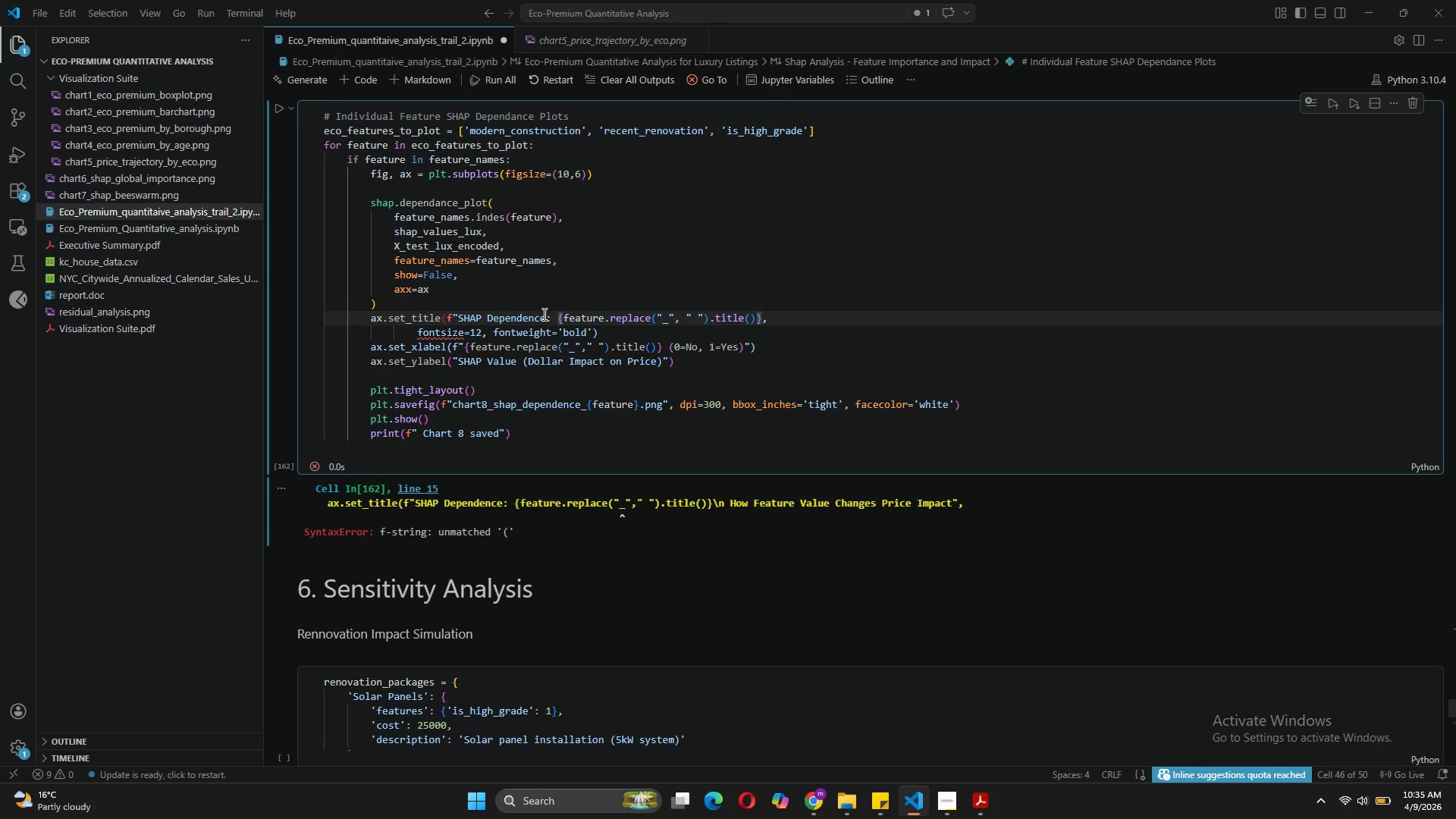 
key(Shift+Quote)
 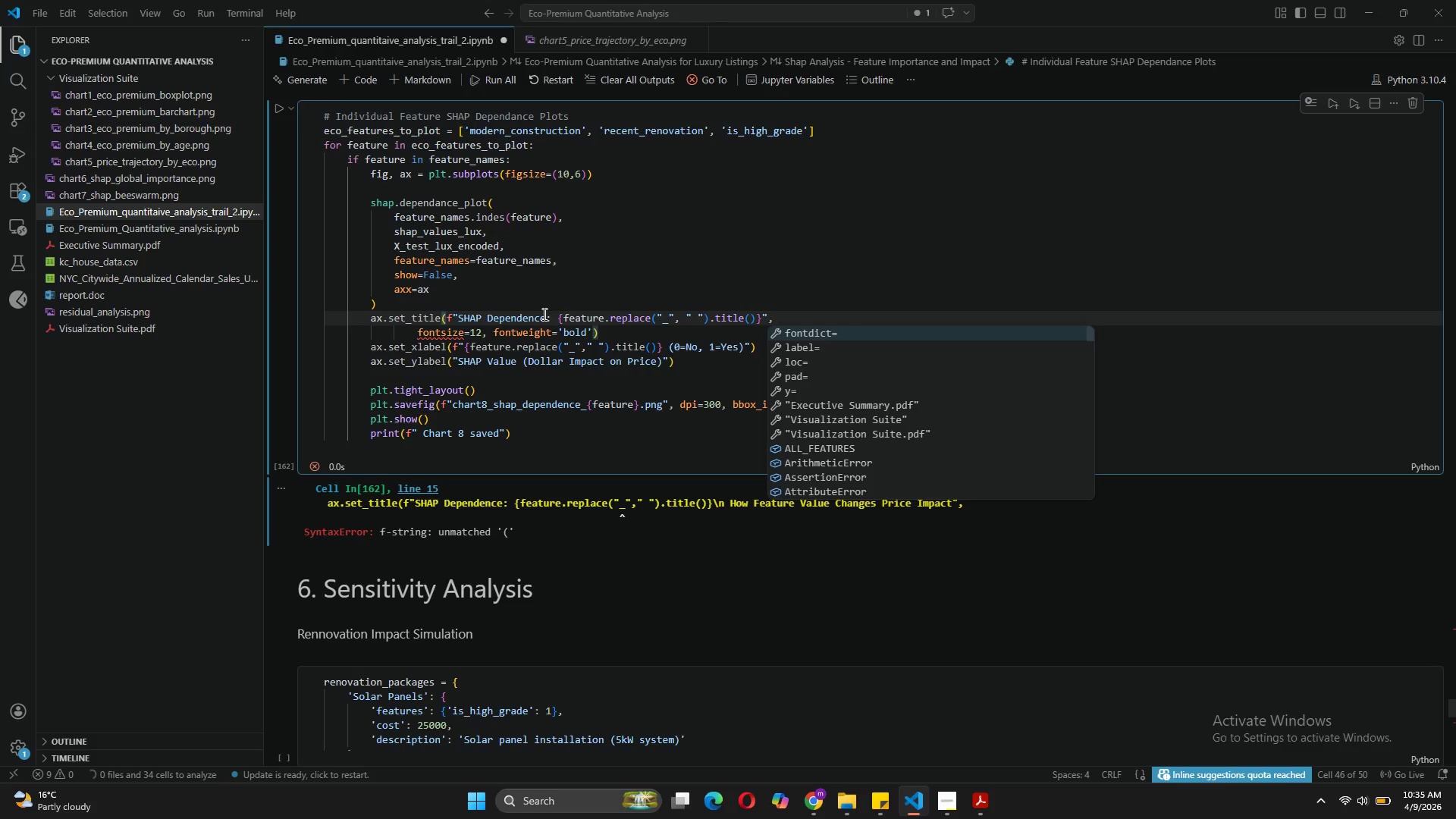 
key(ArrowLeft)
 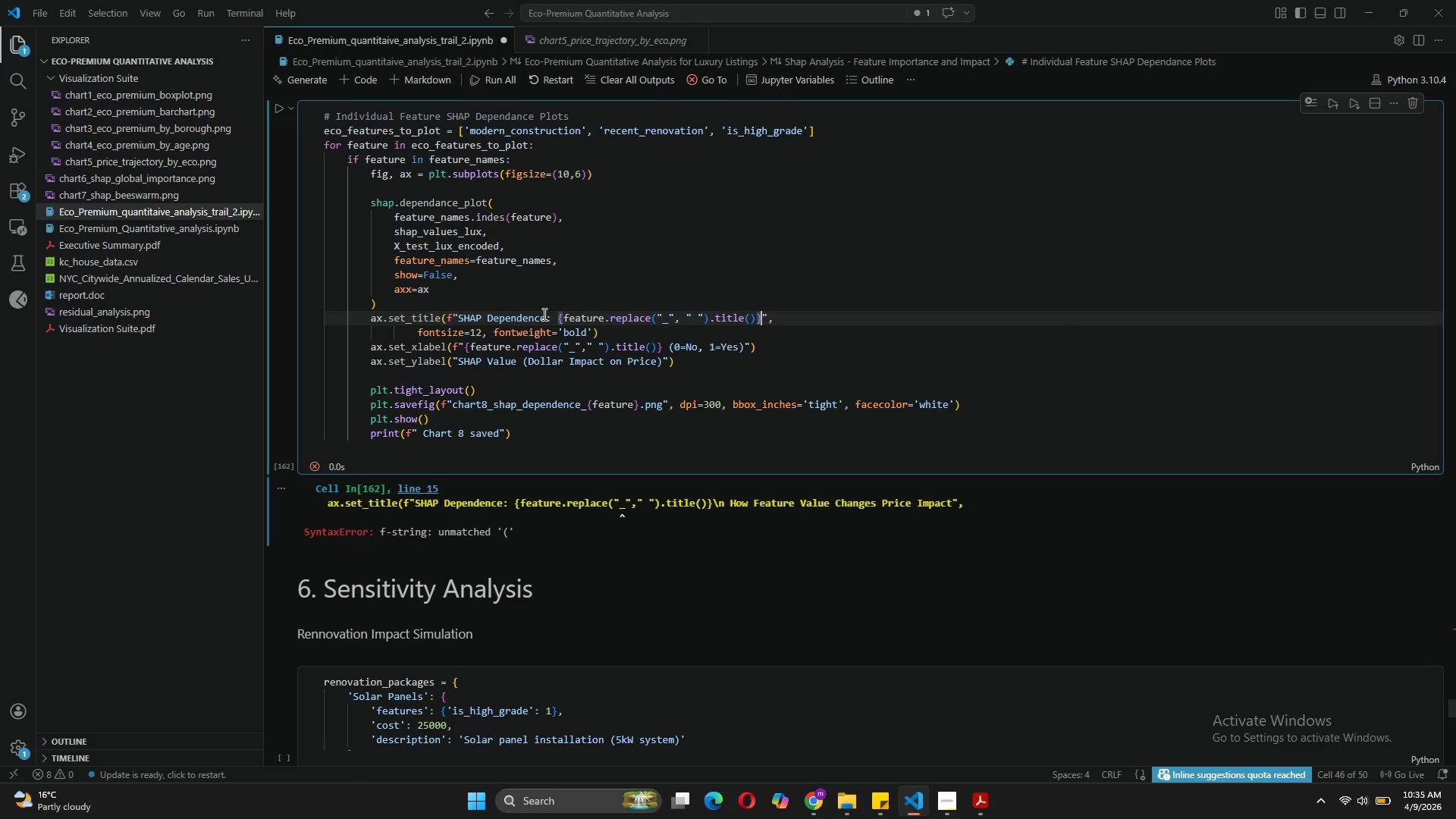 
type(\nHow Feature value changes price Im)
key(Backspace)
key(Backspace)
type(impact)
 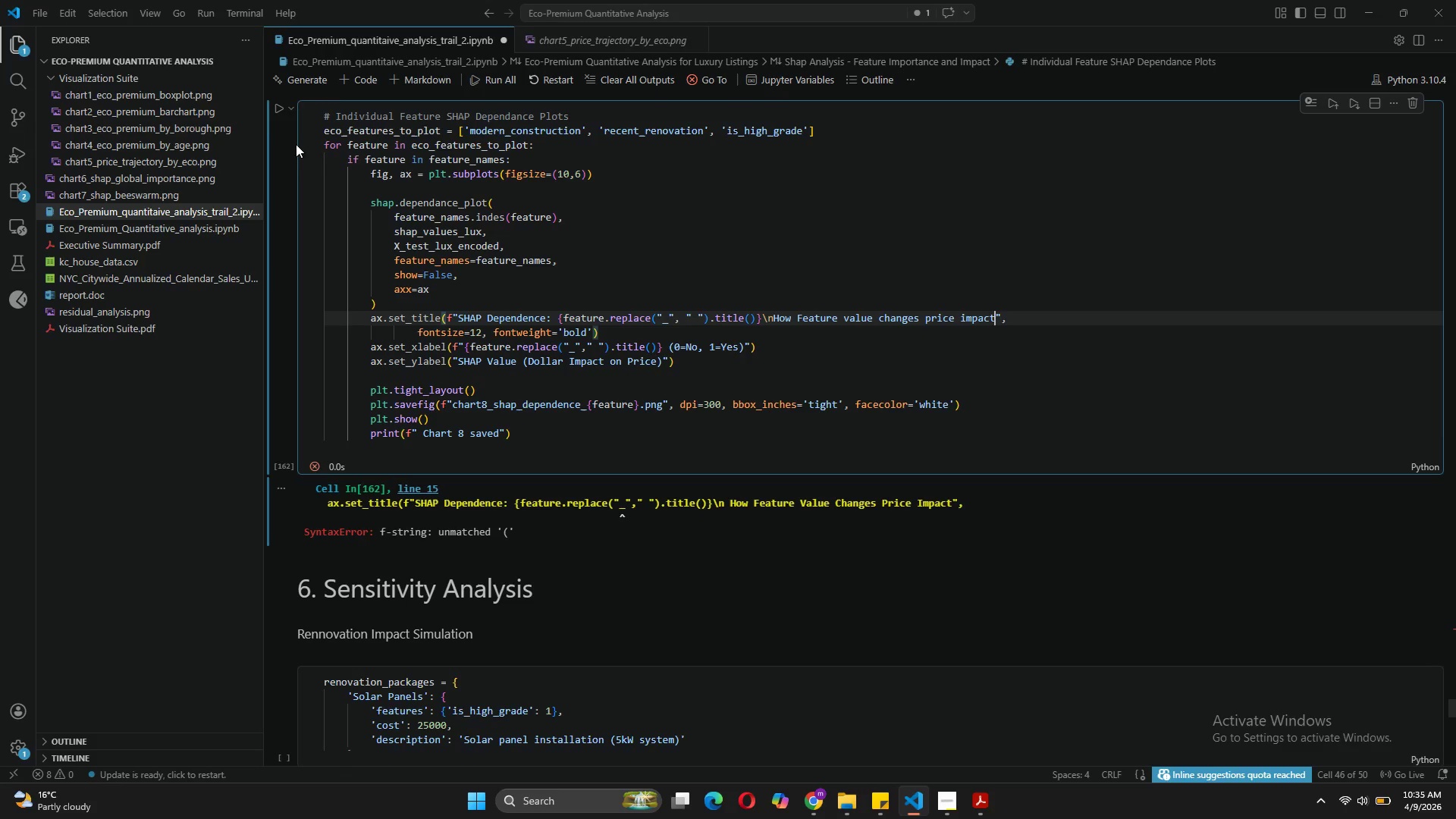 
left_click([278, 115])
 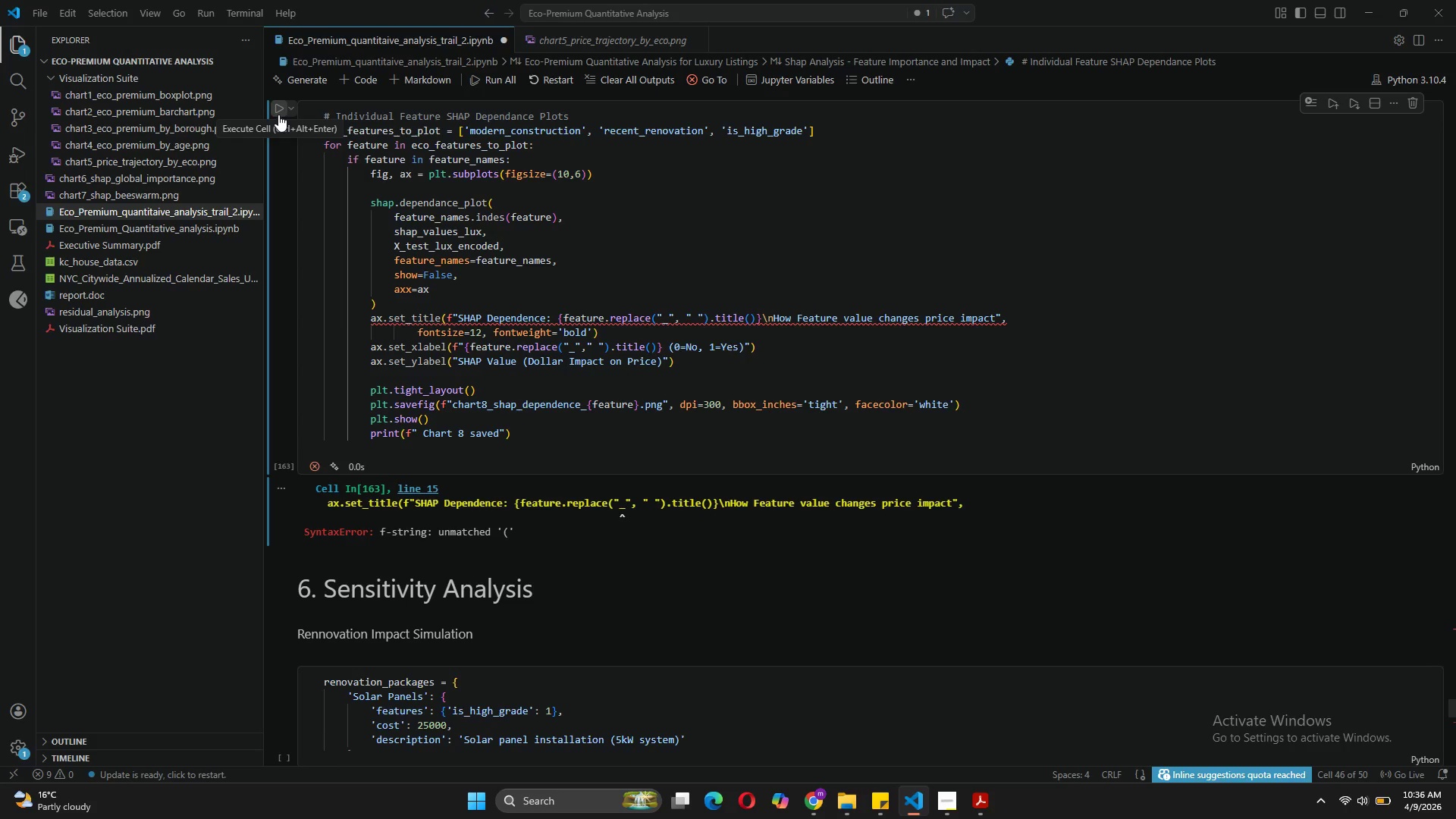 
left_click([278, 111])
 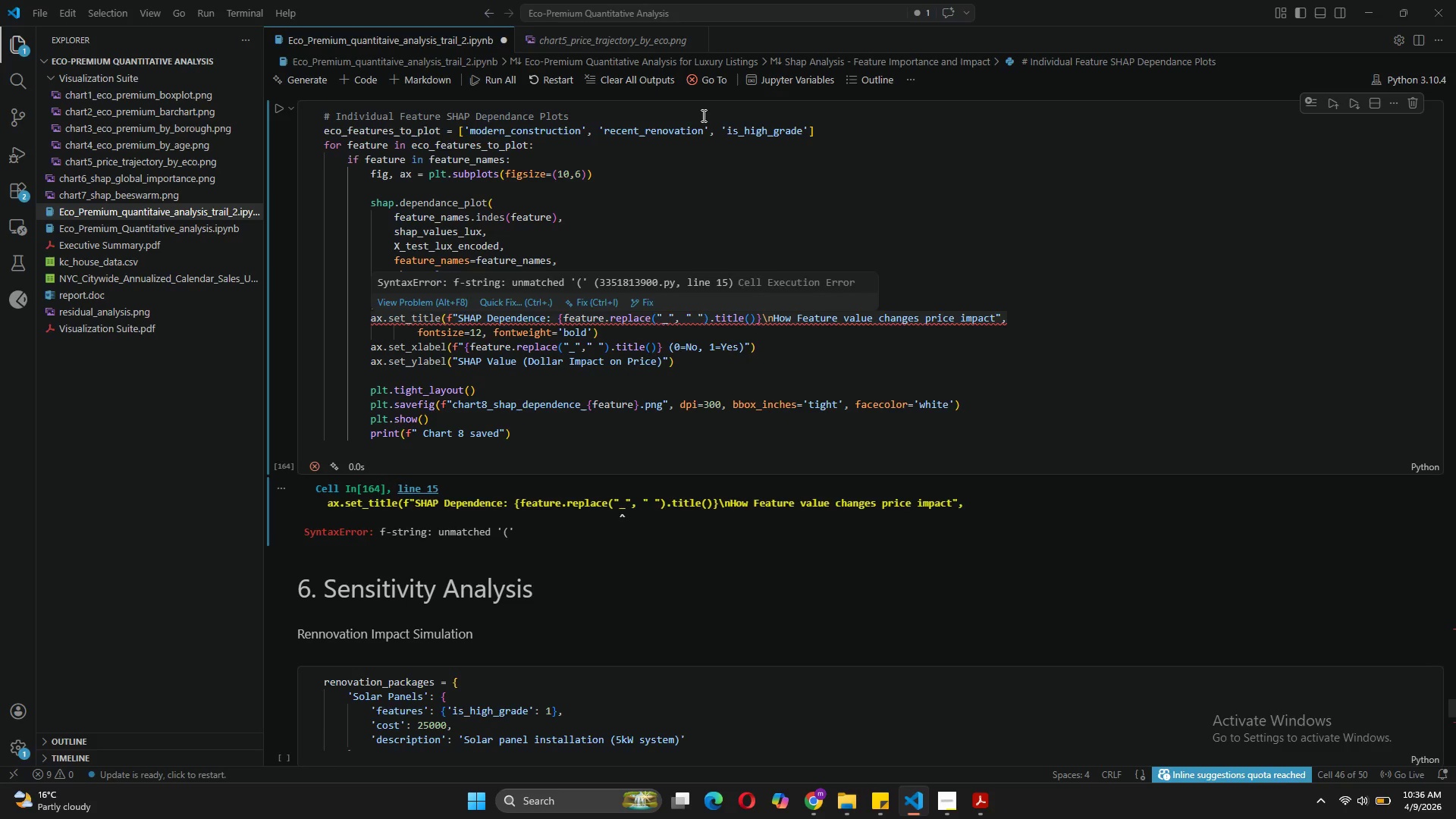 
wait(14.31)
 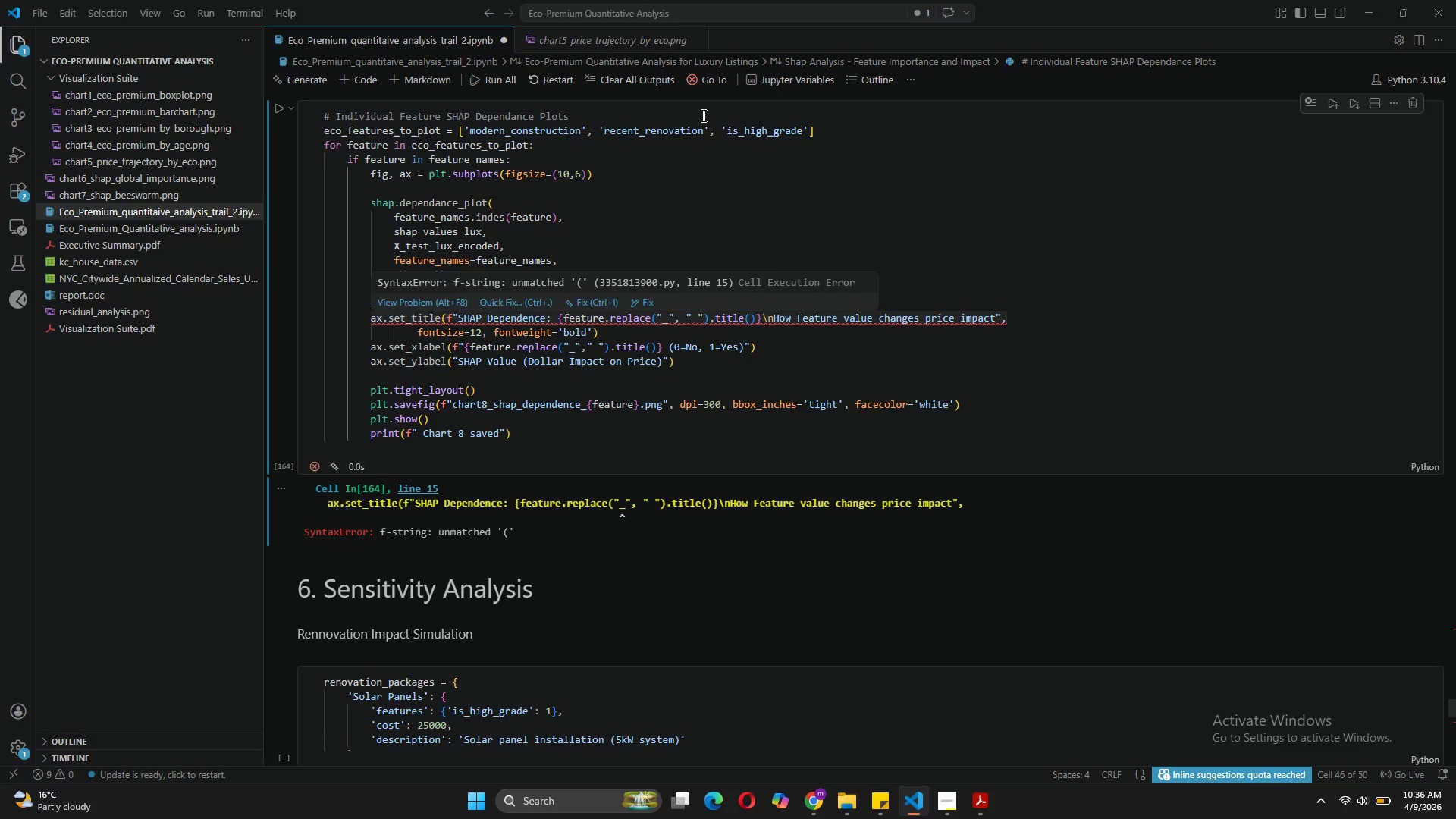 
left_click([711, 313])
 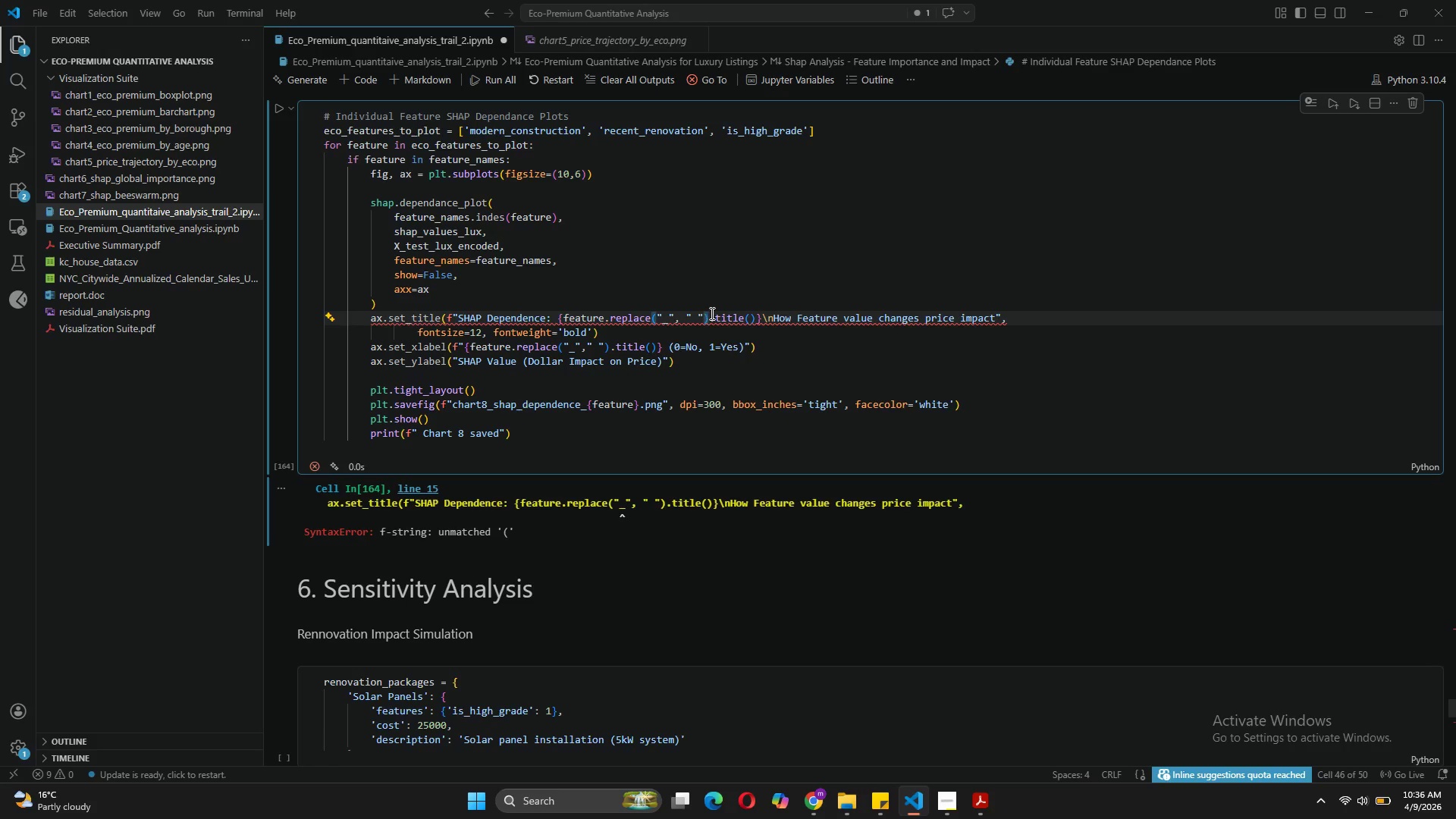 
key(Backspace)
 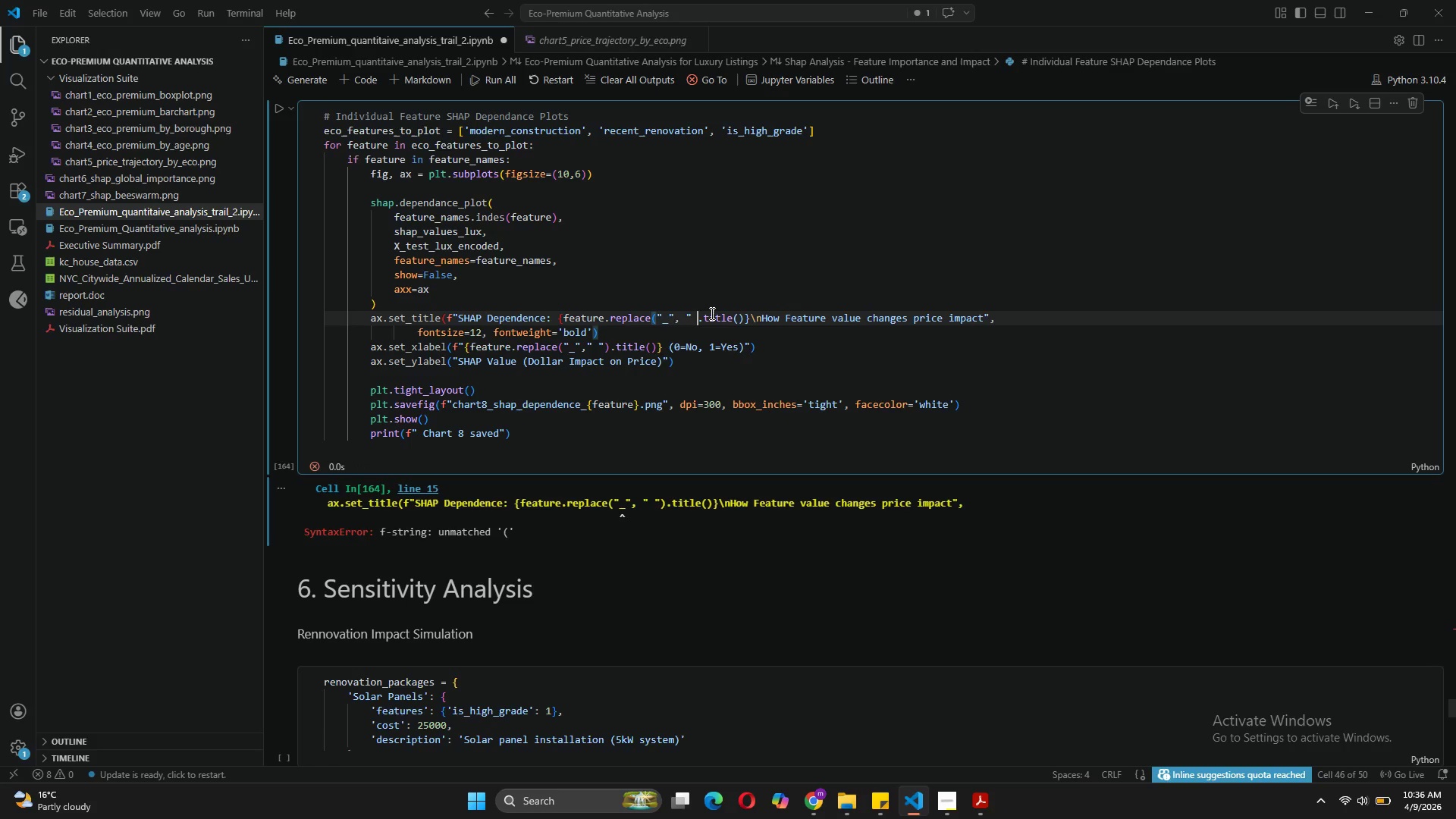 
key(Backspace)
 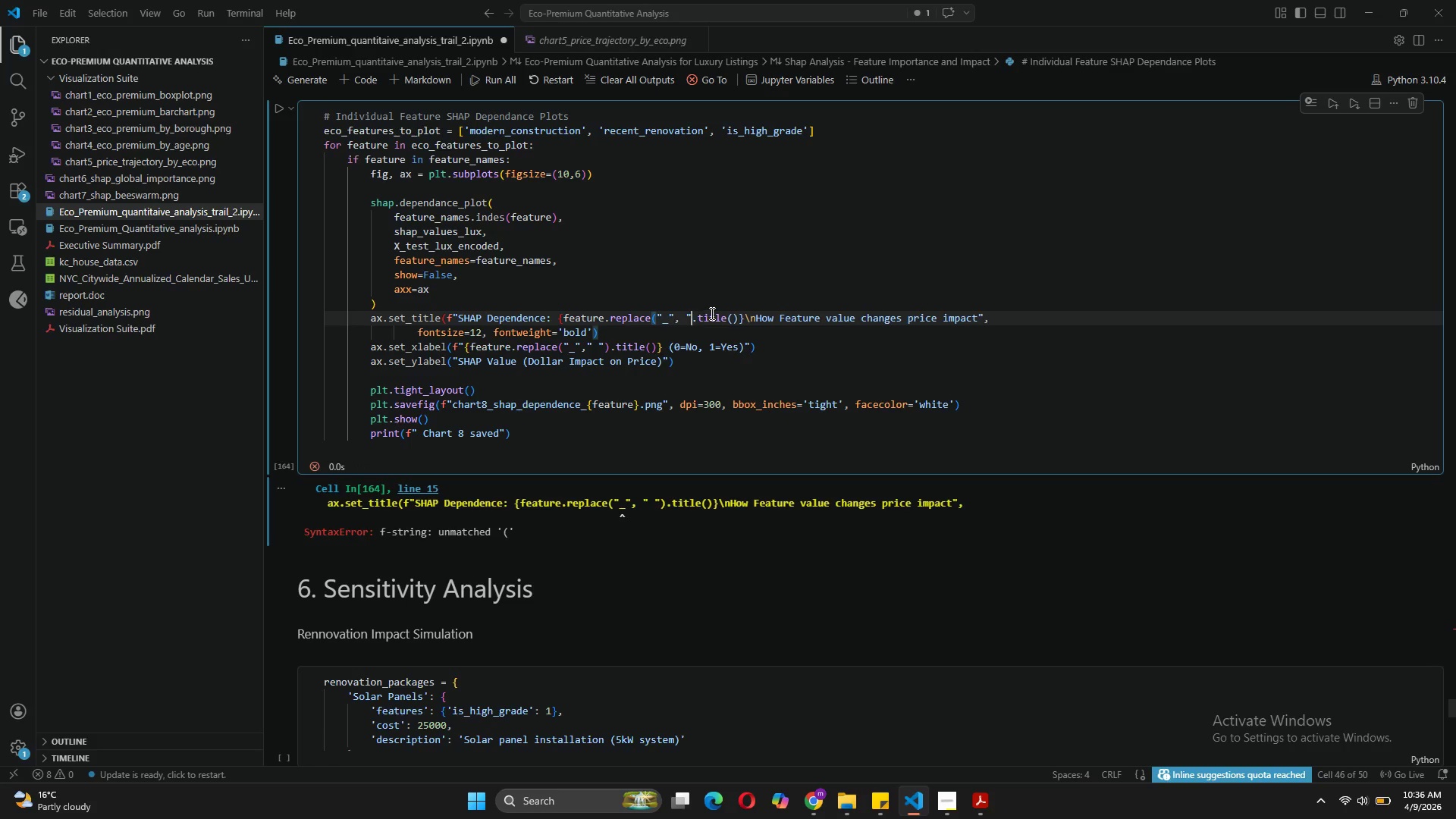 
key(Backspace)
 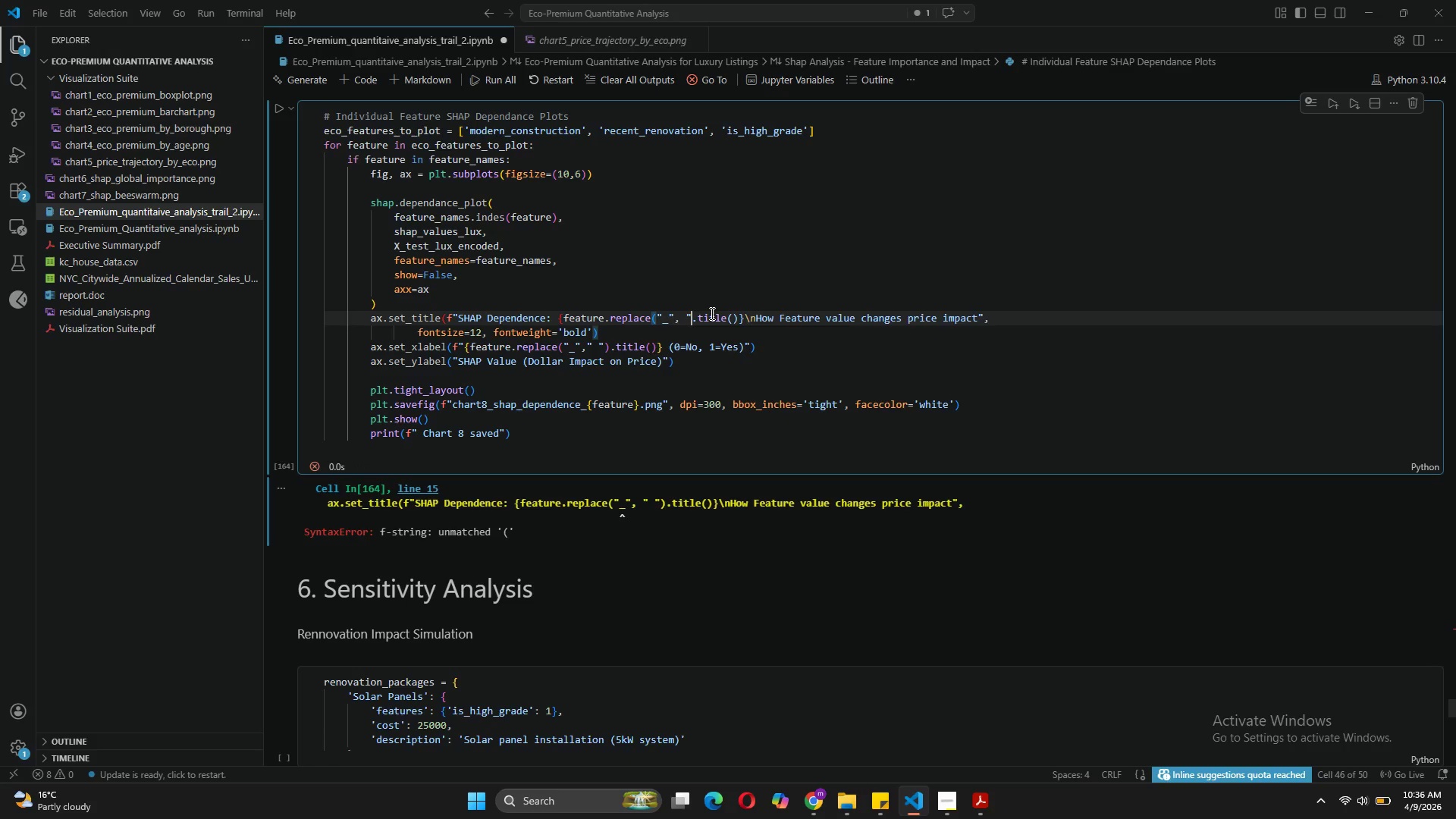 
key(Backspace)
 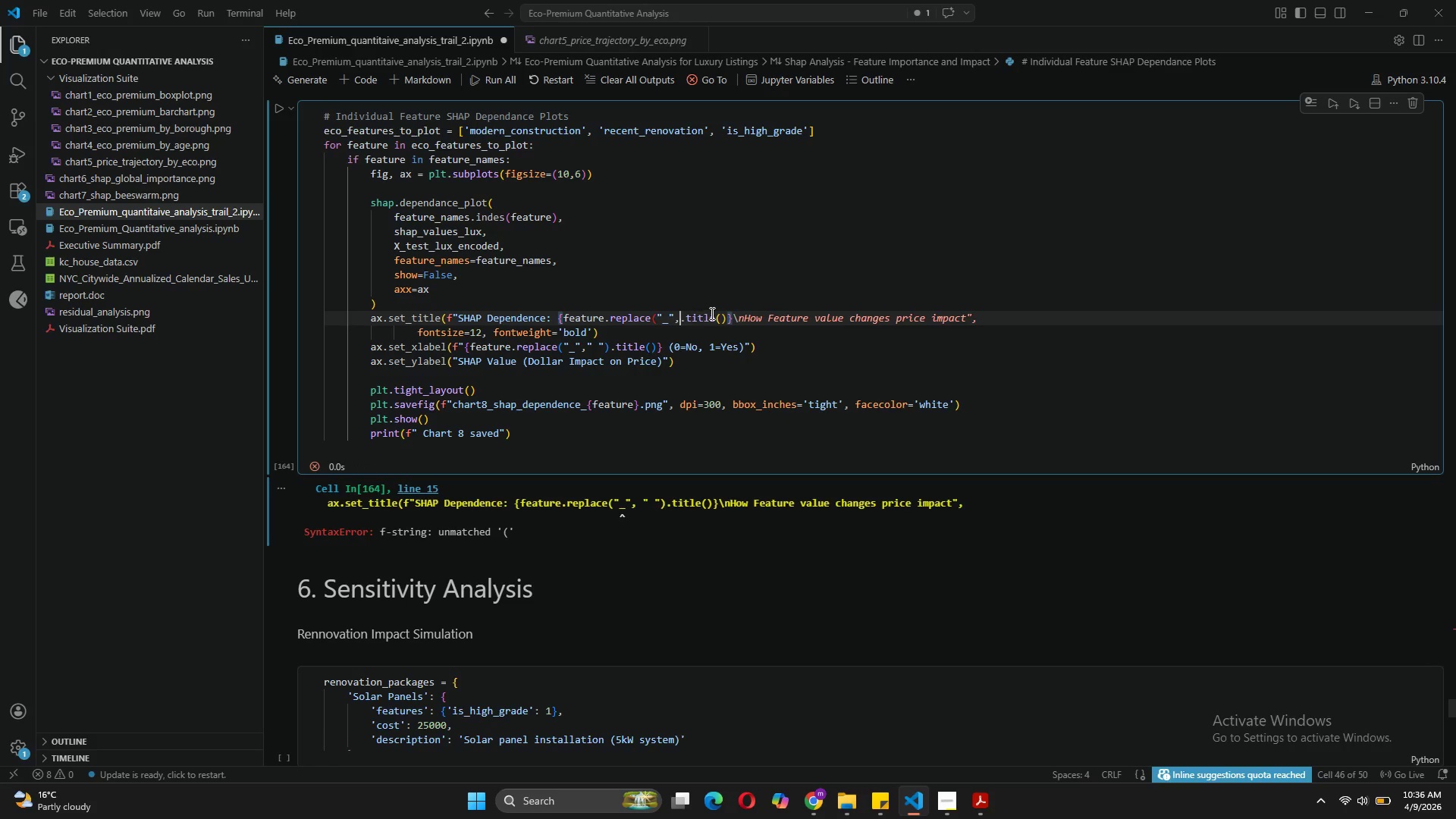 
hold_key(key=Backspace, duration=0.77)
 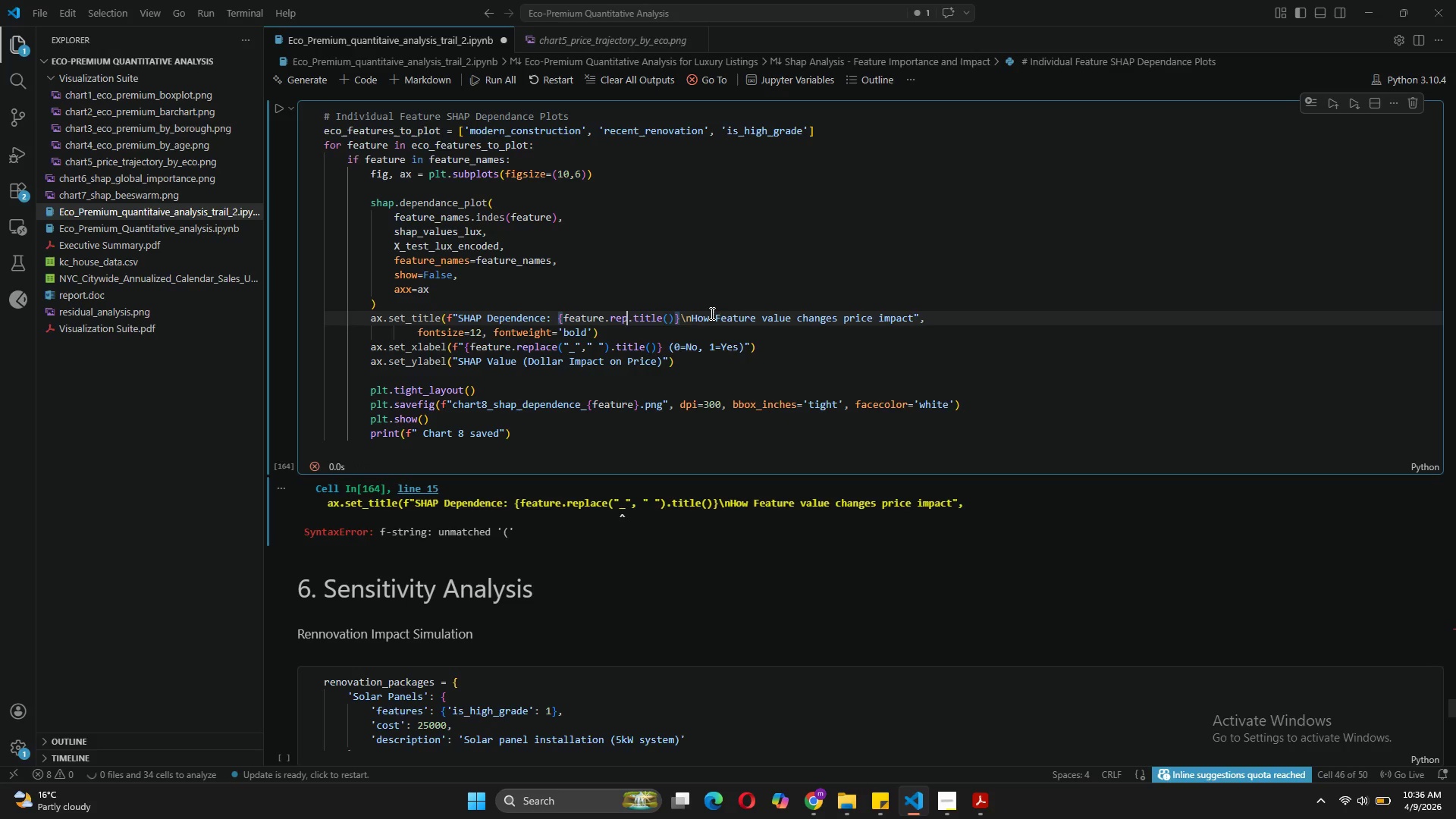 
key(Backspace)
 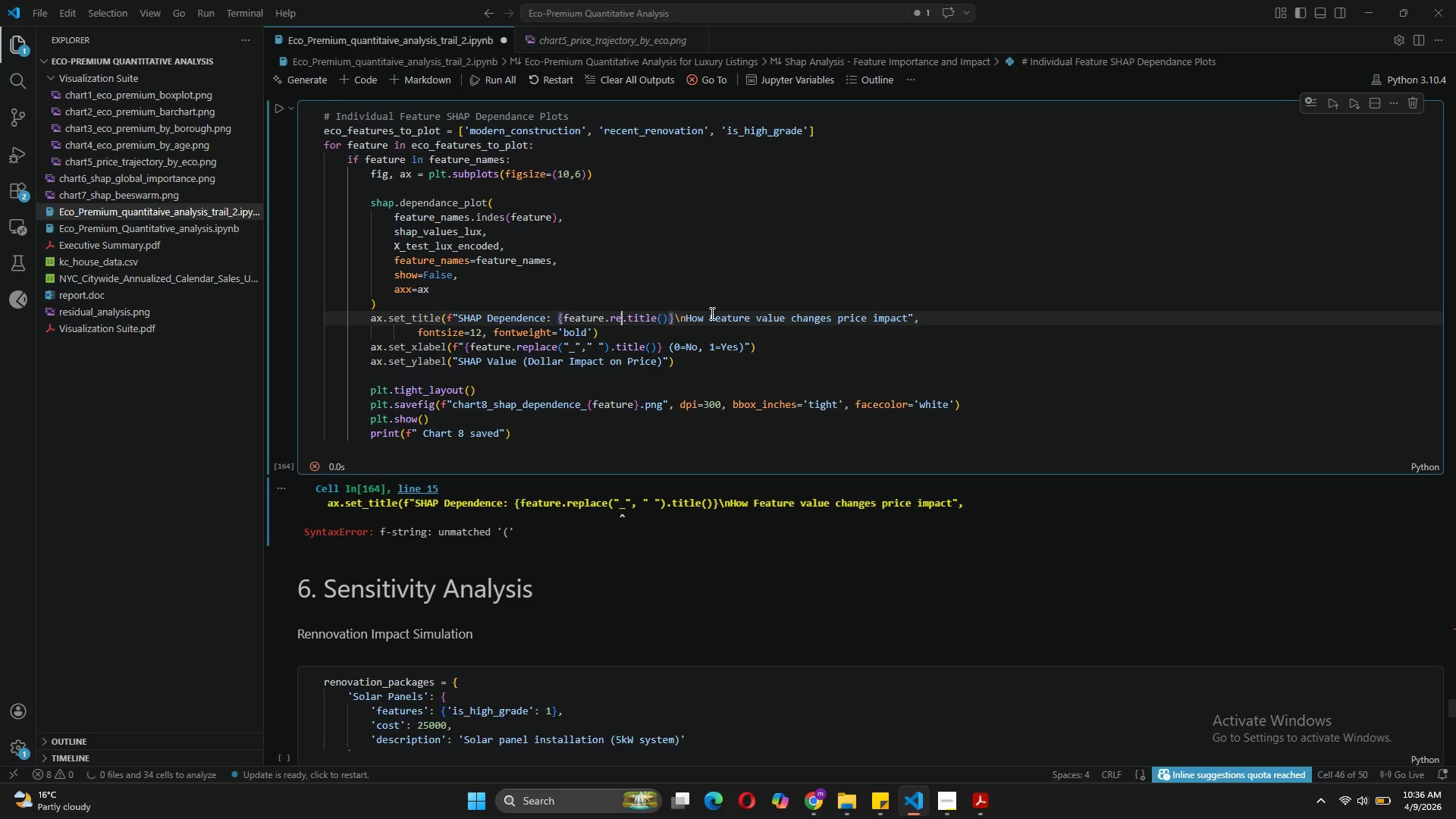 
key(Backspace)
 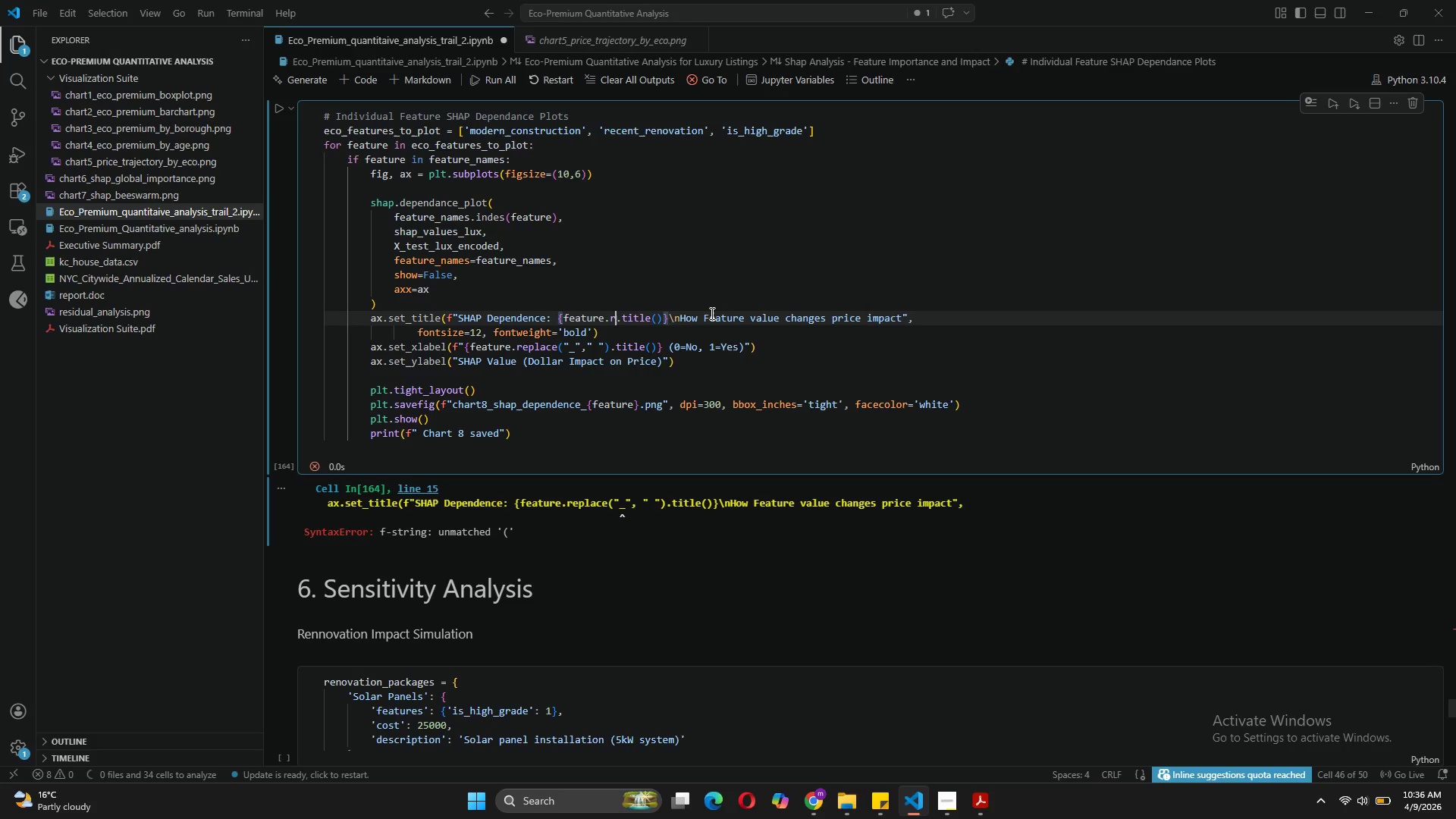 
key(Backspace)
 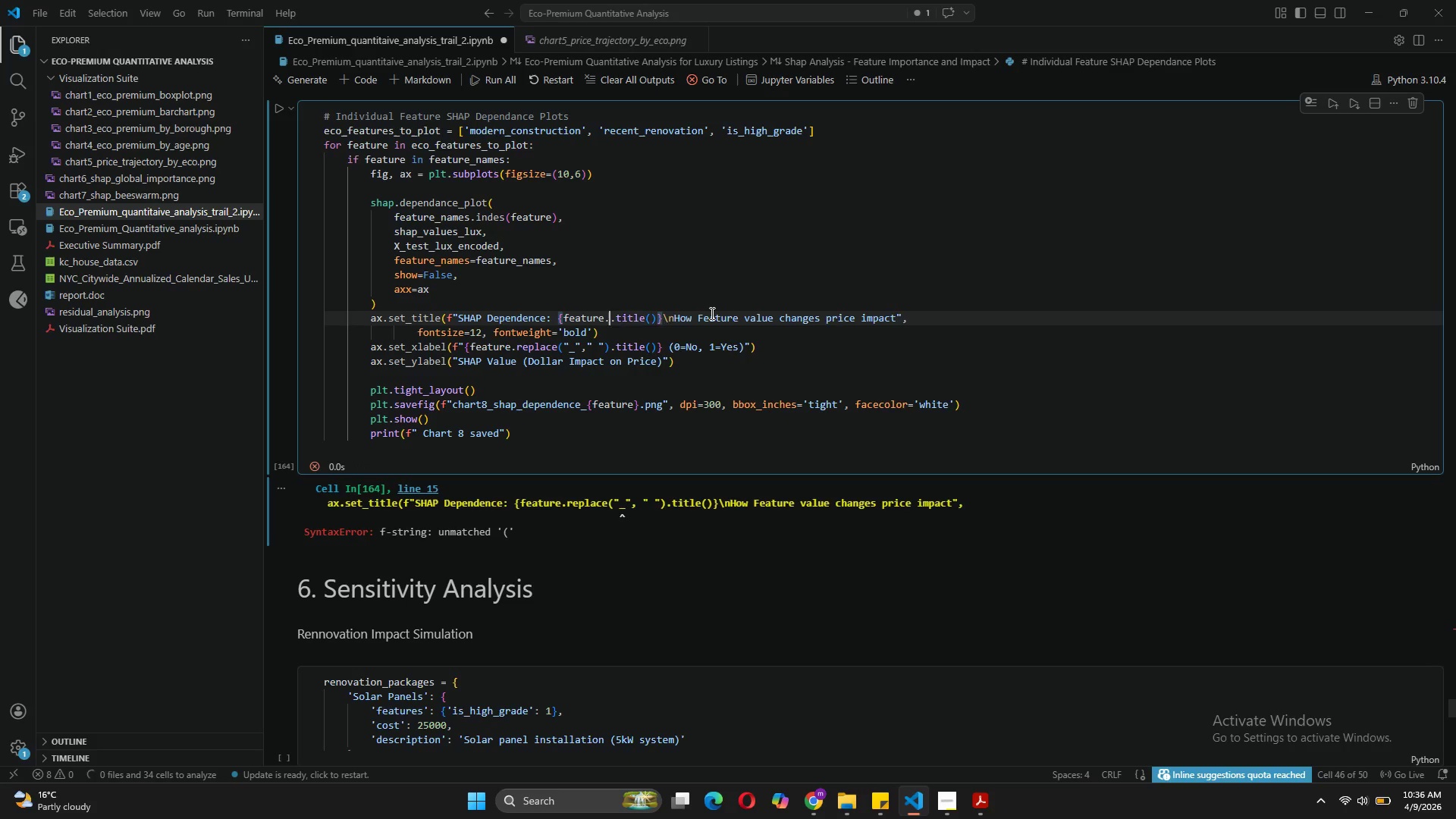 
key(Backspace)
 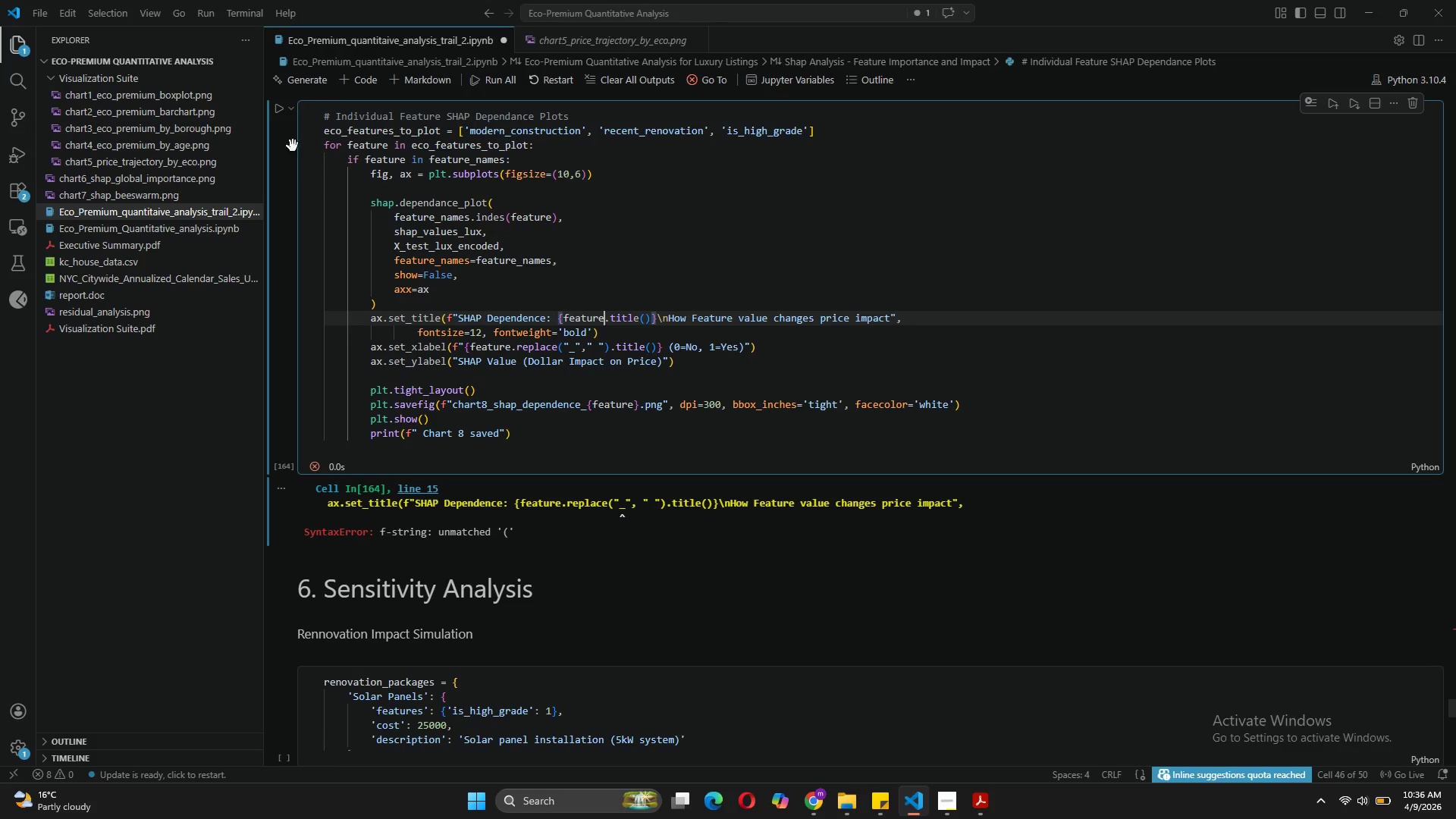 
left_click([279, 113])
 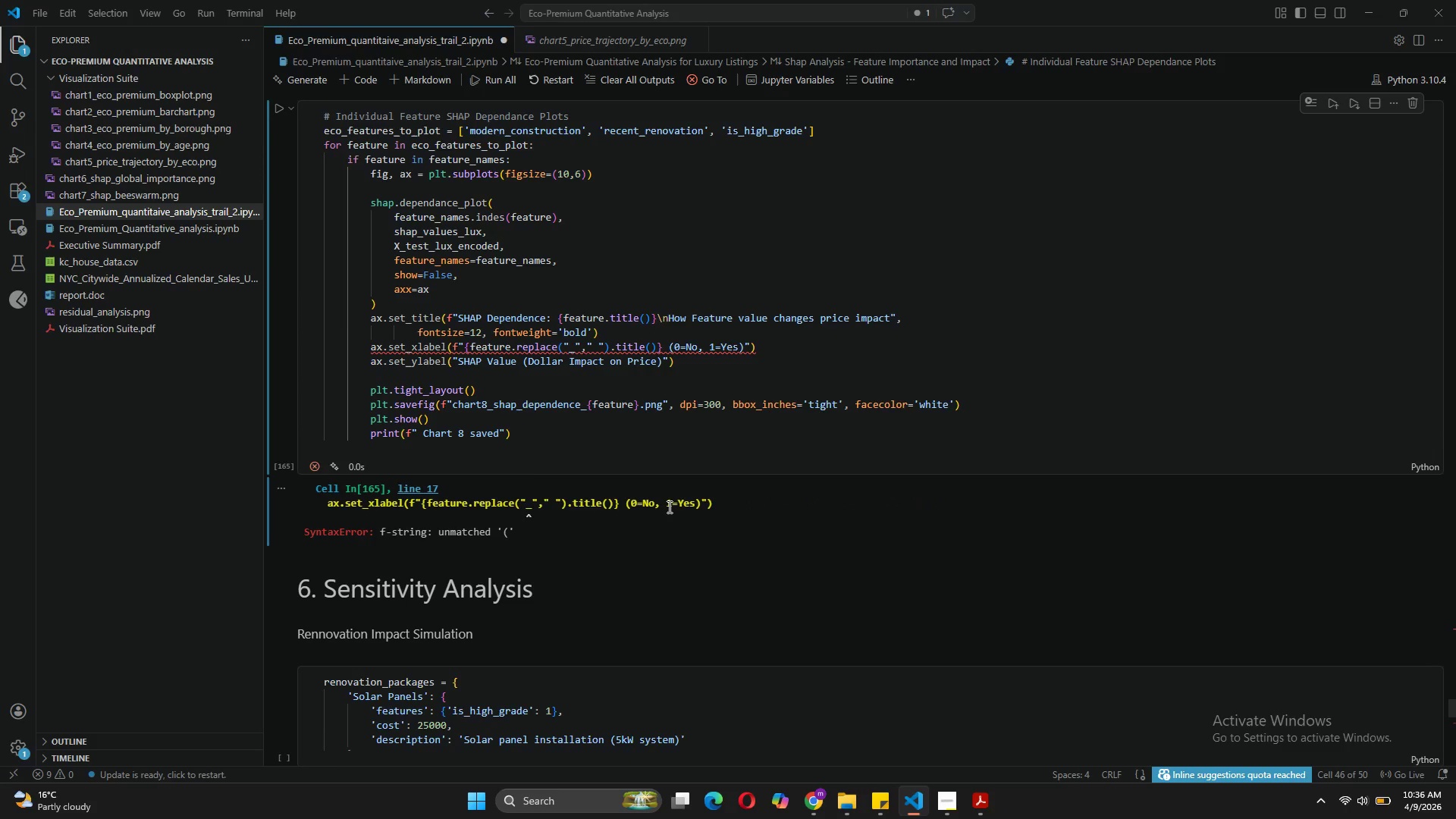 
wait(5.95)
 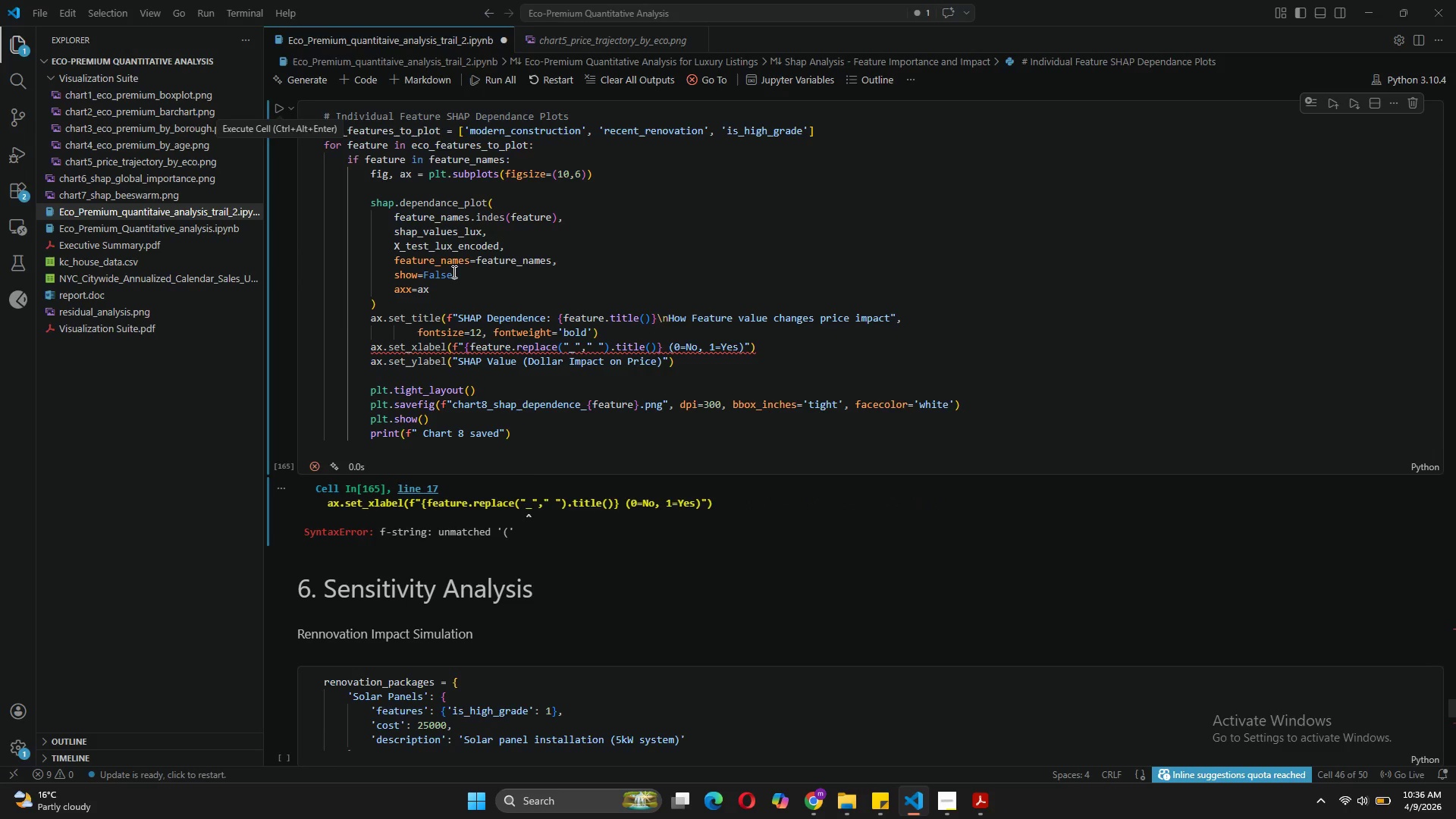 
left_click([648, 398])
 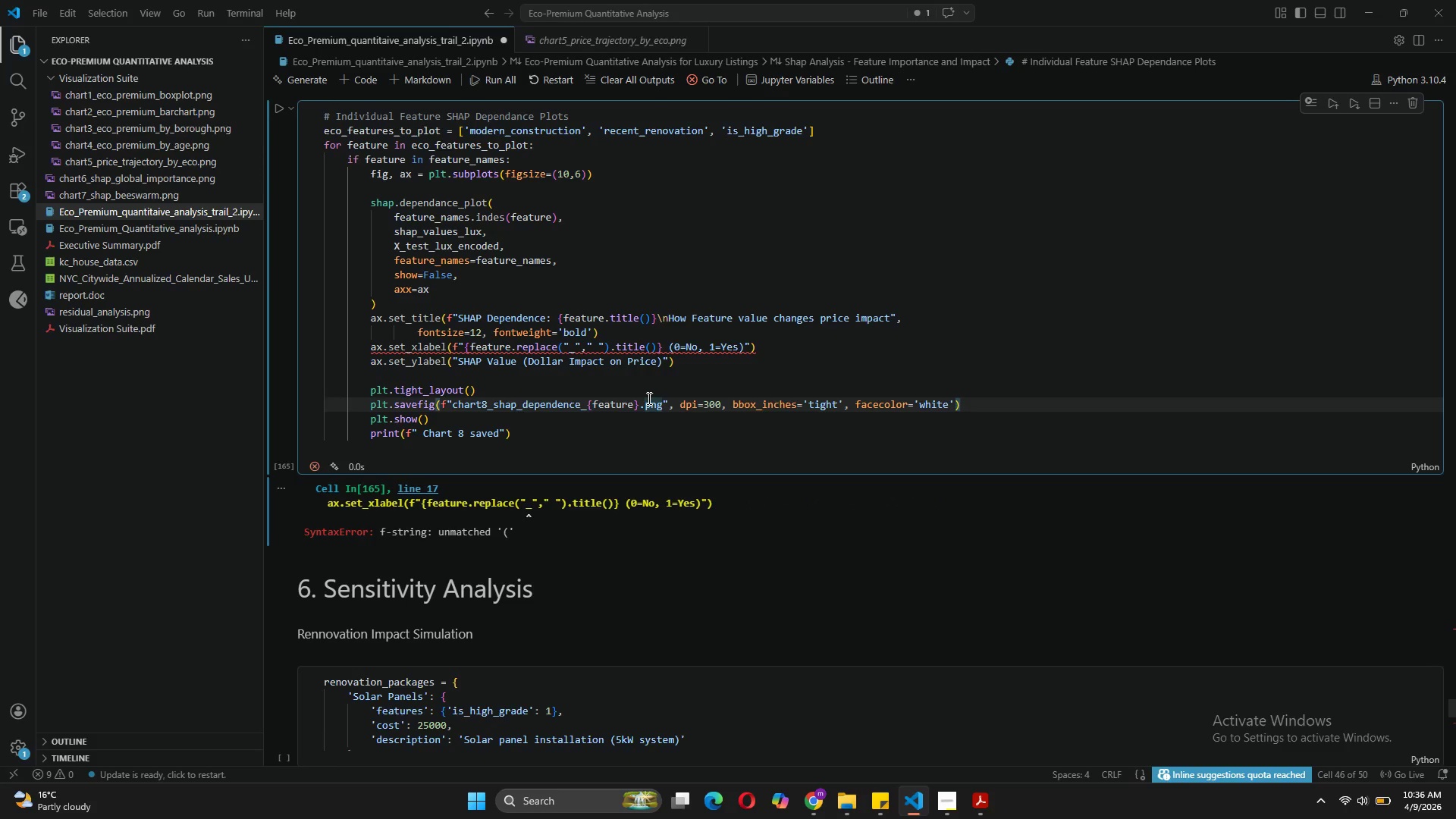 
hold_key(key=ControlLeft, duration=0.66)
 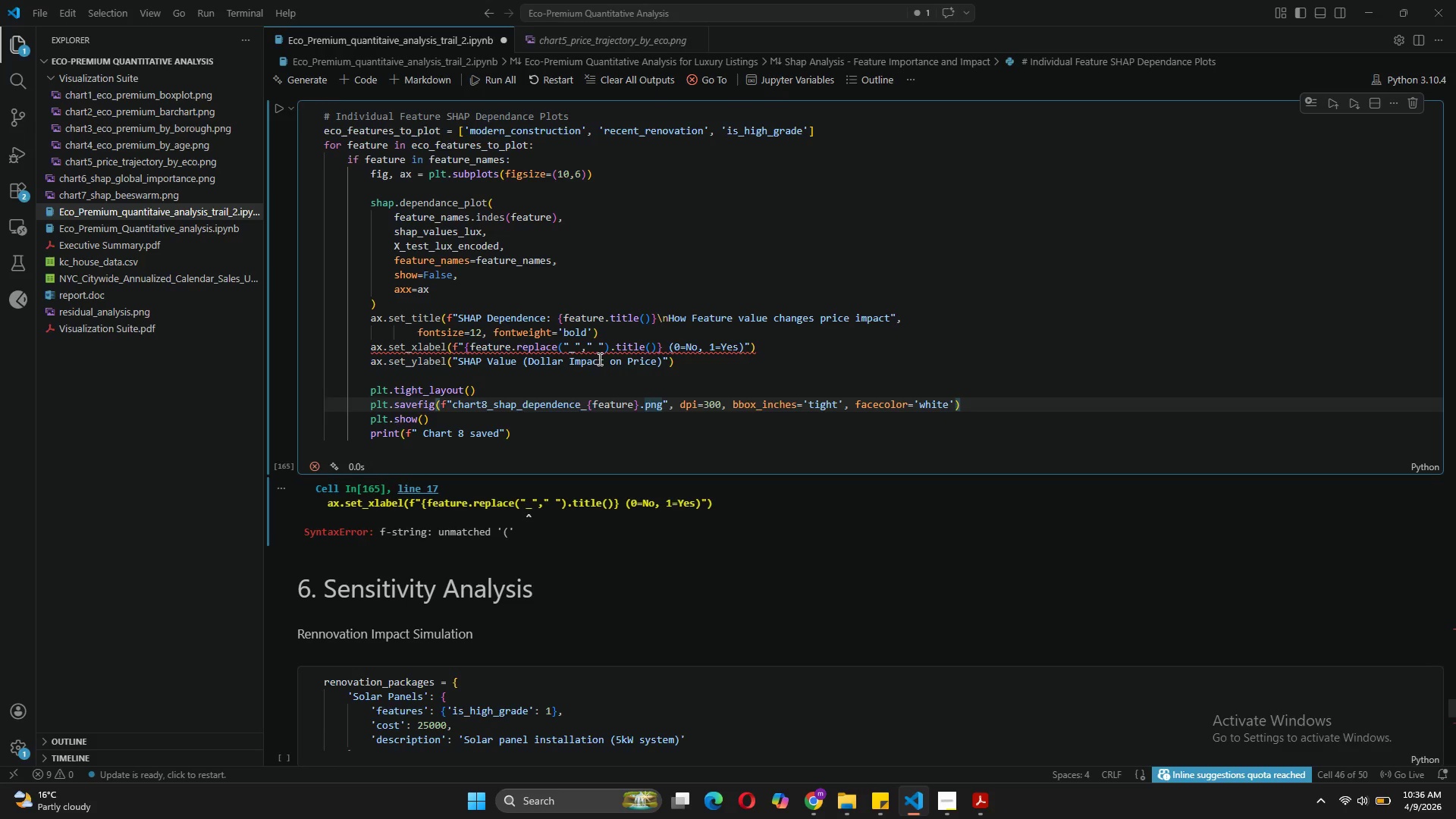 
left_click_drag(start_coordinate=[610, 340], to_coordinate=[513, 352])
 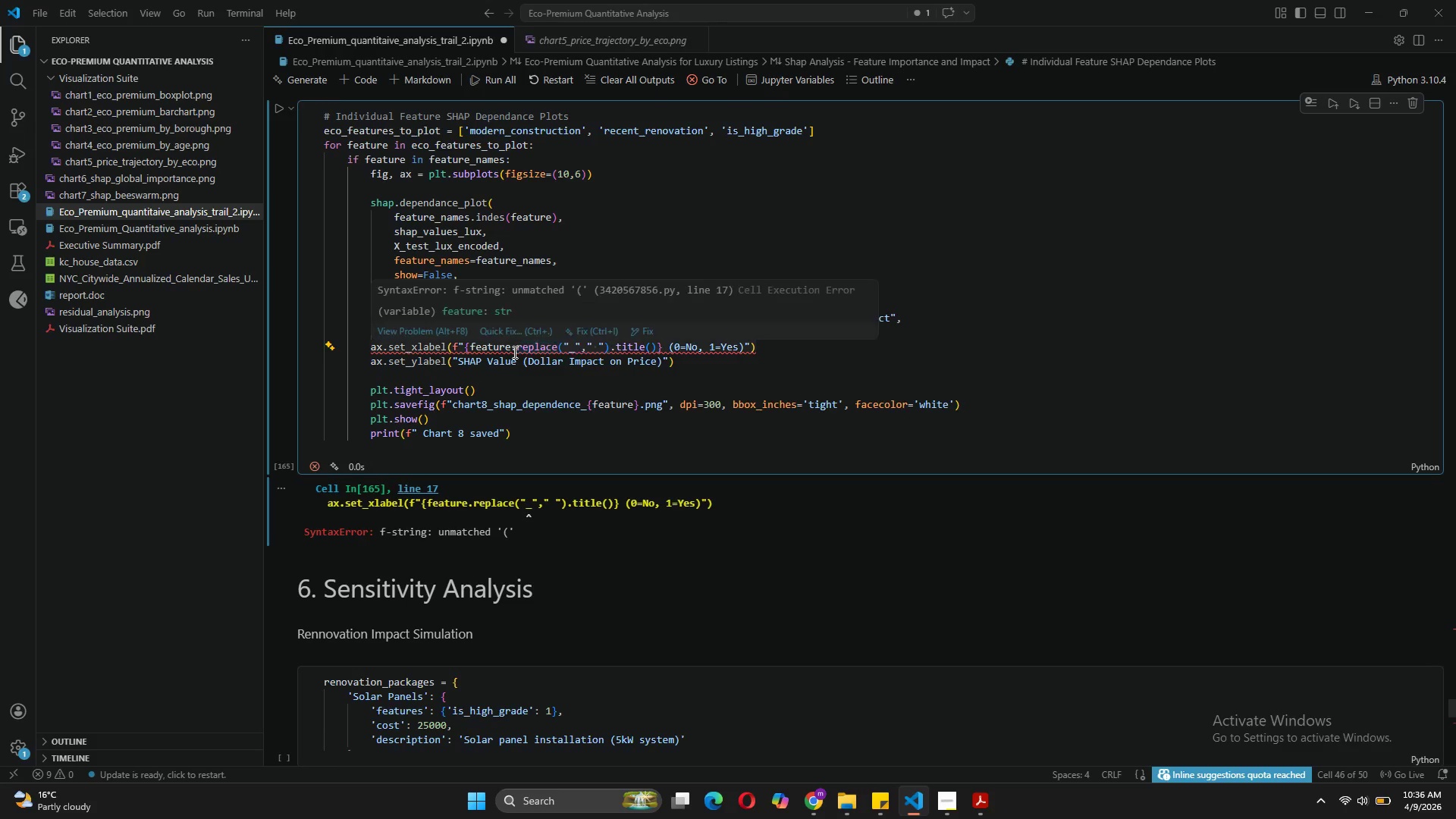 
key(Backspace)
 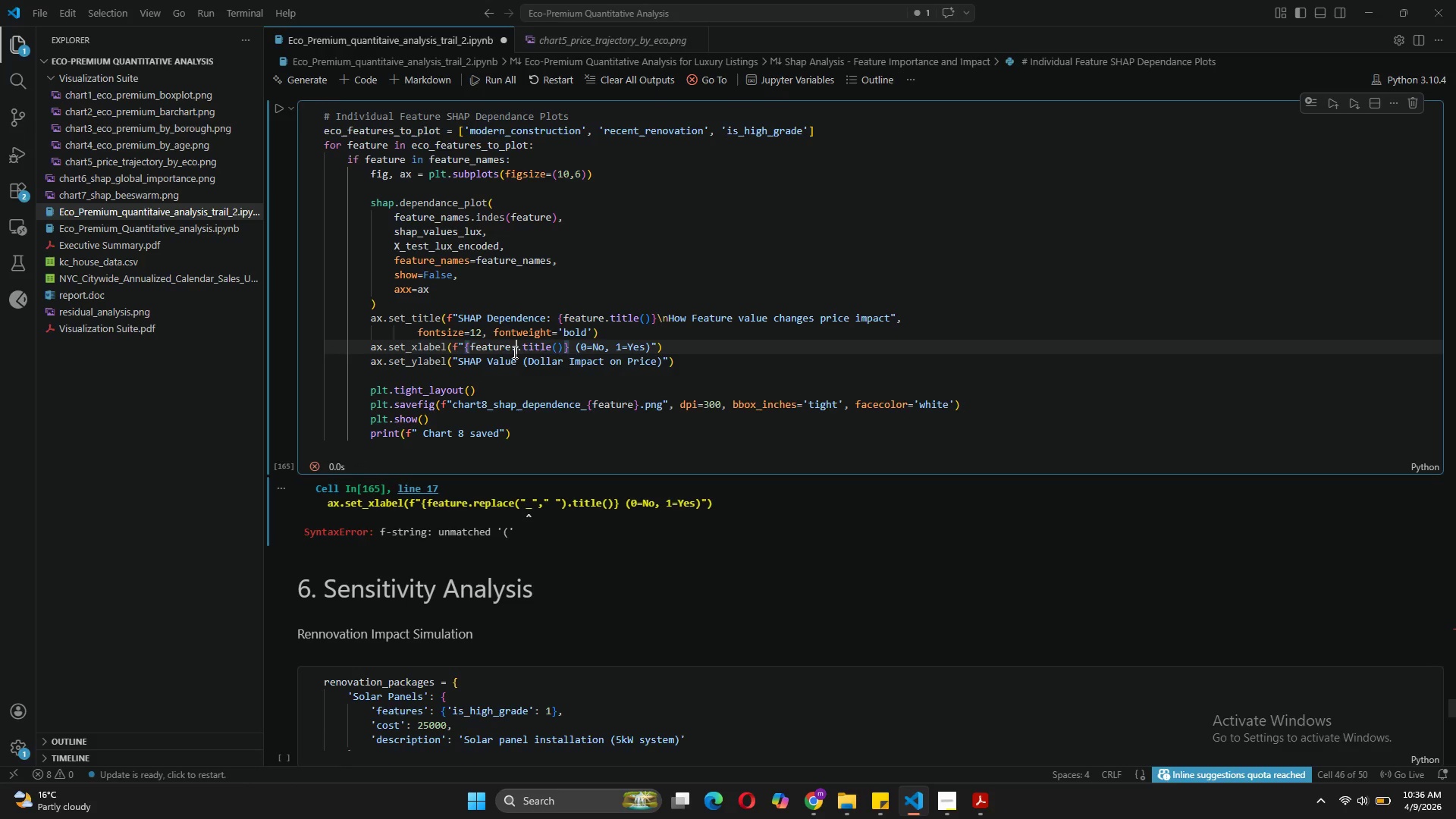 
key(Backspace)
 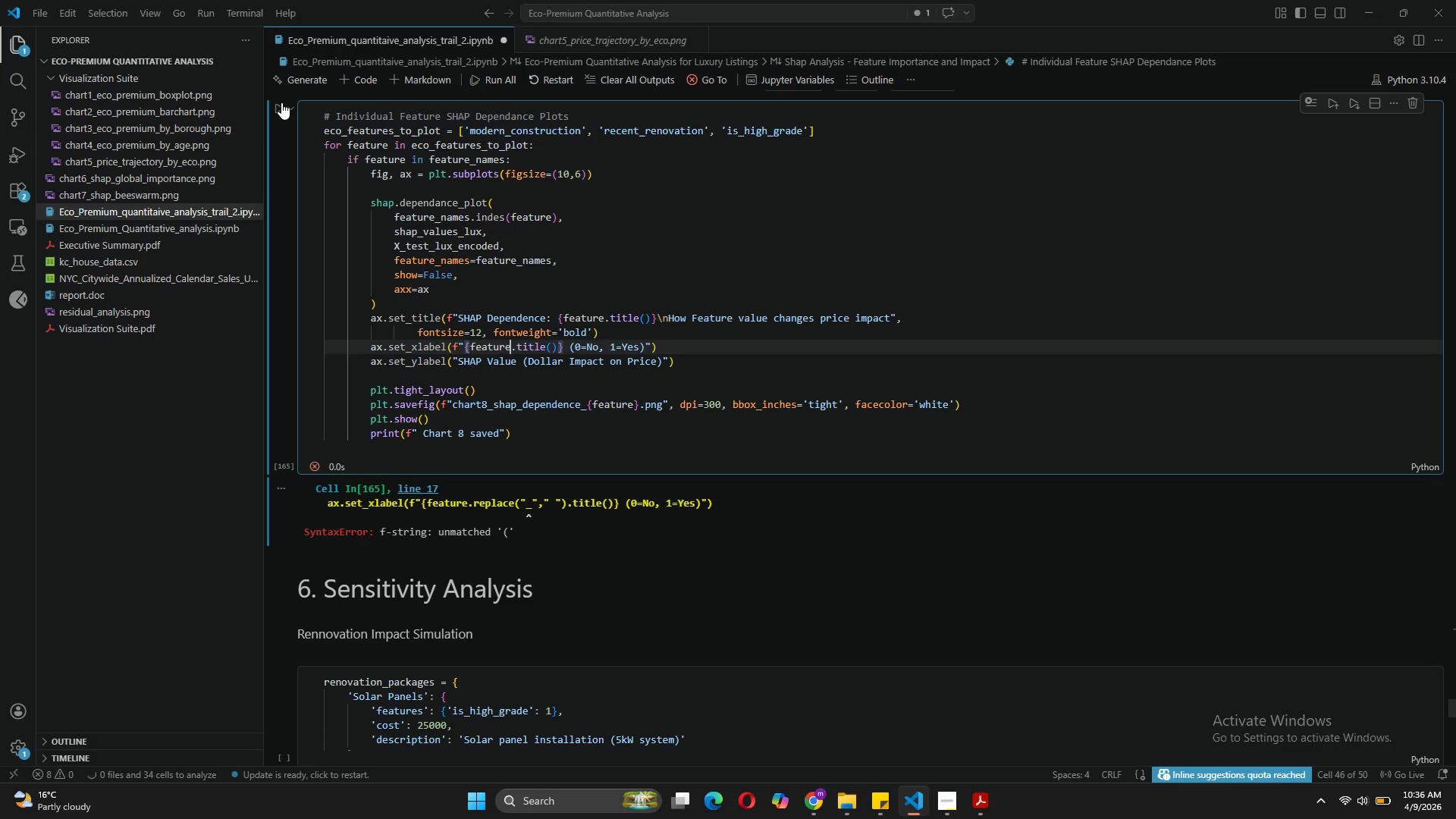 
left_click([276, 108])
 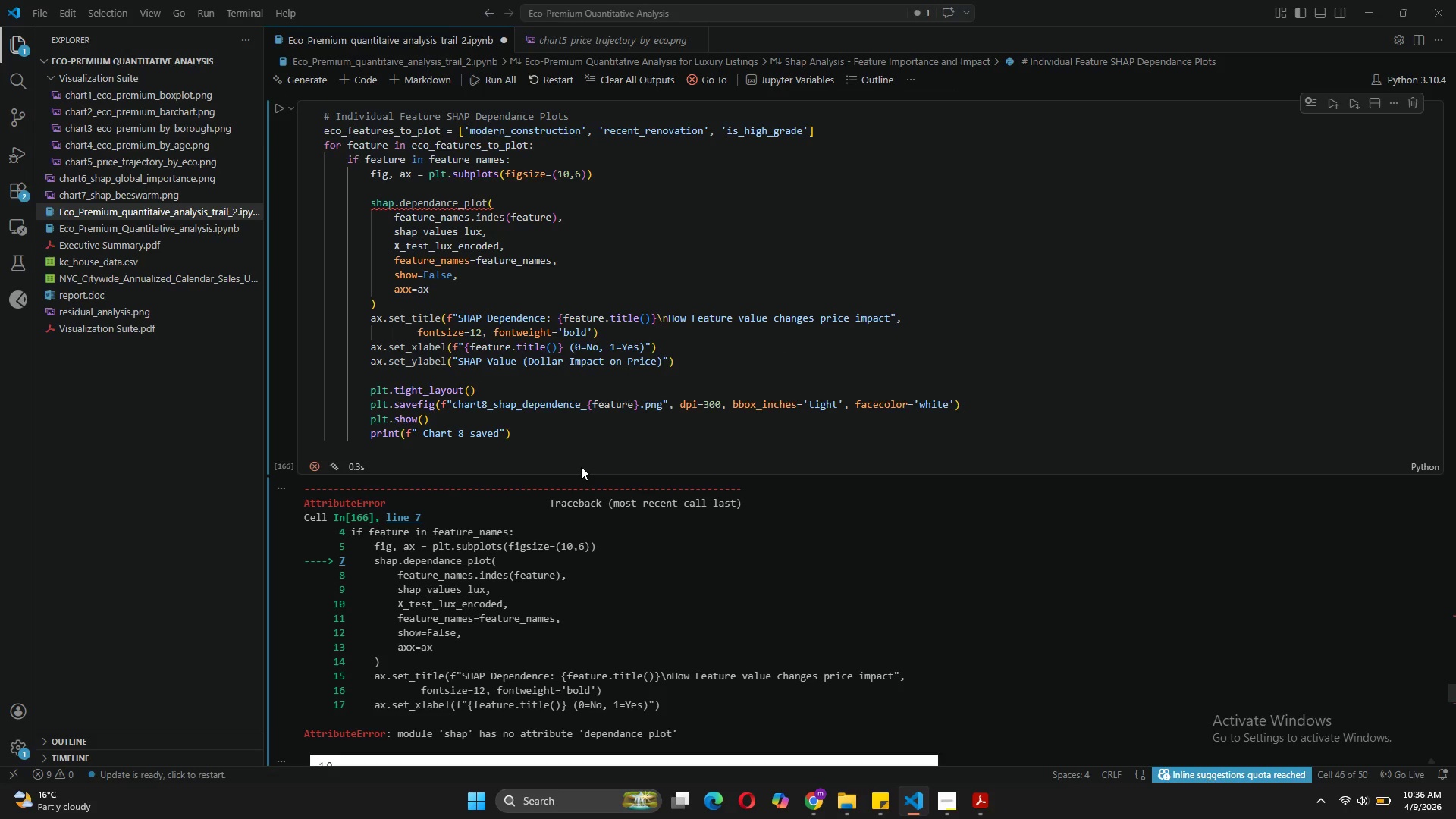 
wait(10.12)
 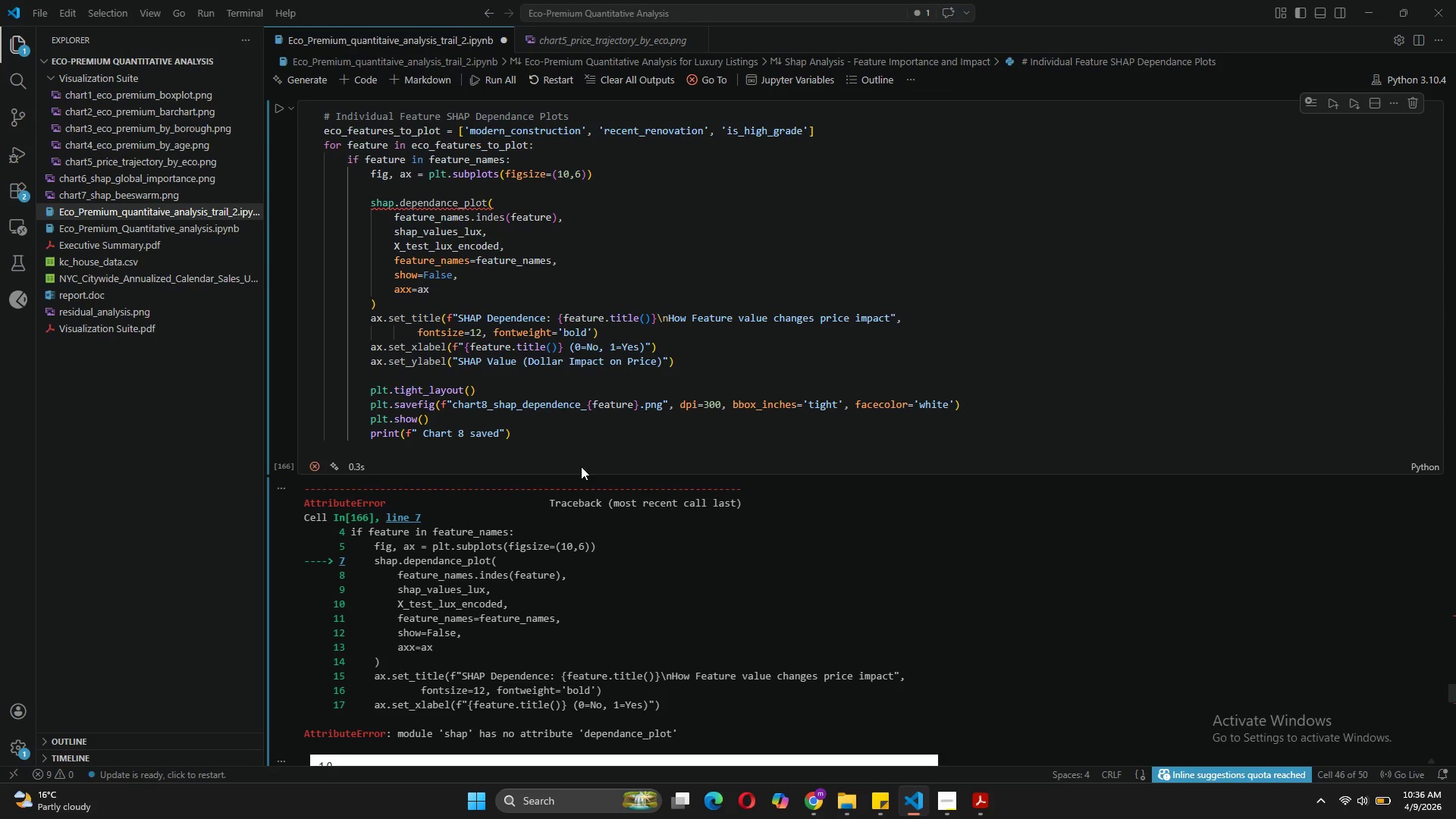 
left_click([443, 206])
 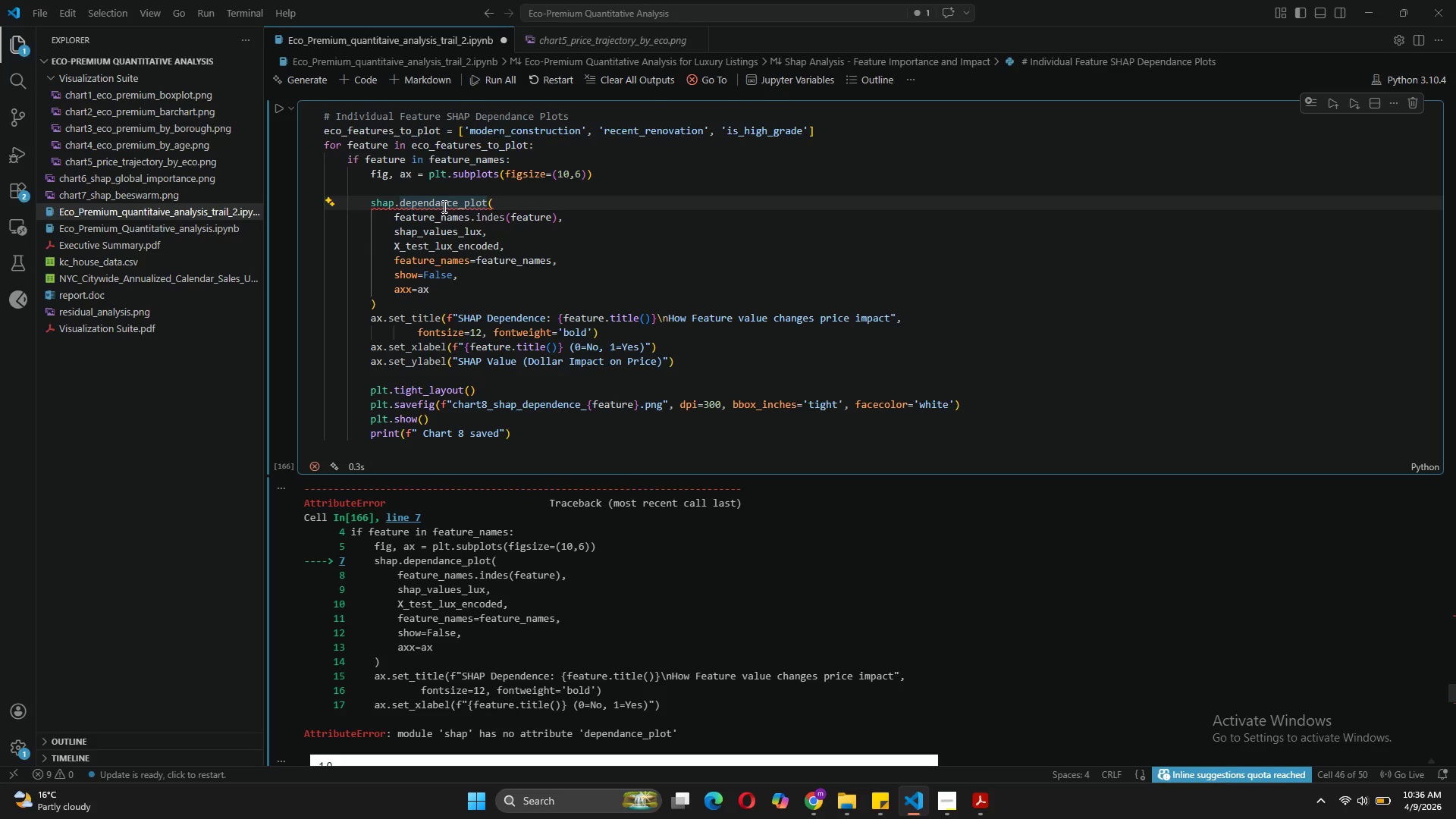 
key(Backspace)
 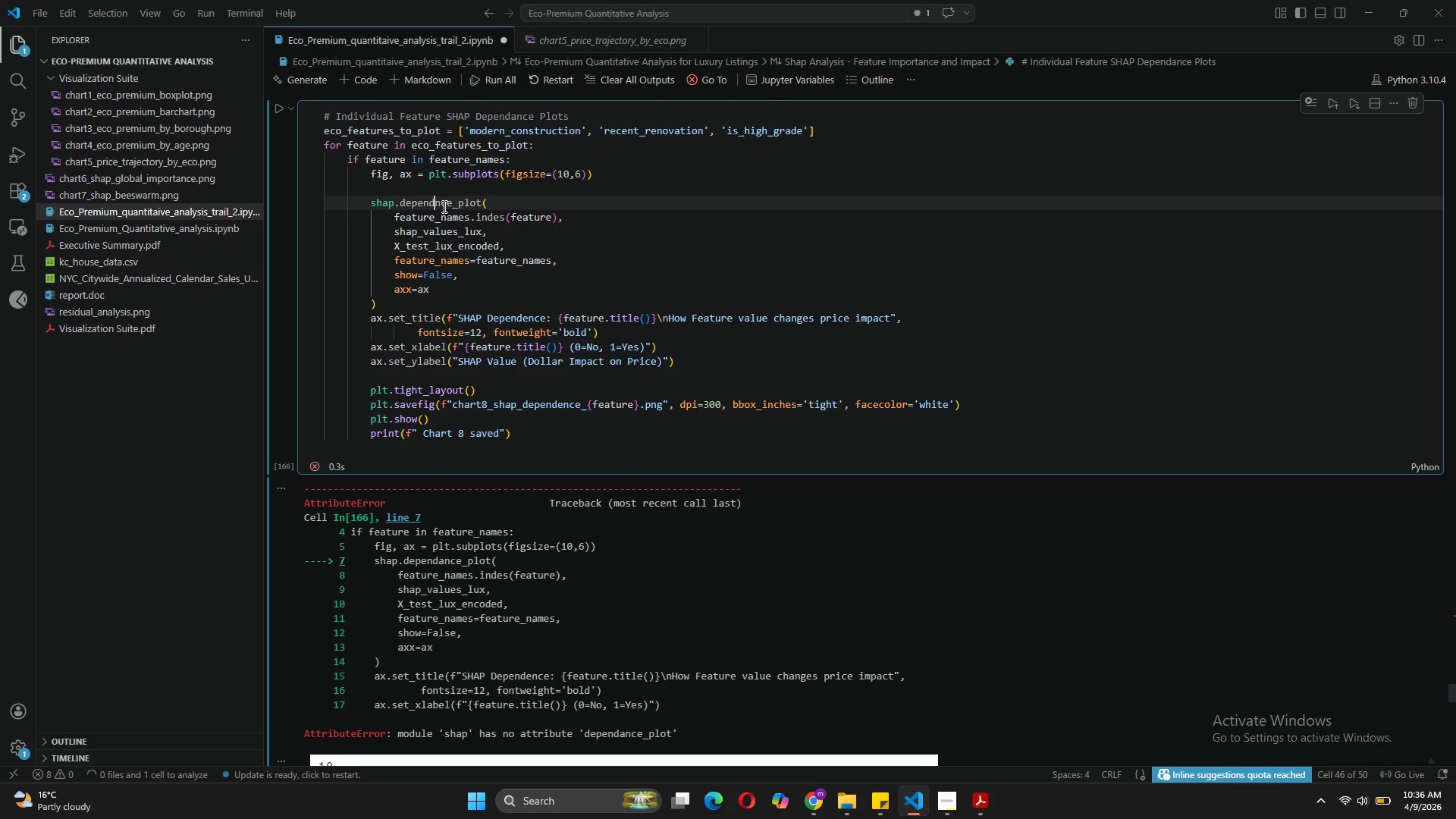 
key(E)
 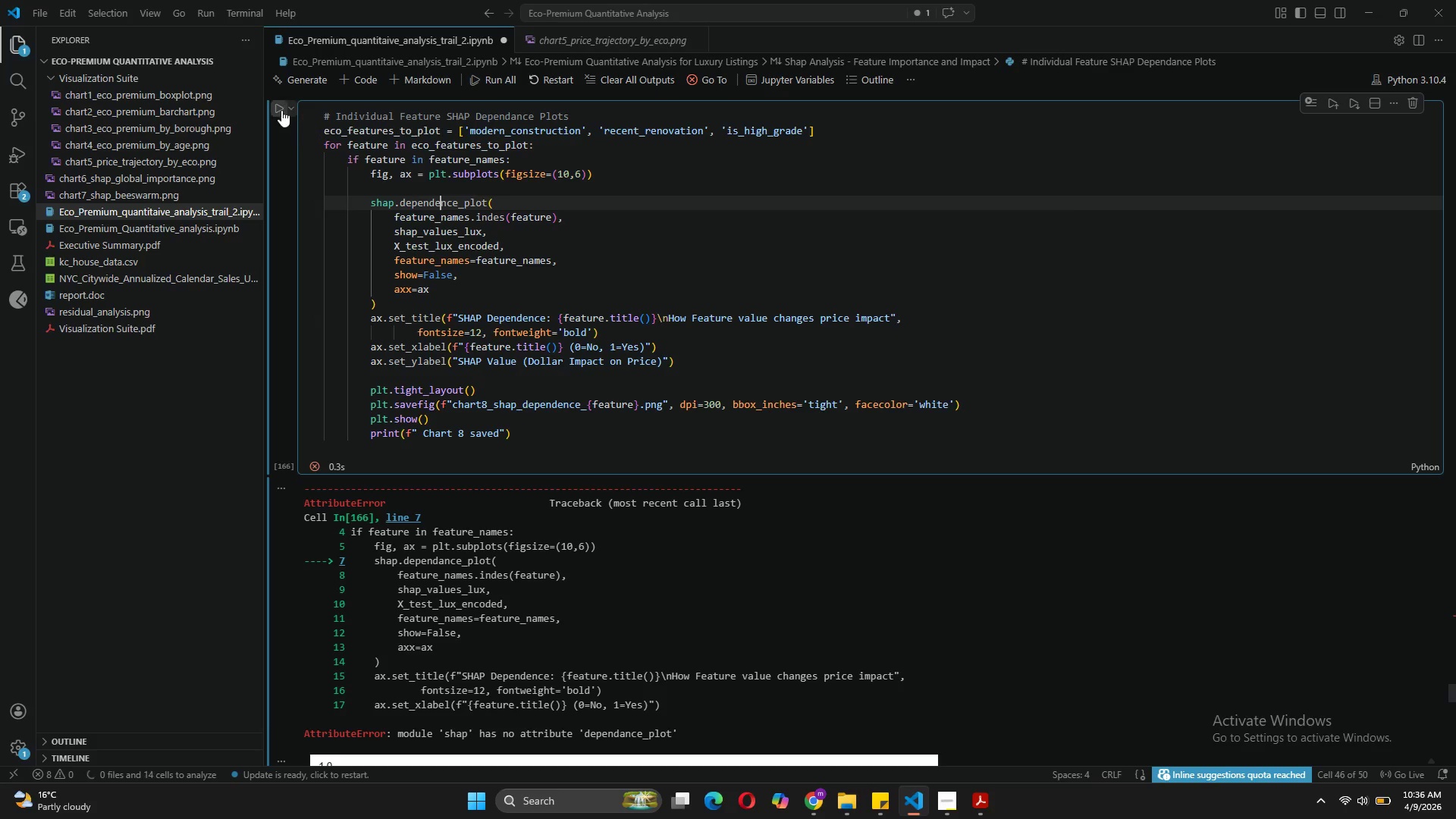 
left_click([280, 109])
 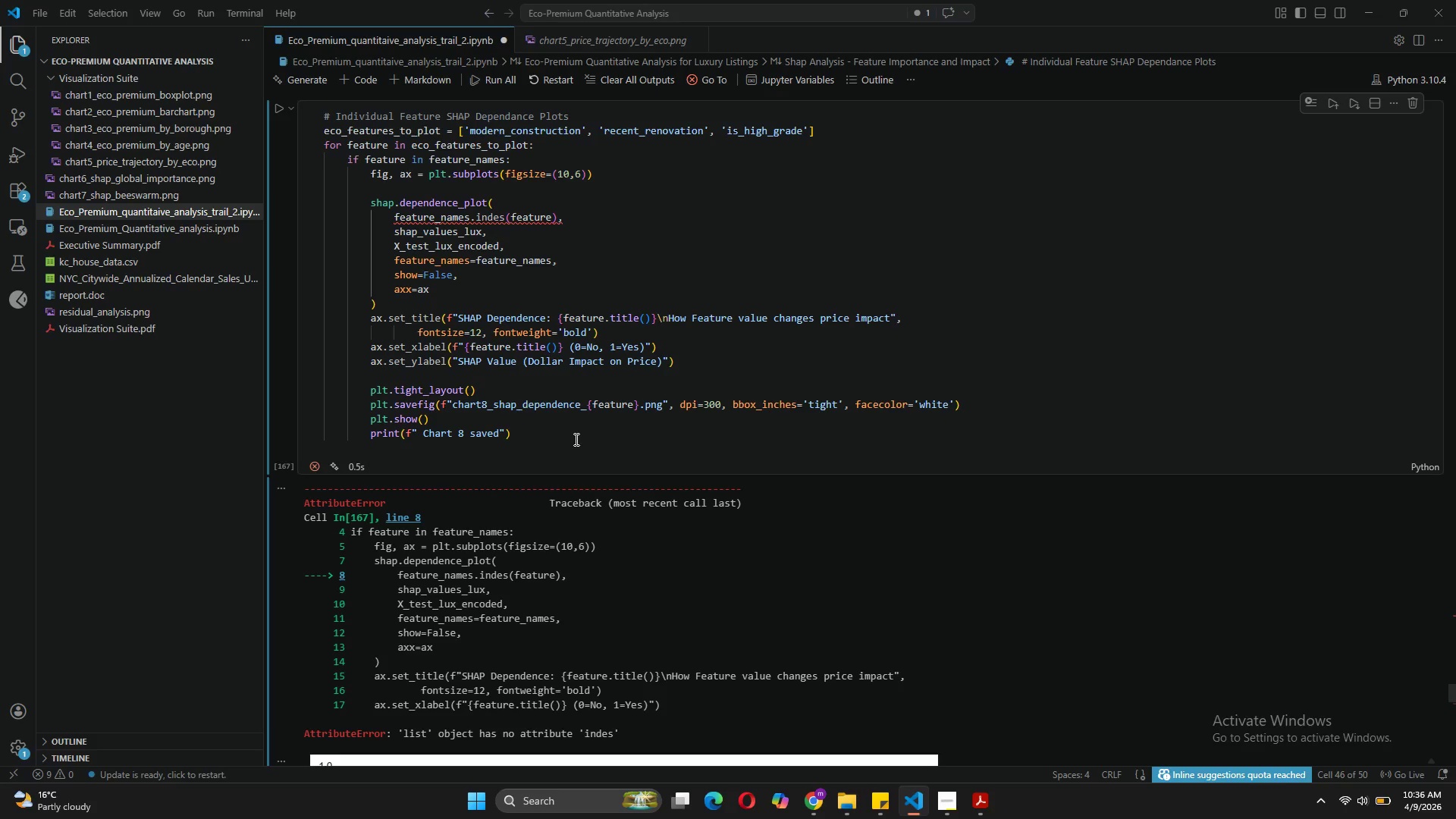 
wait(7.66)
 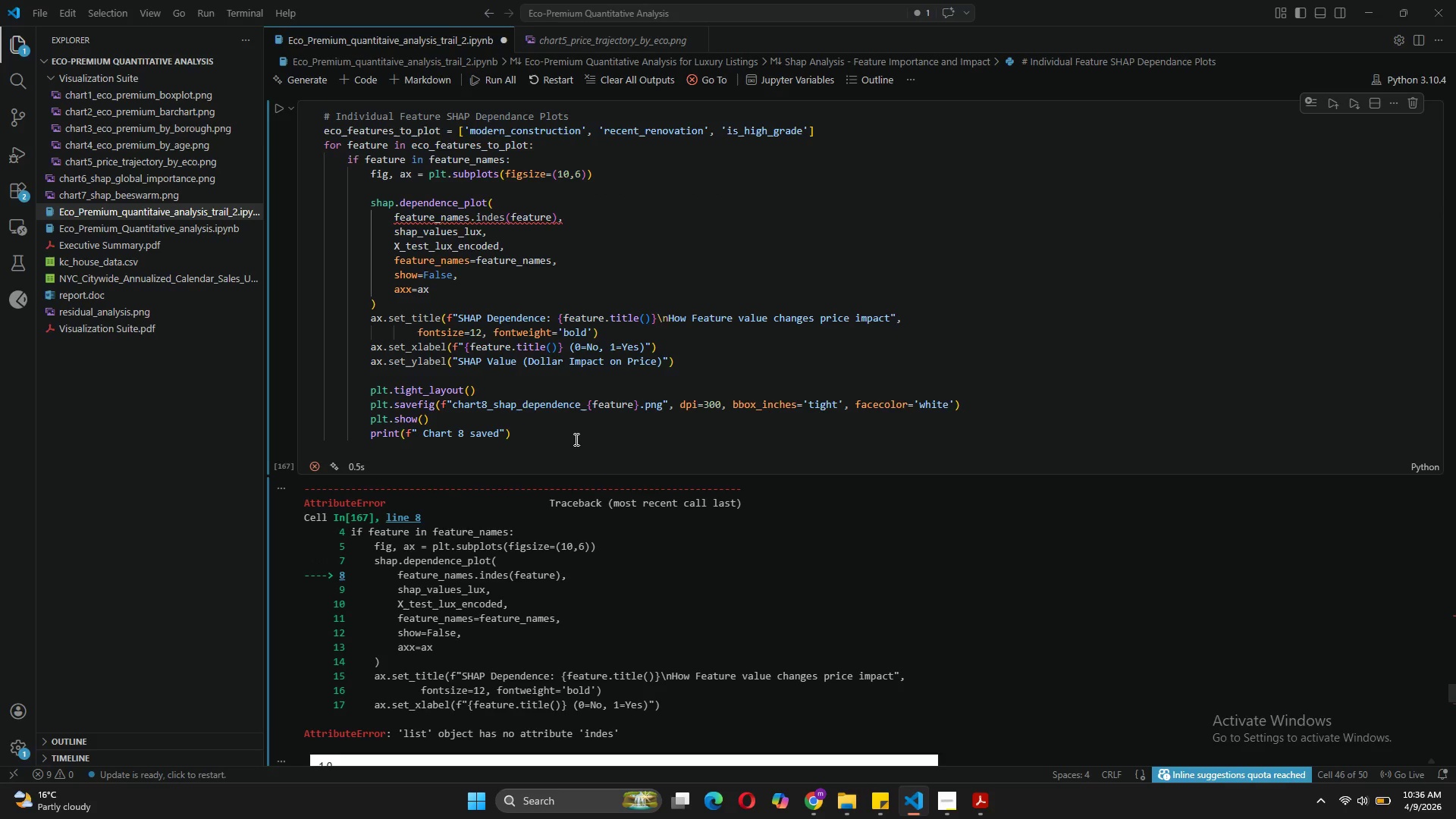 
left_click([504, 213])
 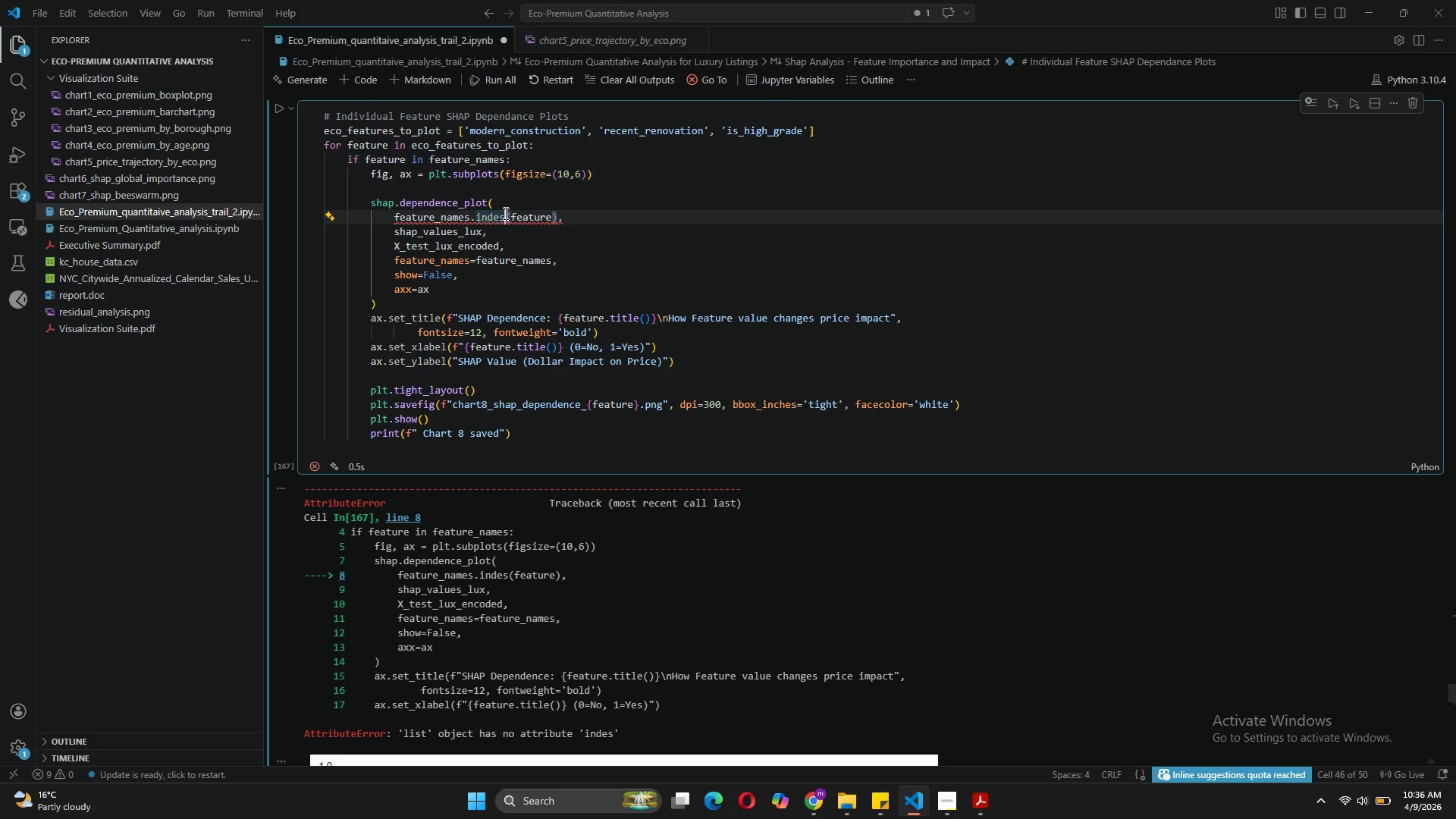 
key(Backspace)
 